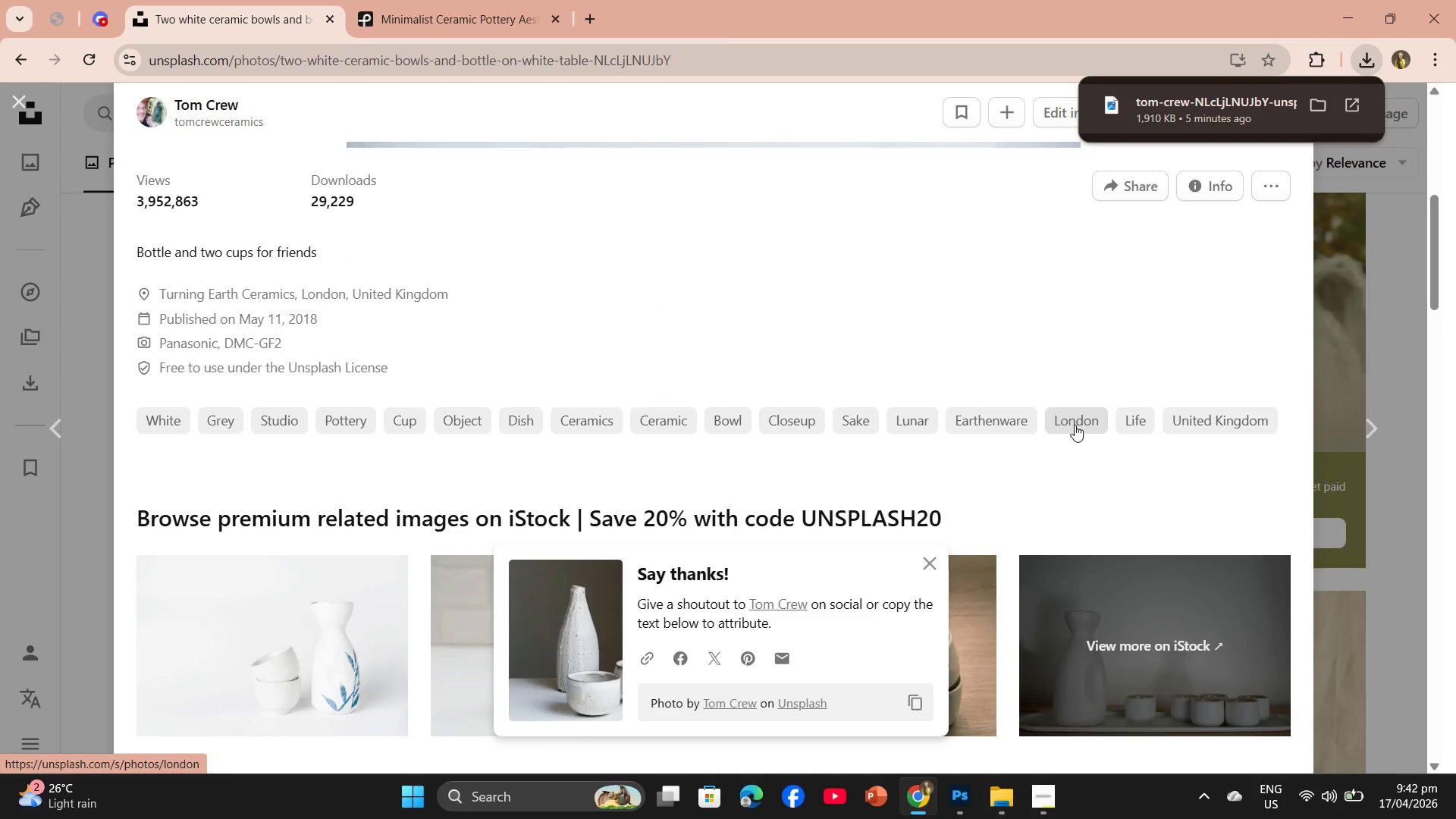 
scroll: coordinate [265, 444], scroll_direction: up, amount: 2.0
 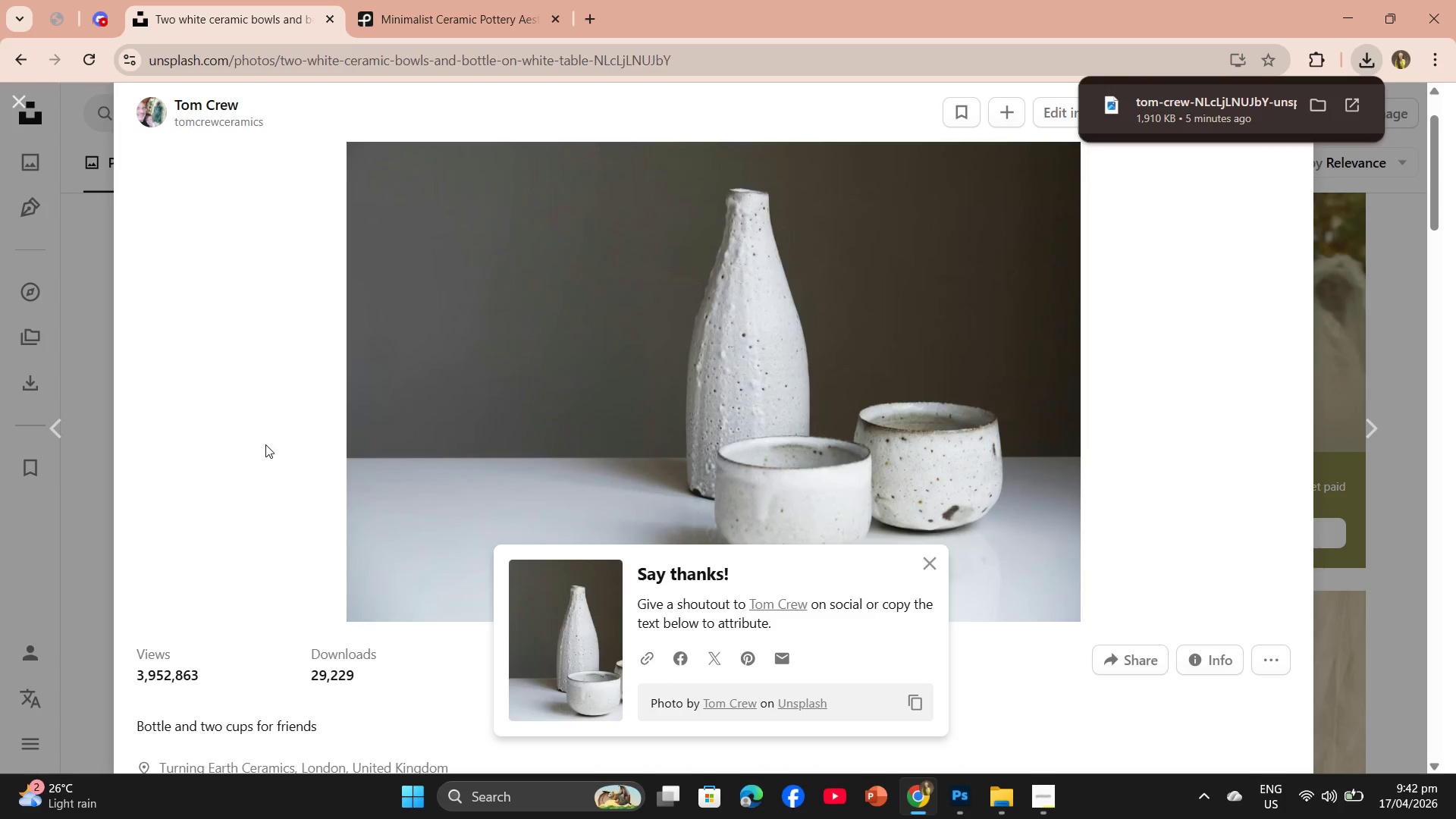 
scroll: coordinate [265, 444], scroll_direction: down, amount: 2.0
 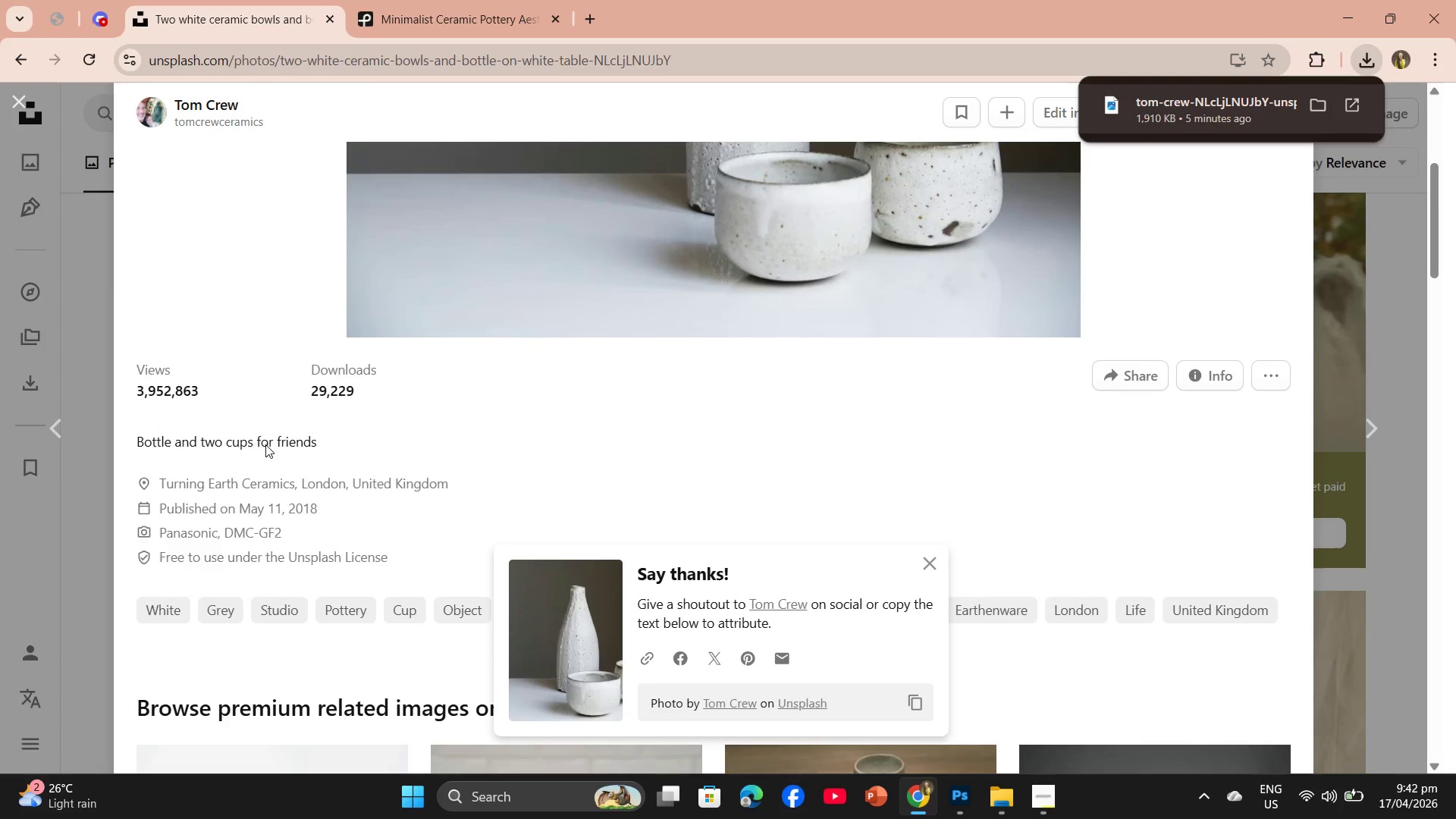 
scroll: coordinate [272, 436], scroll_direction: up, amount: 2.0
 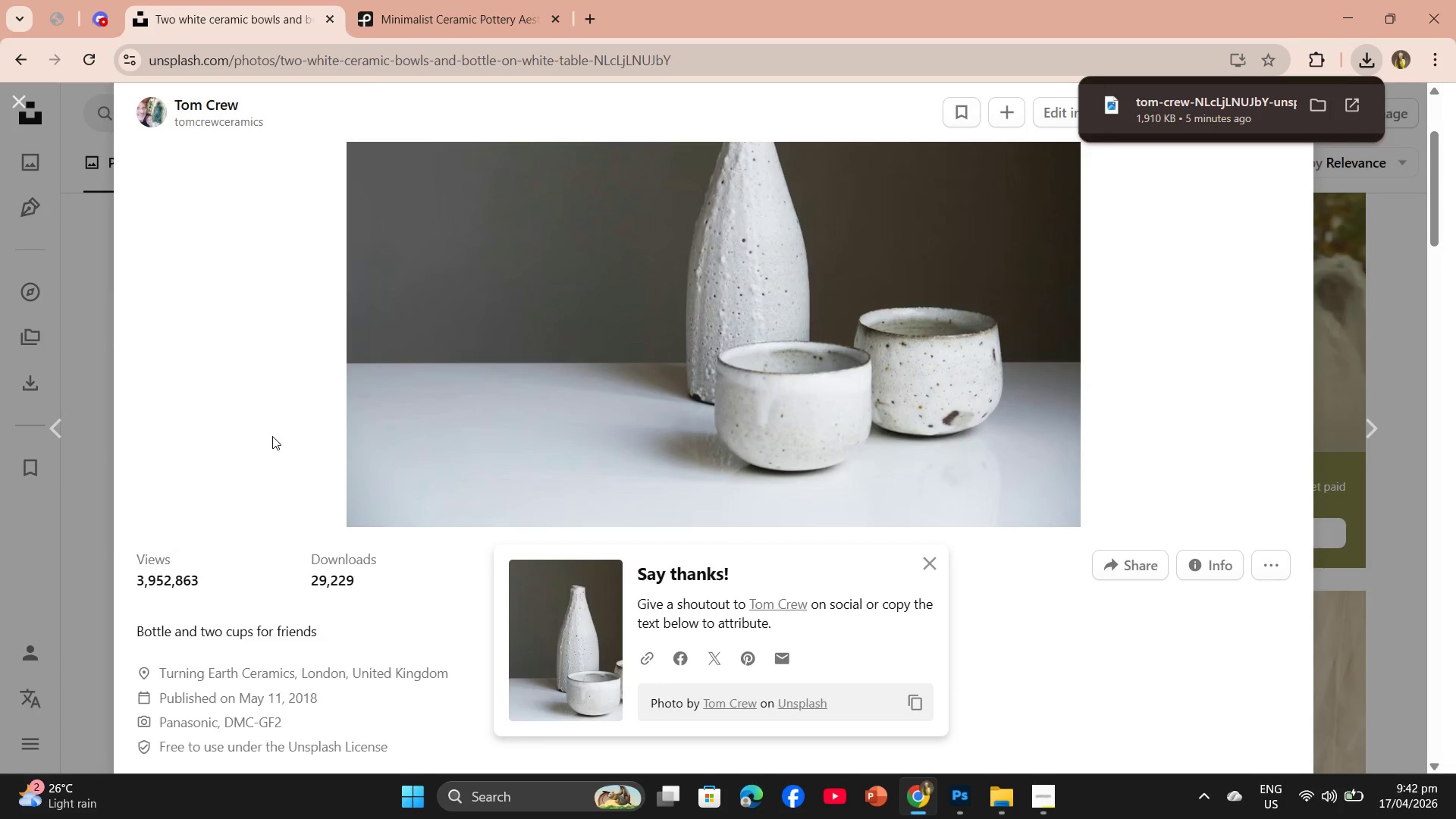 
scroll: coordinate [272, 436], scroll_direction: down, amount: 2.0
 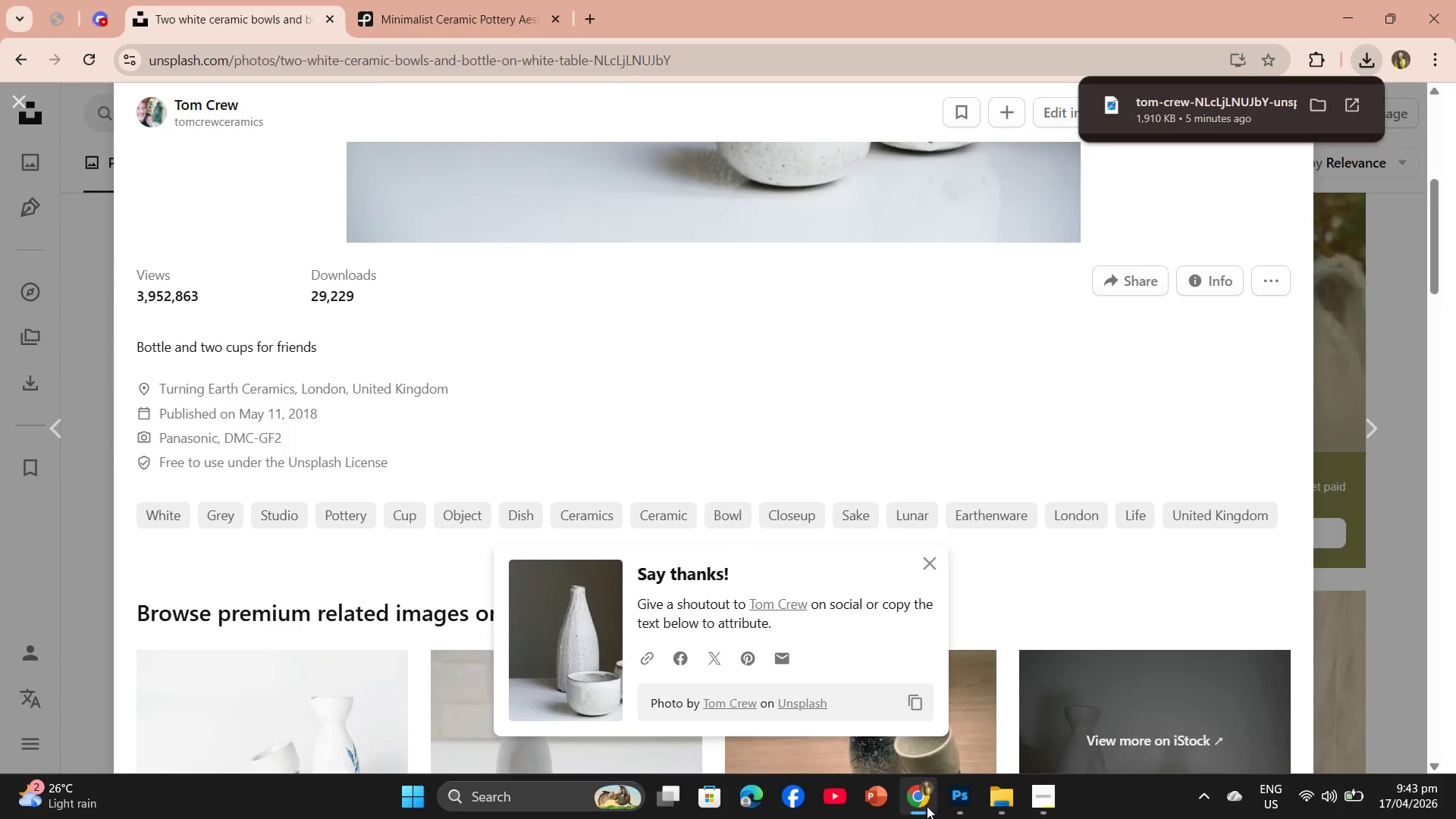 
left_click([952, 803])
 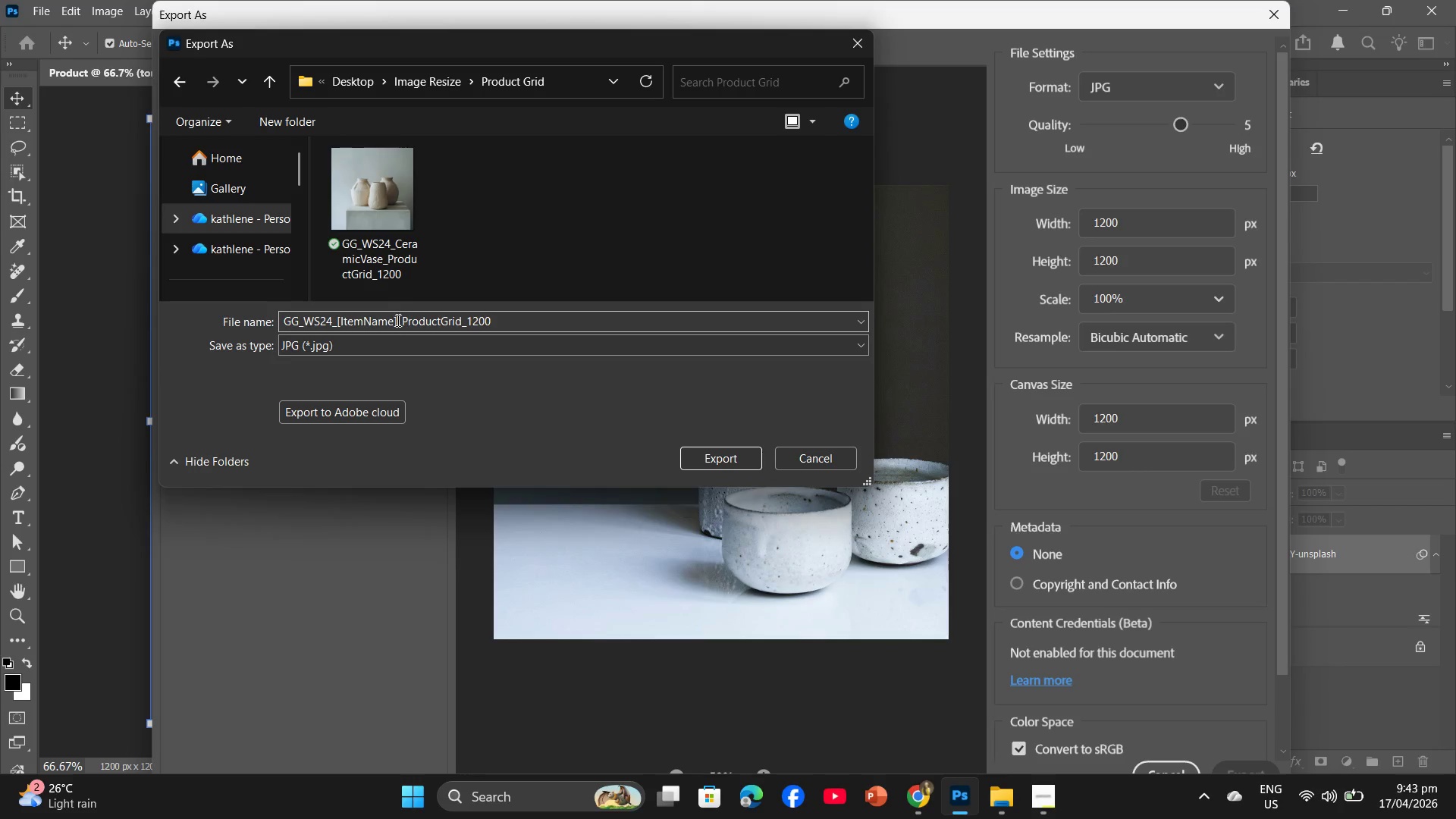 
left_click_drag(start_coordinate=[397, 323], to_coordinate=[382, 323])
 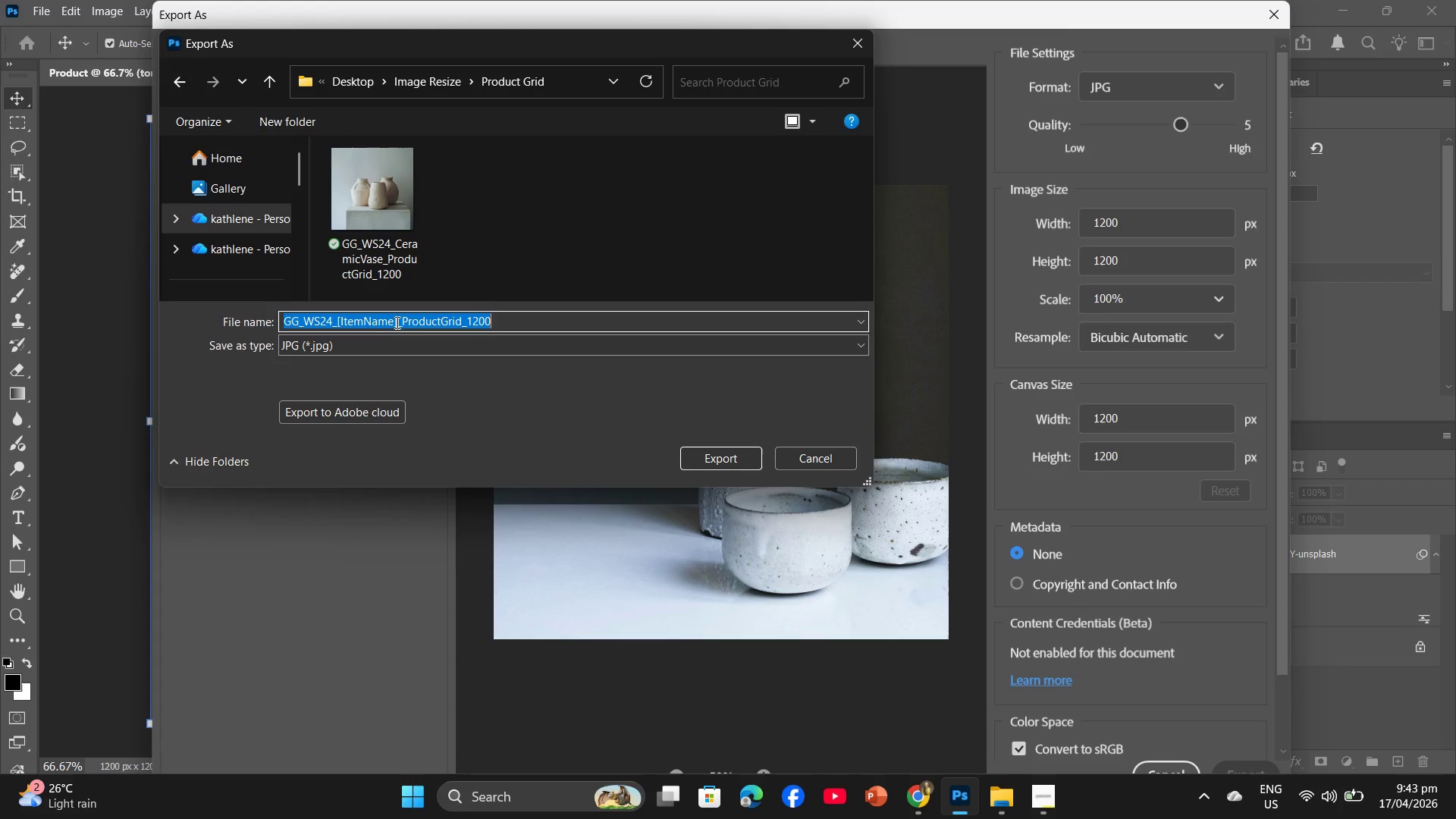 
left_click([396, 322])
 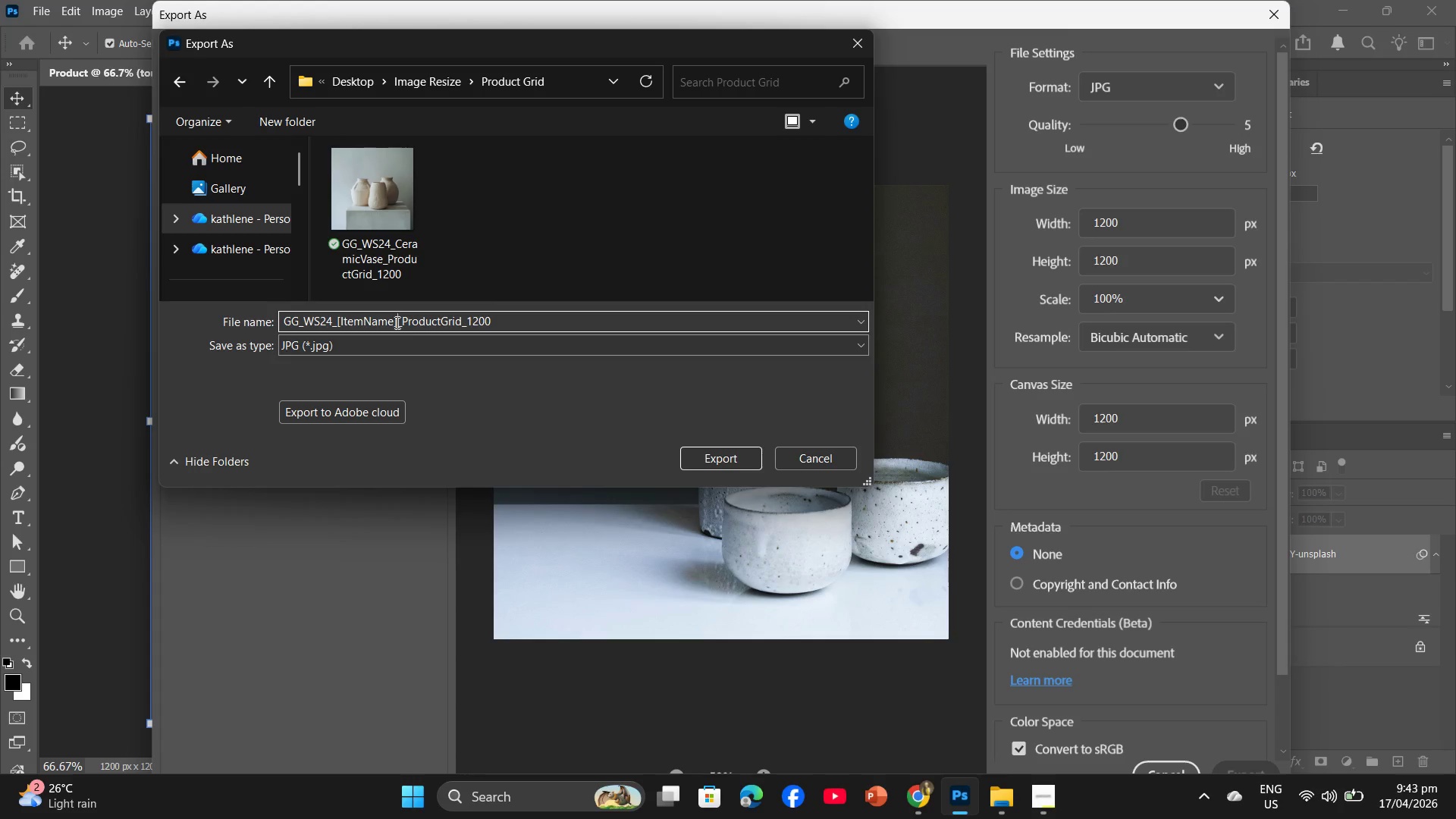 
left_click_drag(start_coordinate=[396, 322], to_coordinate=[334, 325])
 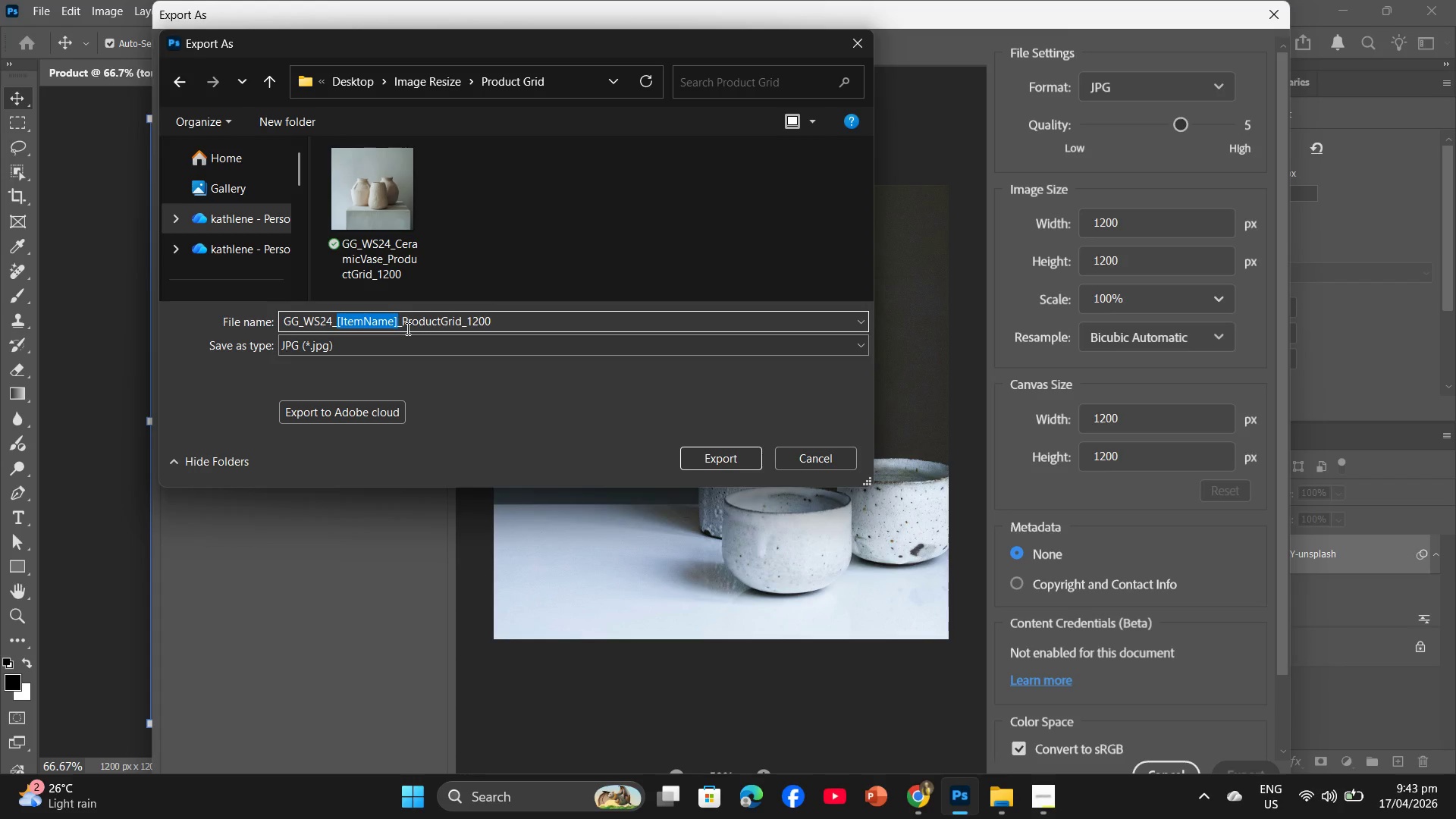 
type(CeramicCups)
 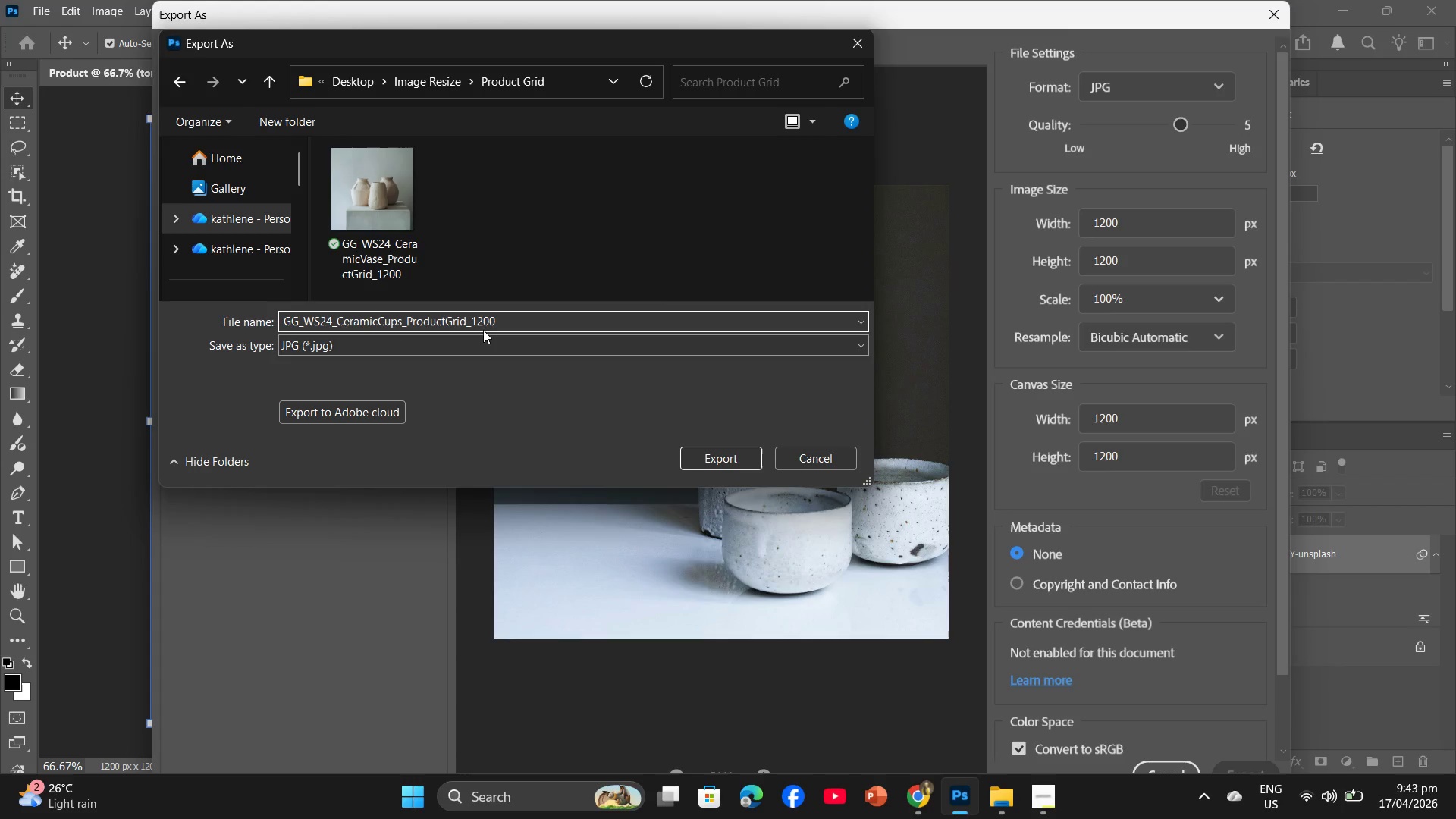 
left_click_drag(start_coordinate=[499, 322], to_coordinate=[265, 328])
 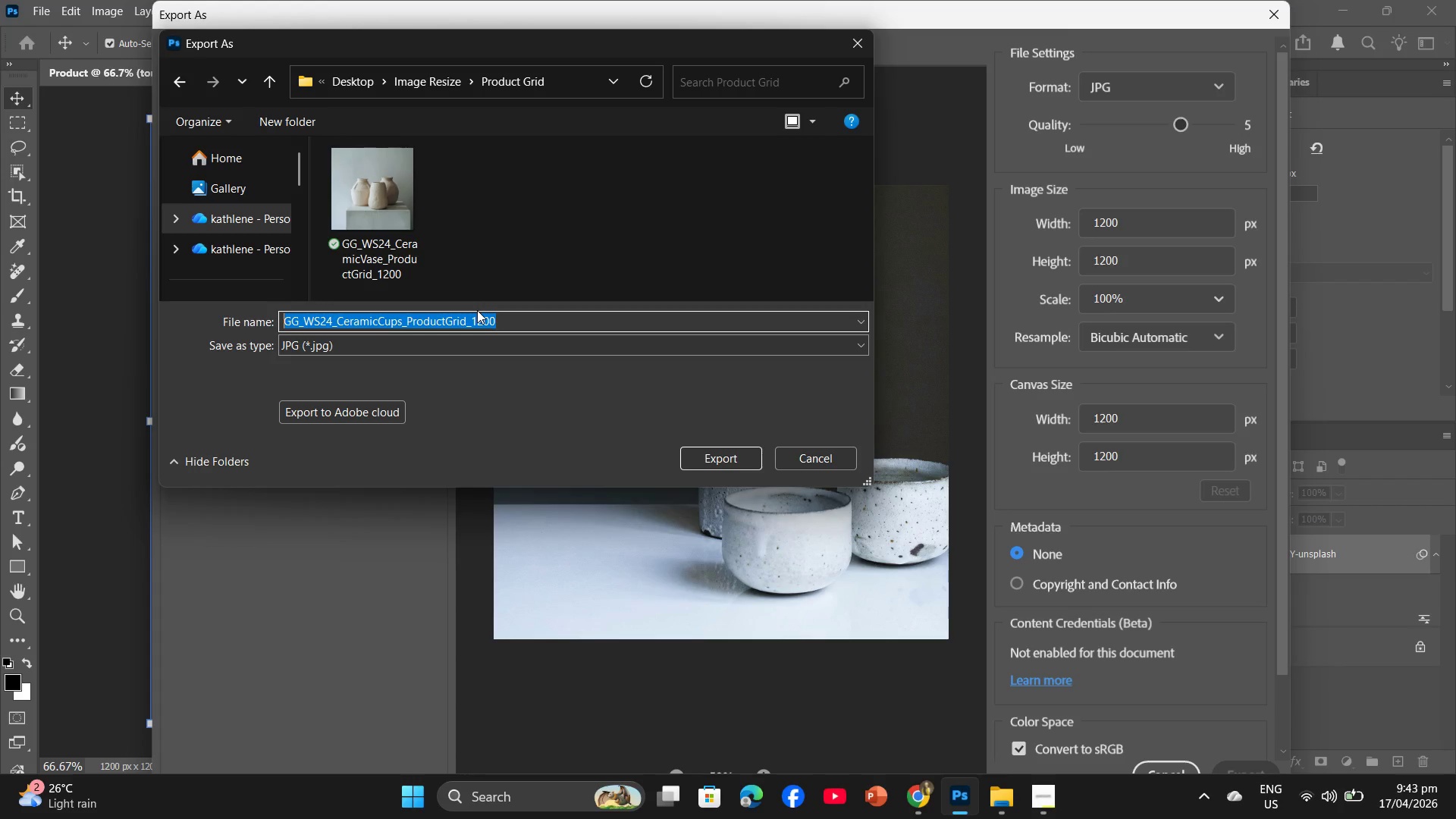 
key(Control+C)
 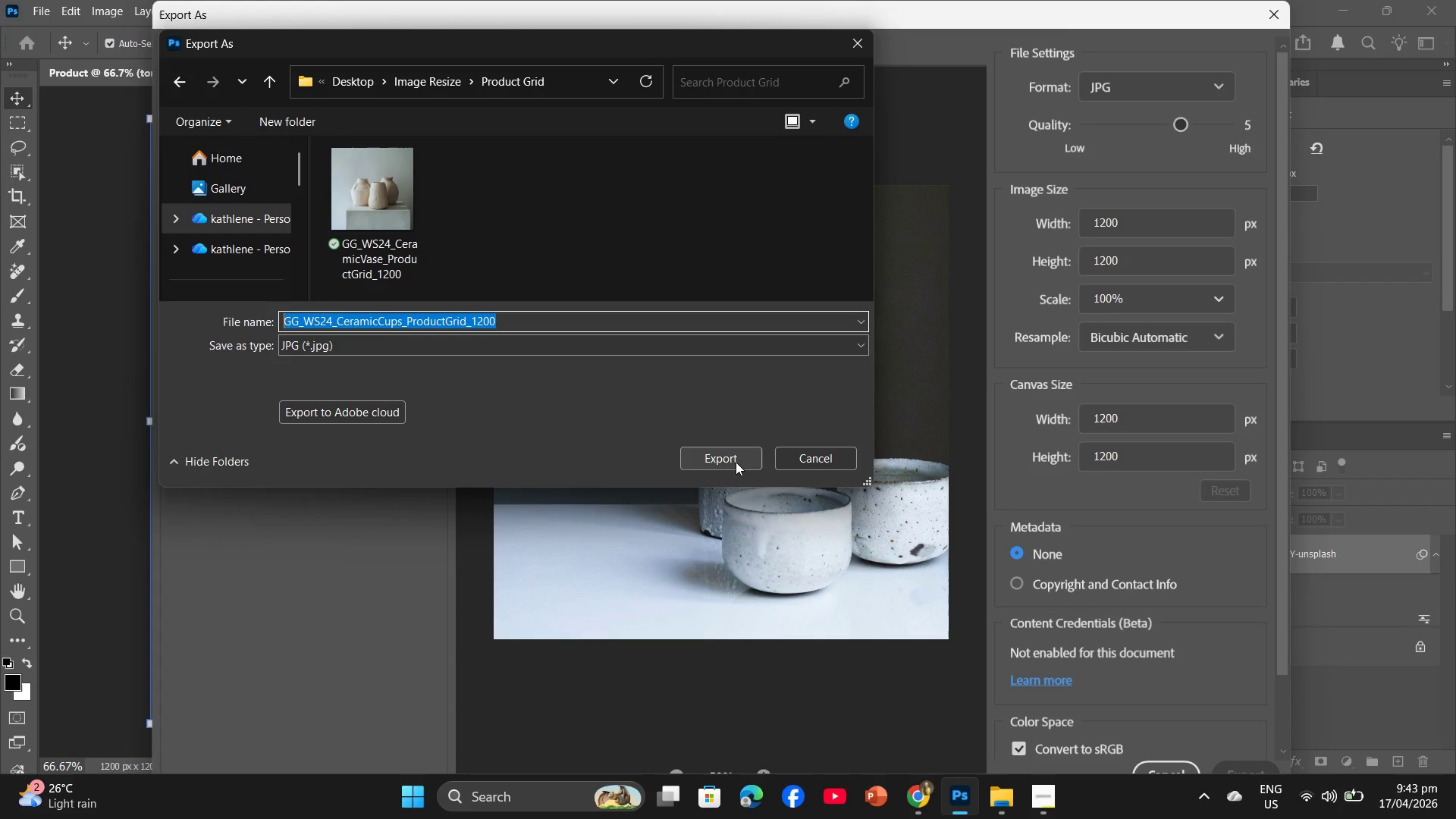 
left_click([736, 462])
 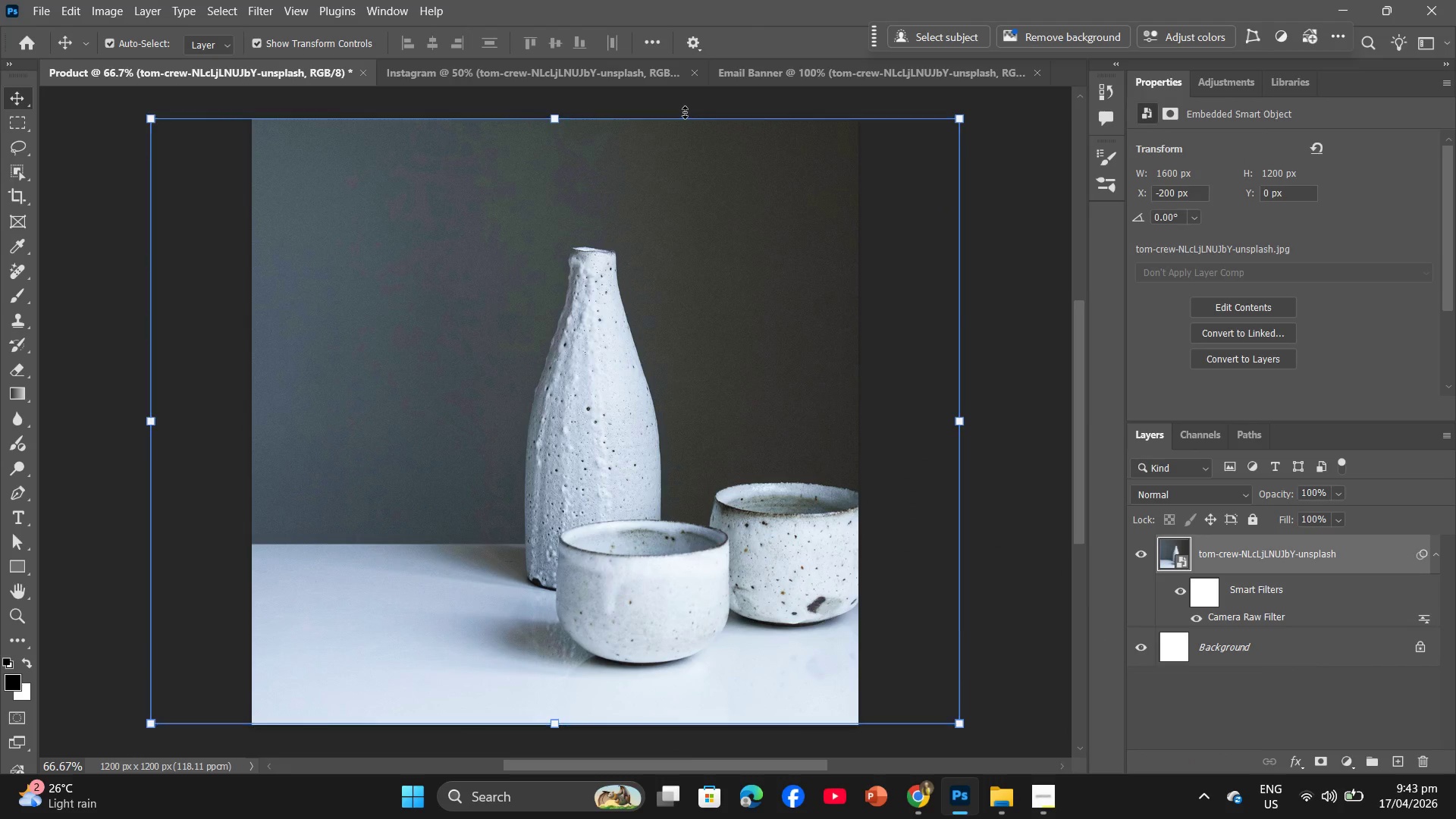 
left_click([497, 81])
 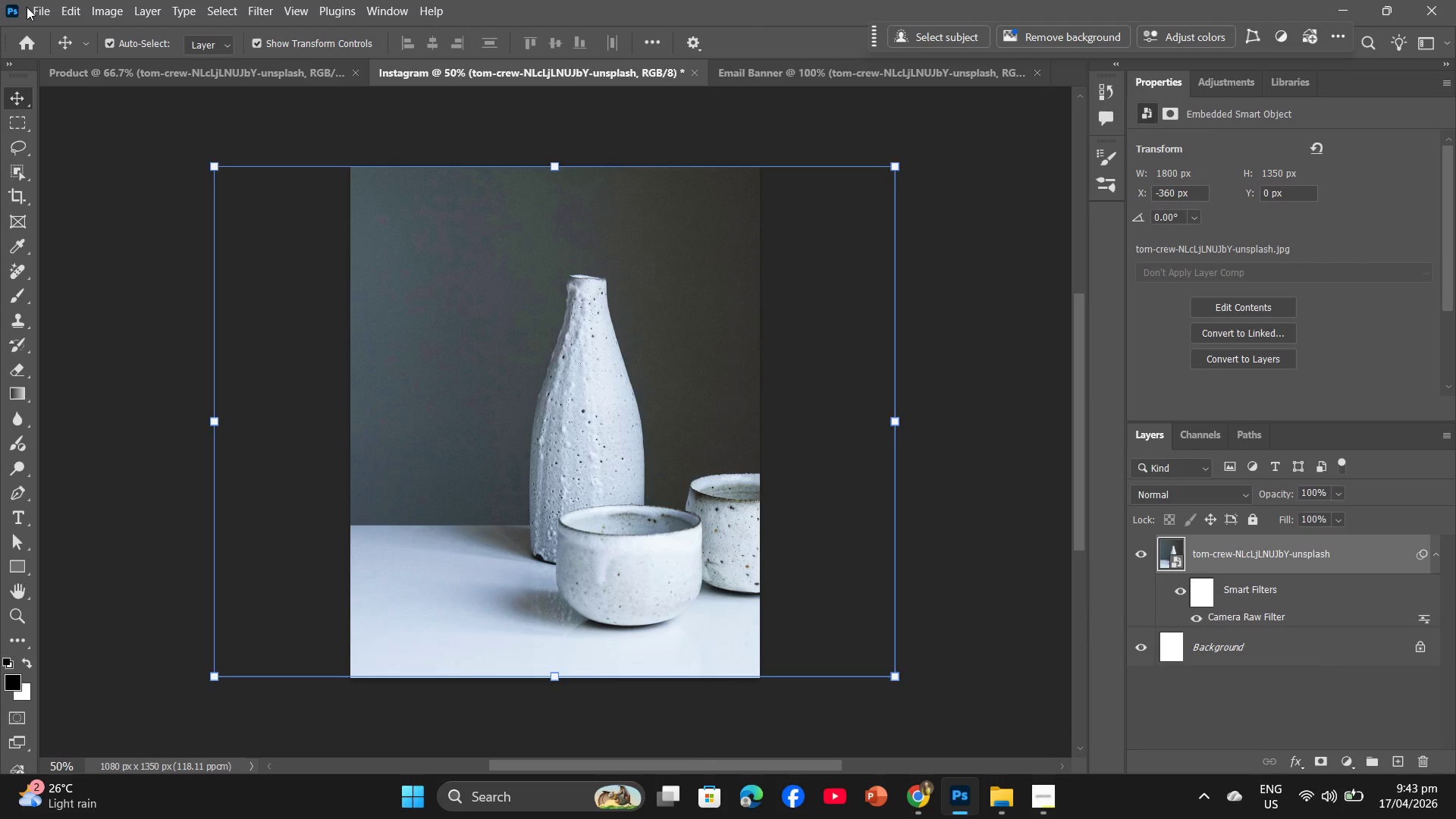 
left_click([38, 5])
 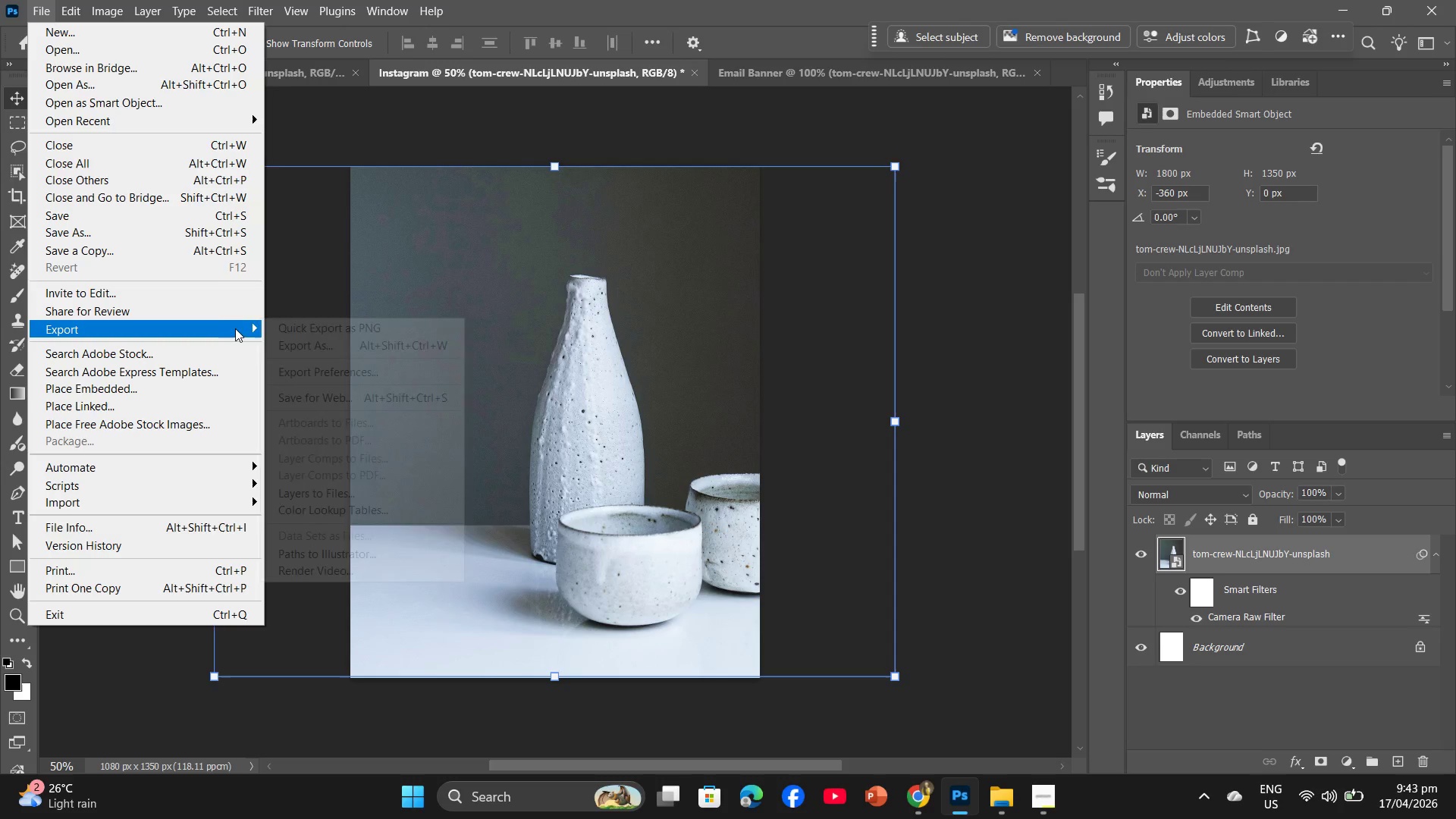 
left_click([300, 350])
 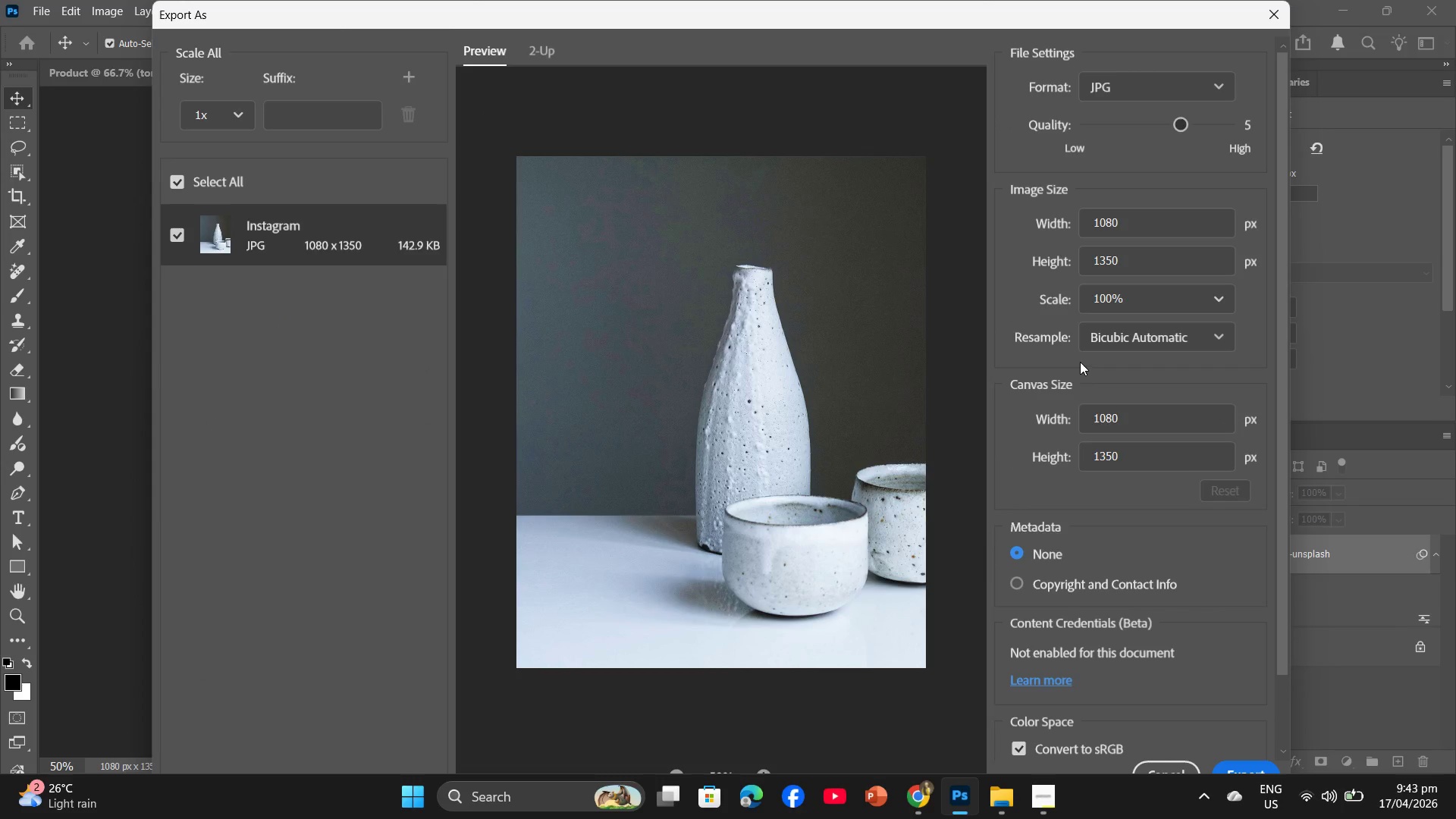 
wait(6.75)
 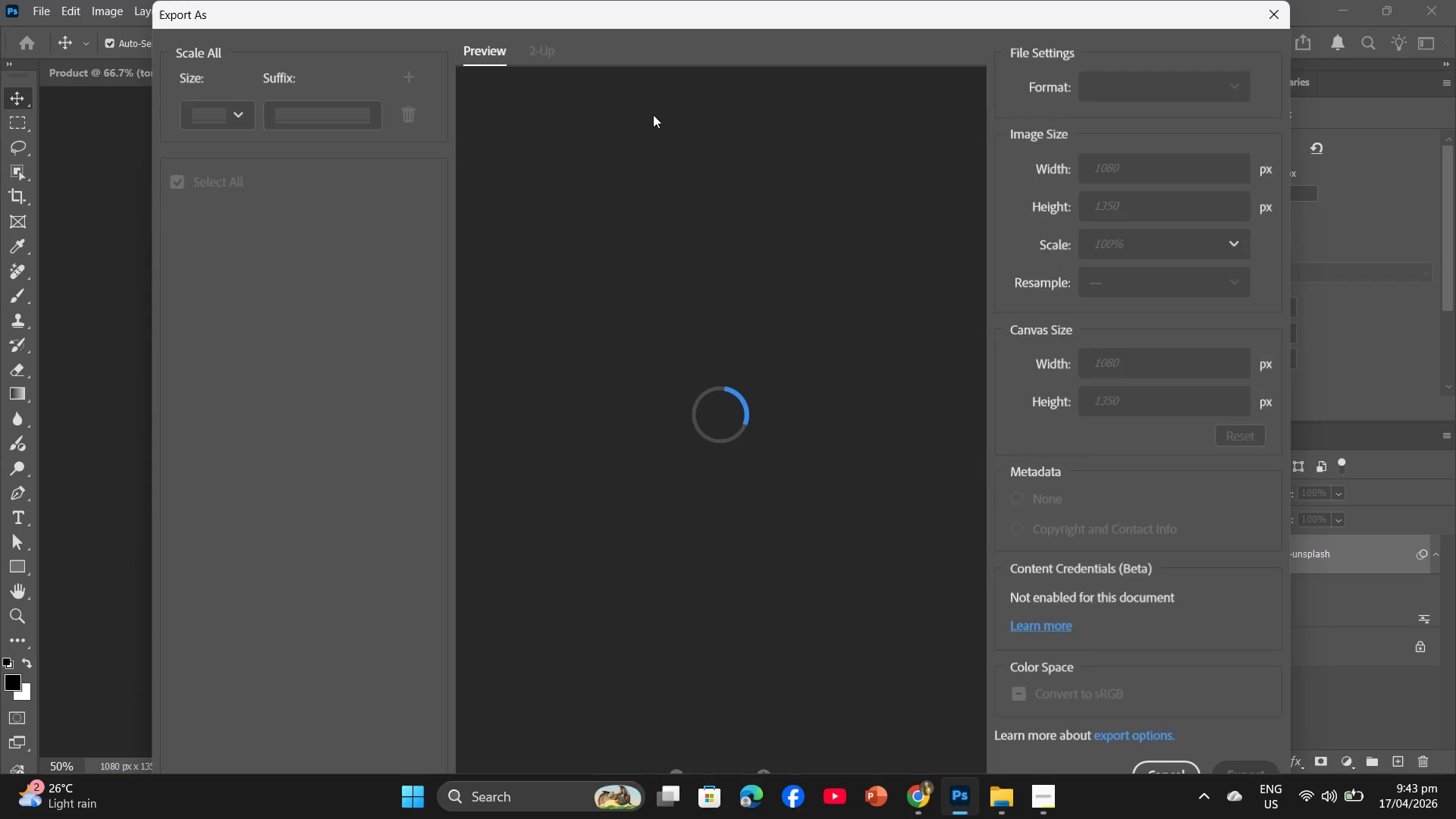 
left_click_drag(start_coordinate=[1180, 124], to_coordinate=[1199, 126])
 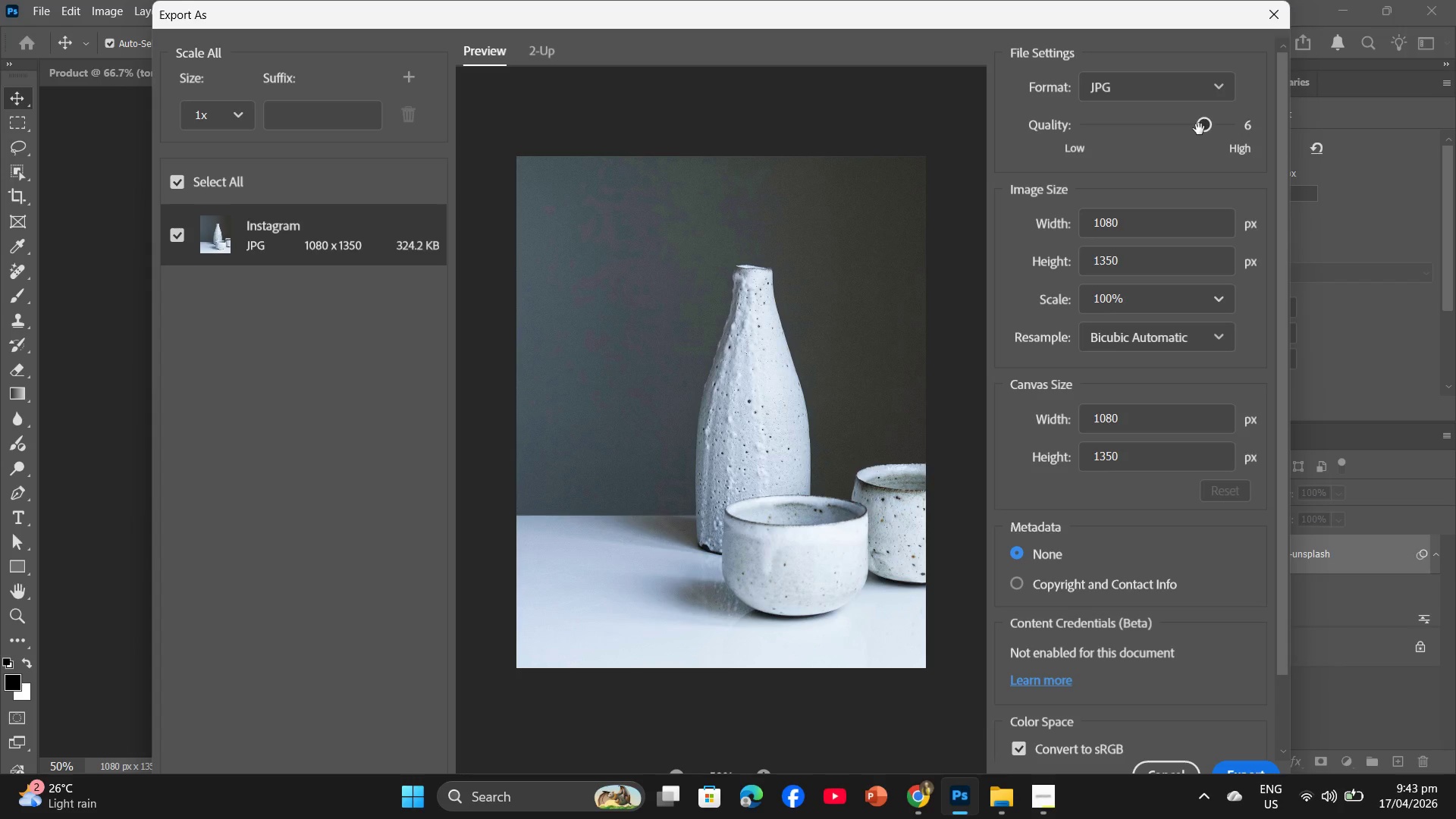 
left_click_drag(start_coordinate=[1199, 129], to_coordinate=[1188, 130])
 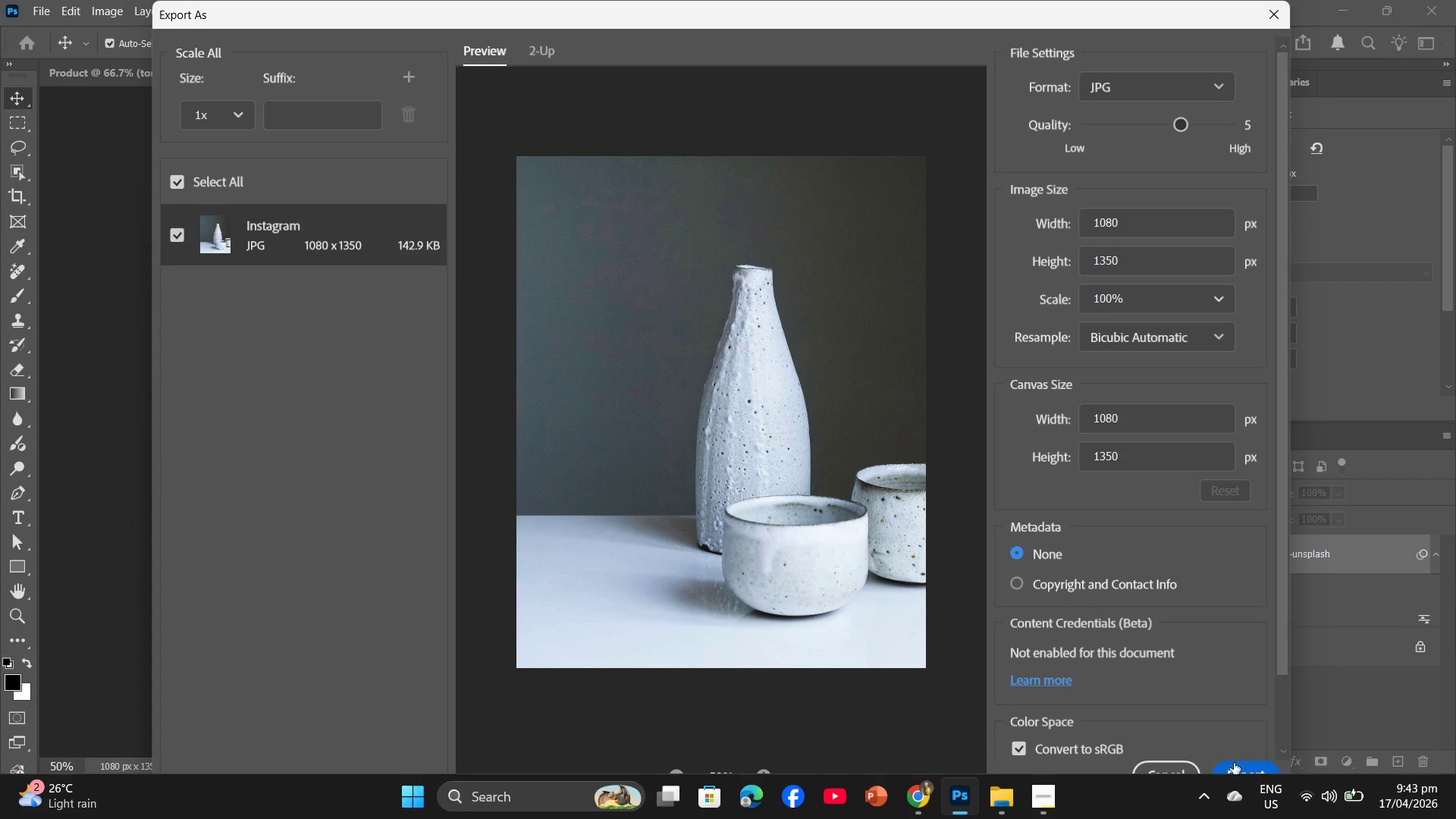 
left_click([1234, 763])
 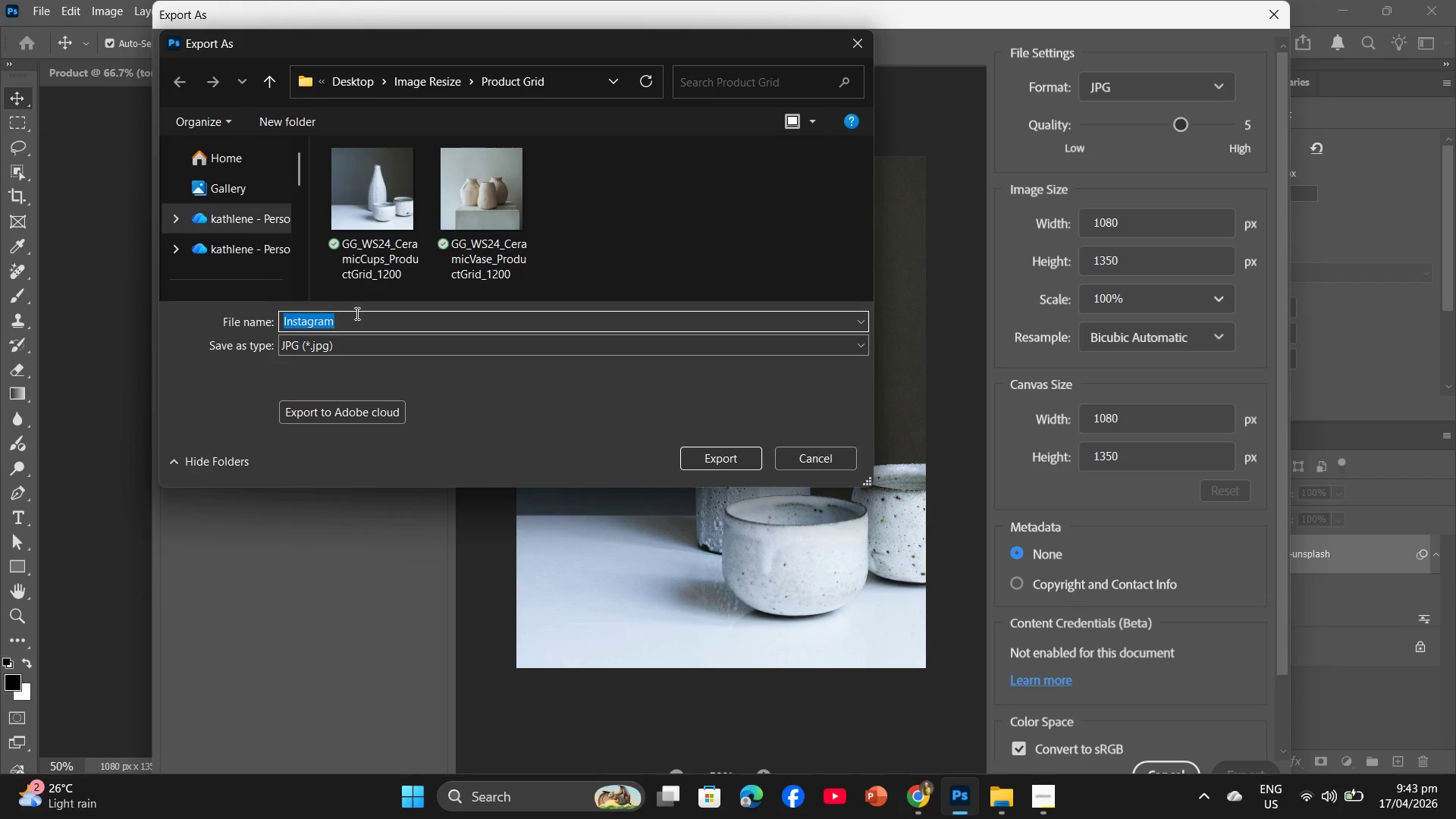 
key(Control+V)
 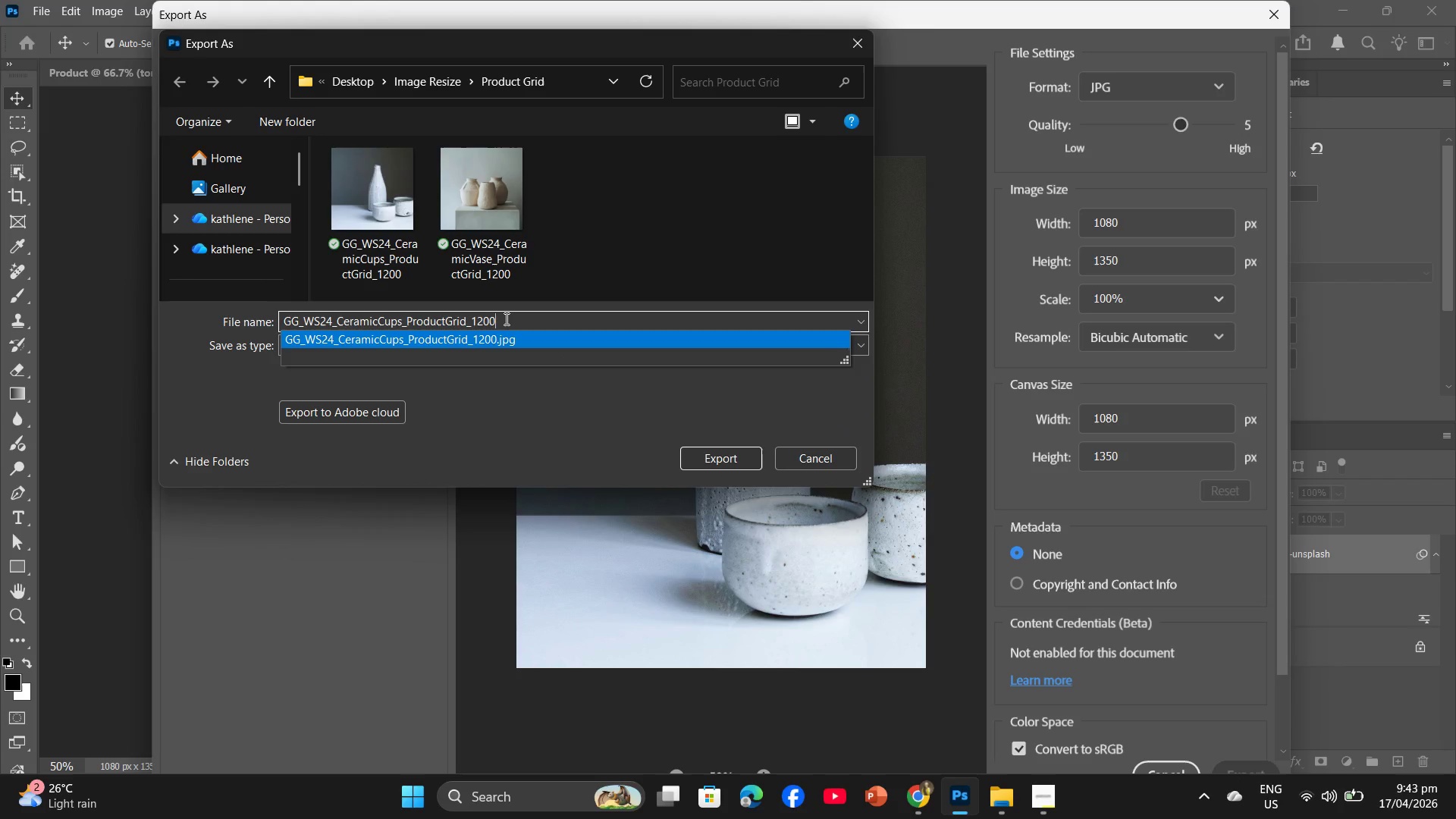 
left_click_drag(start_coordinate=[505, 318], to_coordinate=[479, 320])
 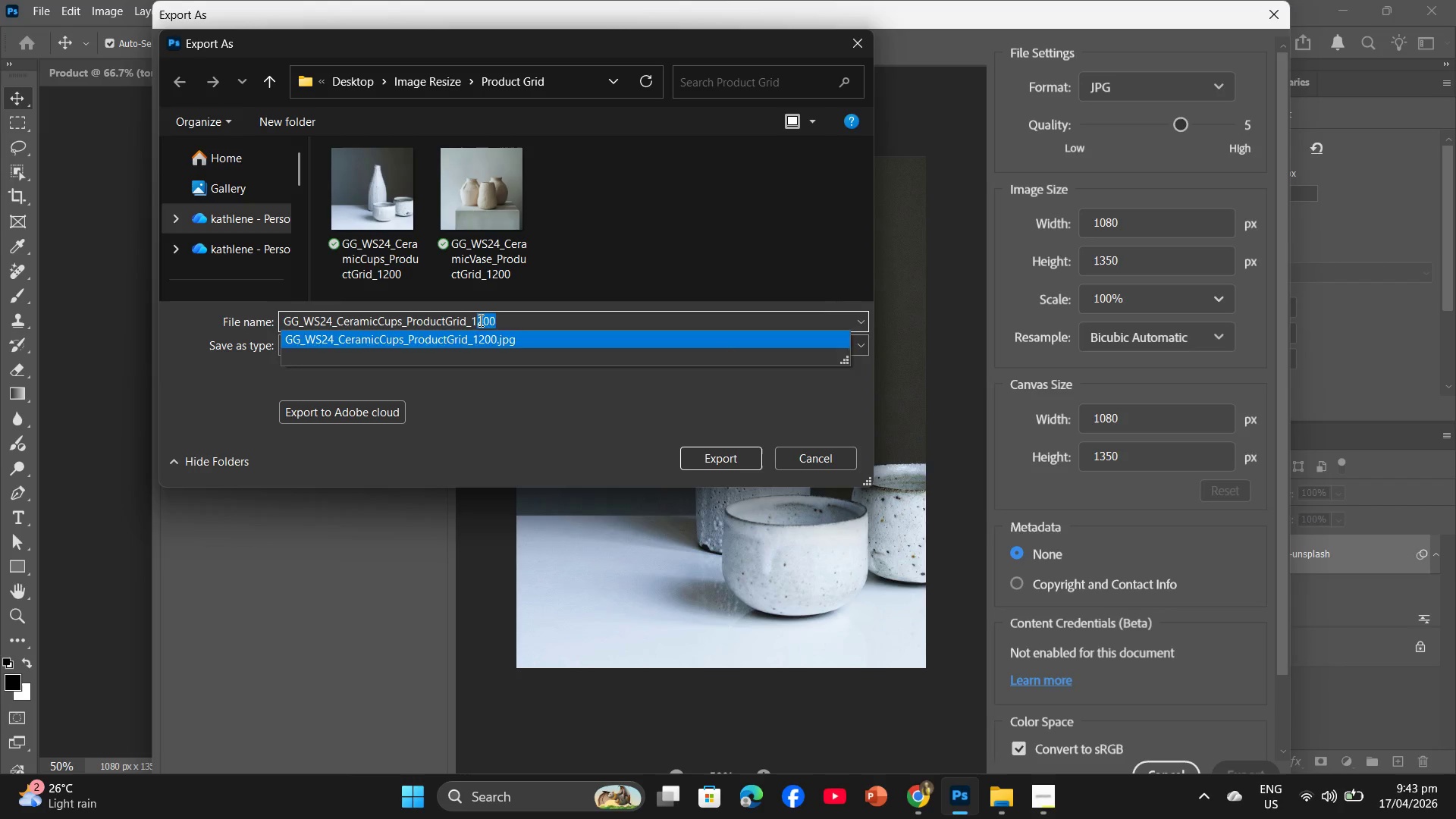 
type(080)
 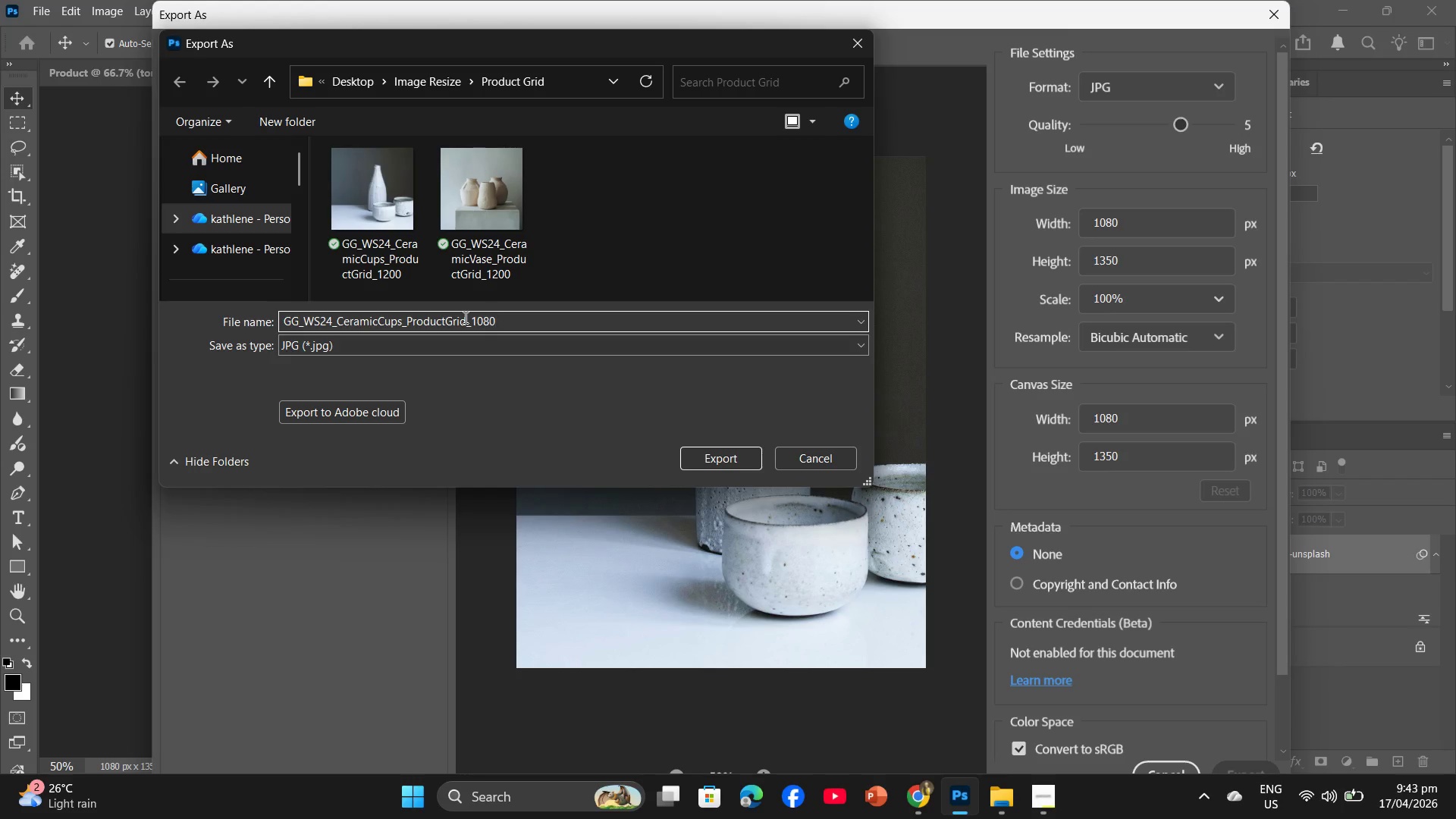 
left_click_drag(start_coordinate=[465, 321], to_coordinate=[406, 317])
 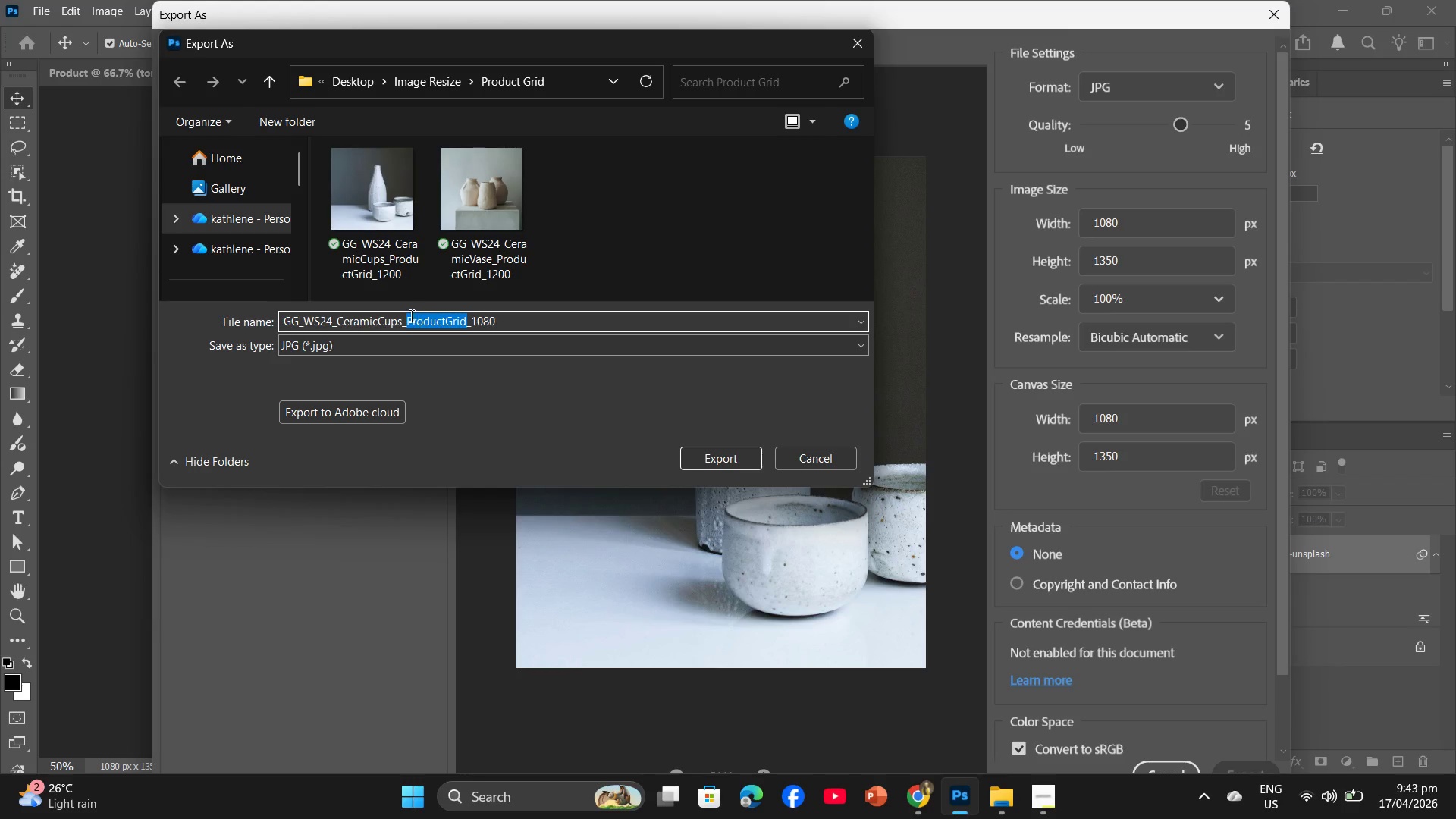 
wait(6.41)
 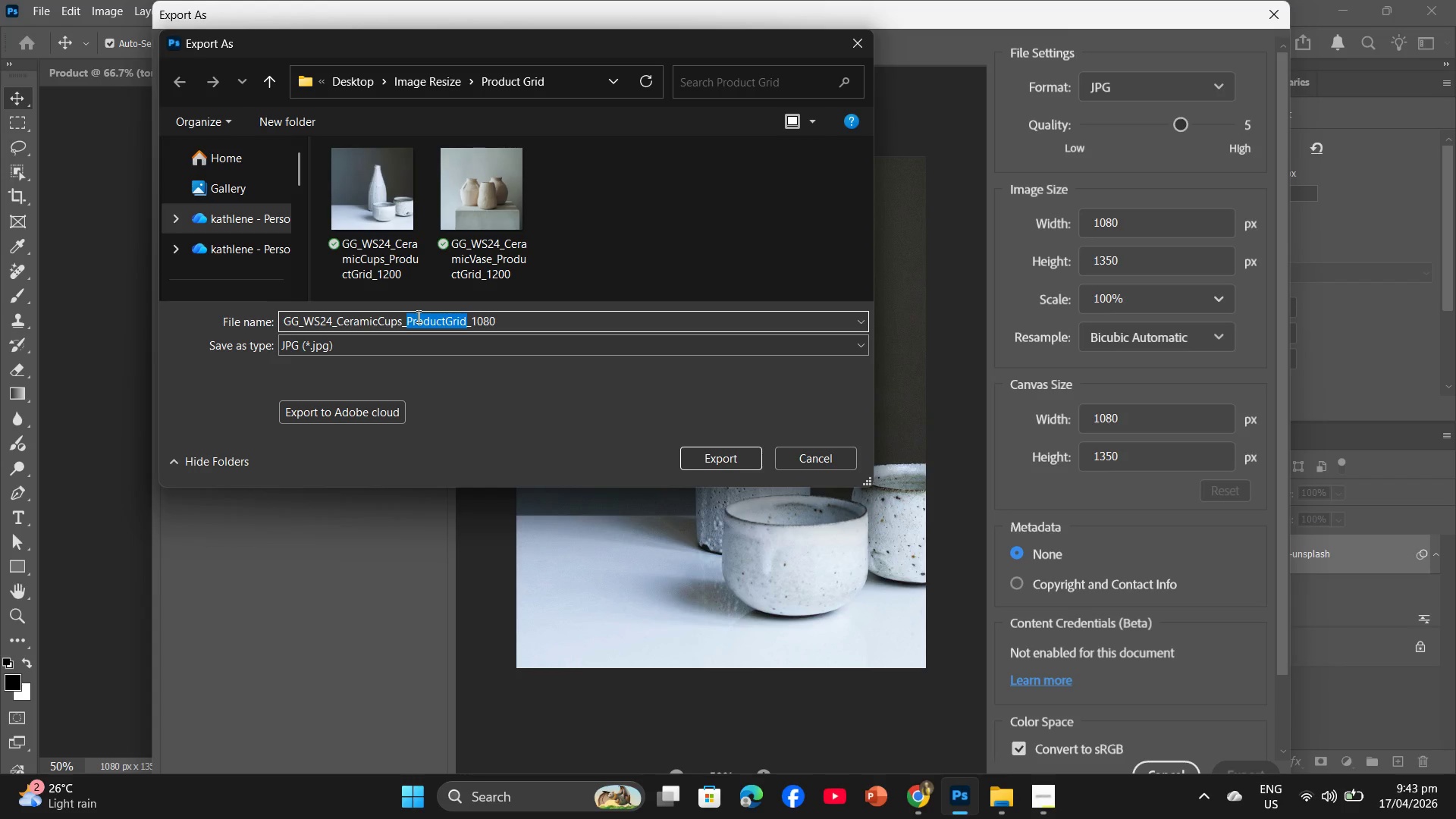 
left_click([428, 77])
 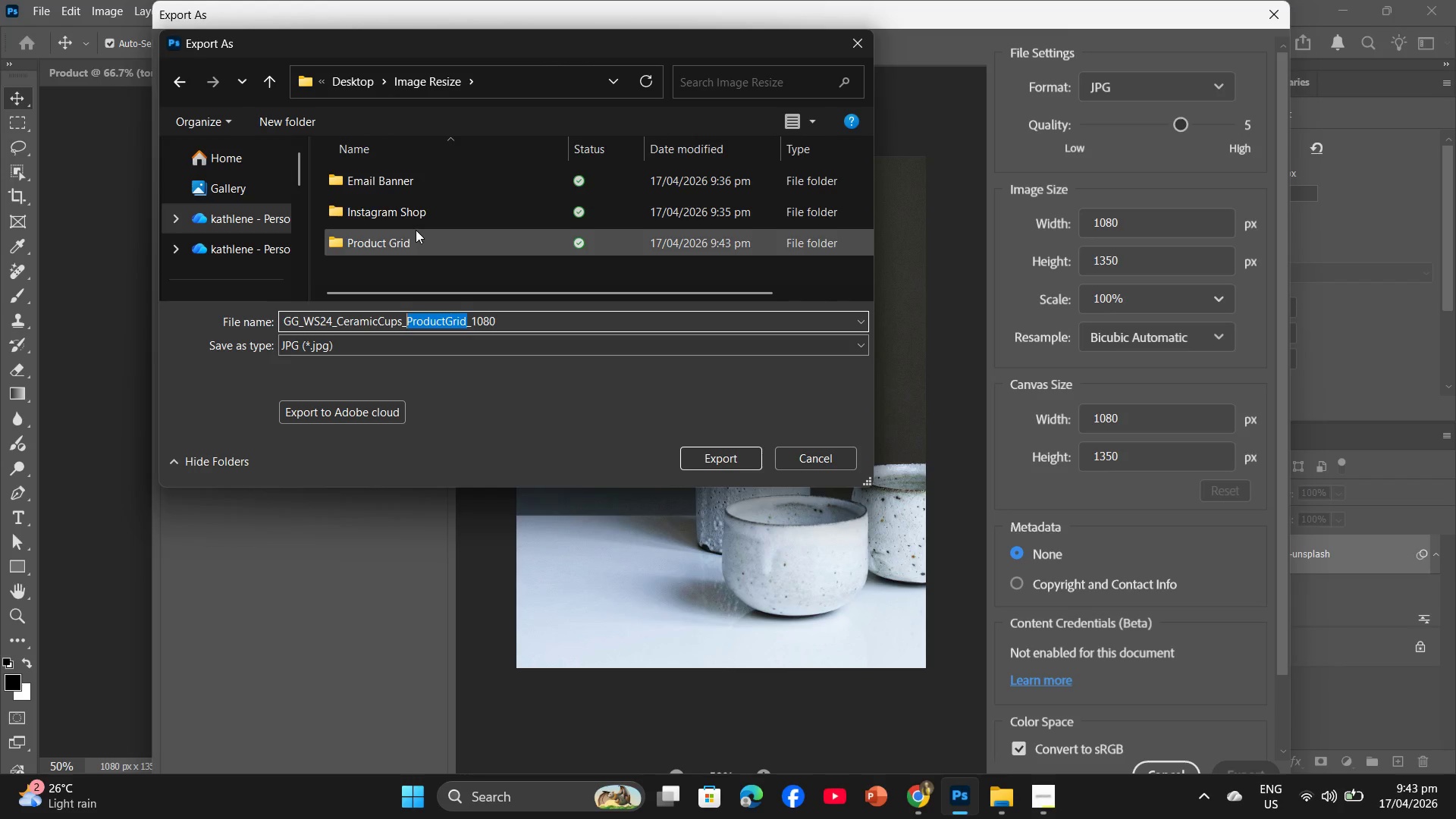 
double_click([415, 221])
 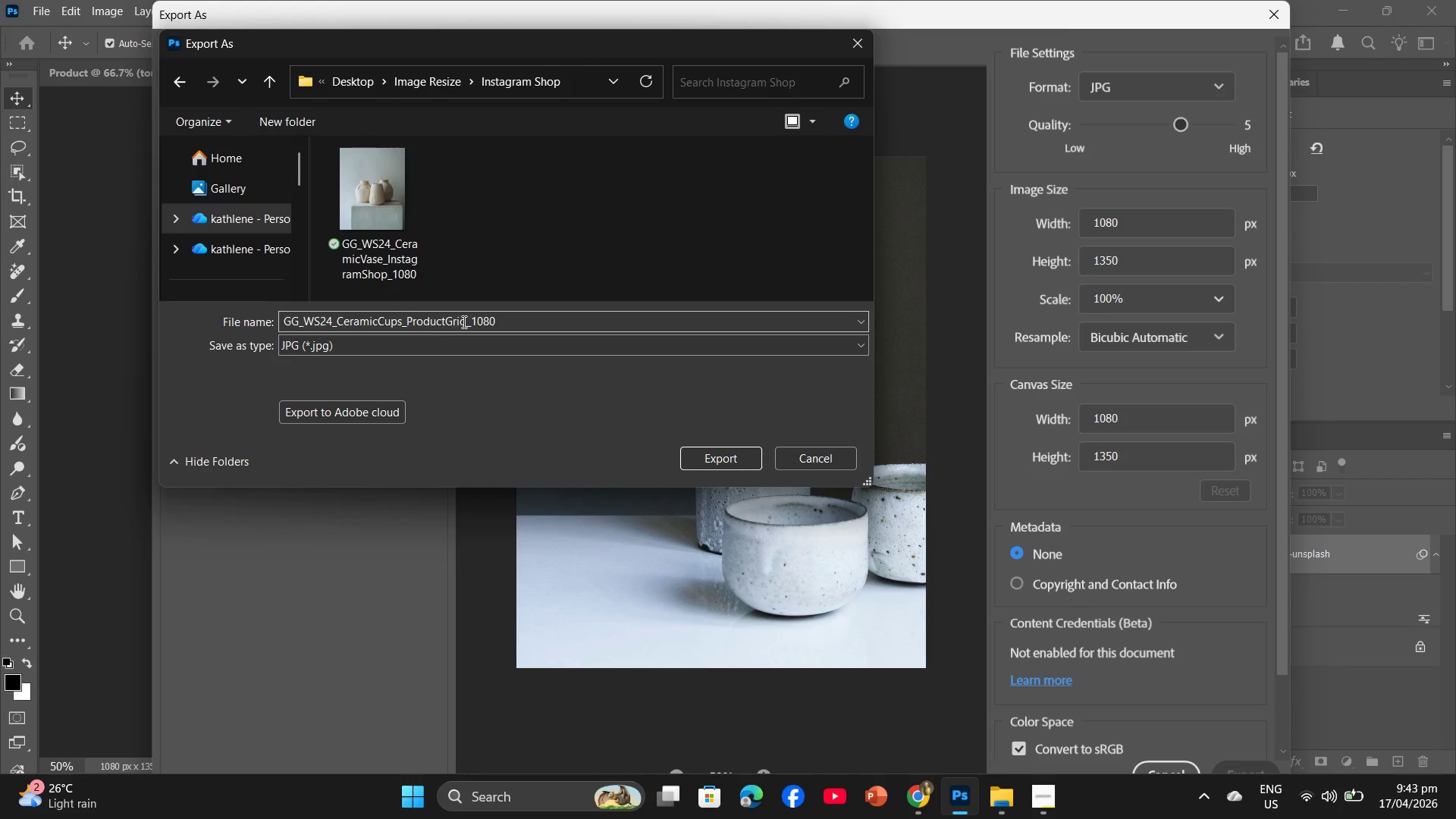 
left_click_drag(start_coordinate=[463, 322], to_coordinate=[454, 322])
 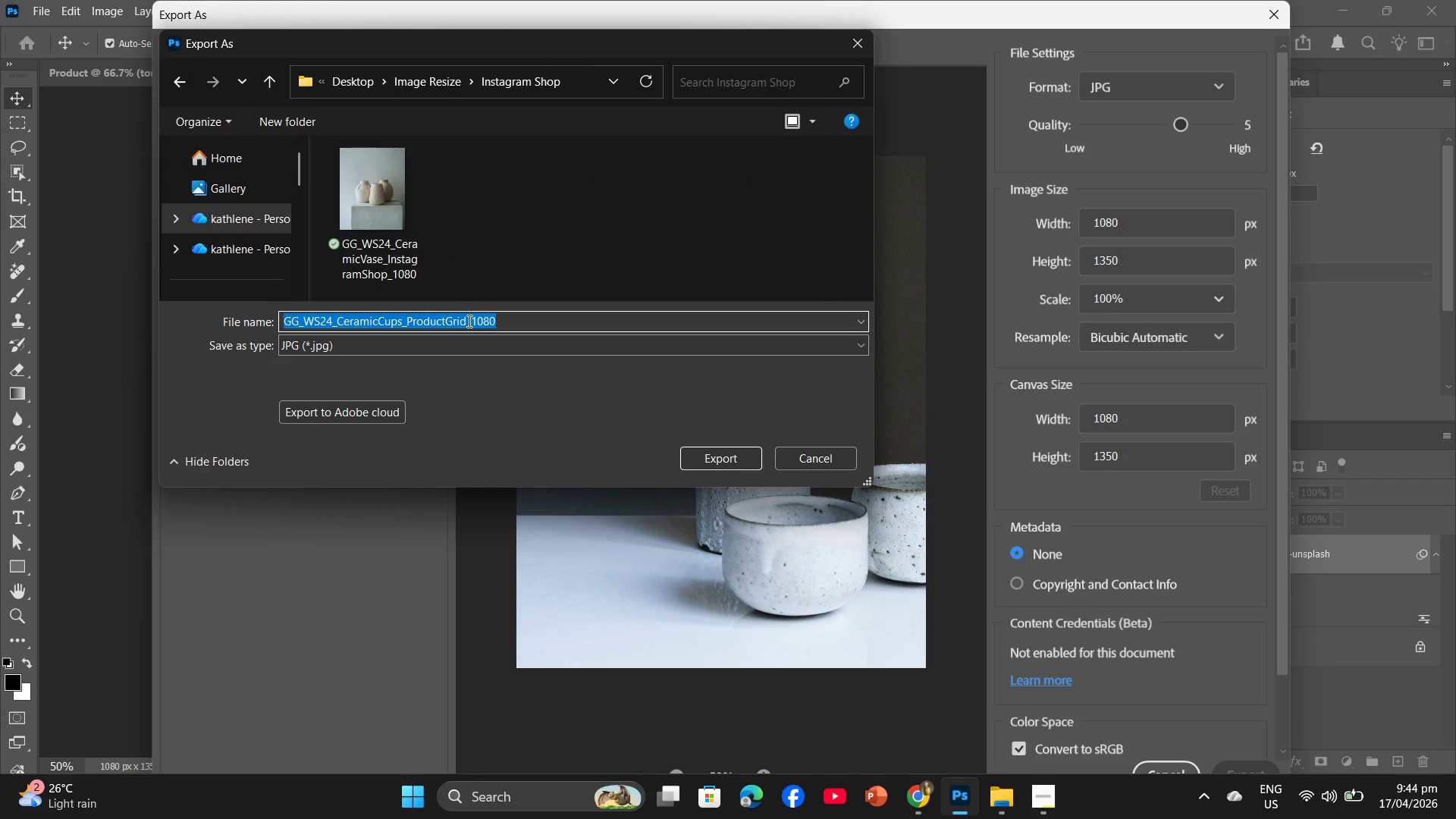 
left_click([468, 321])
 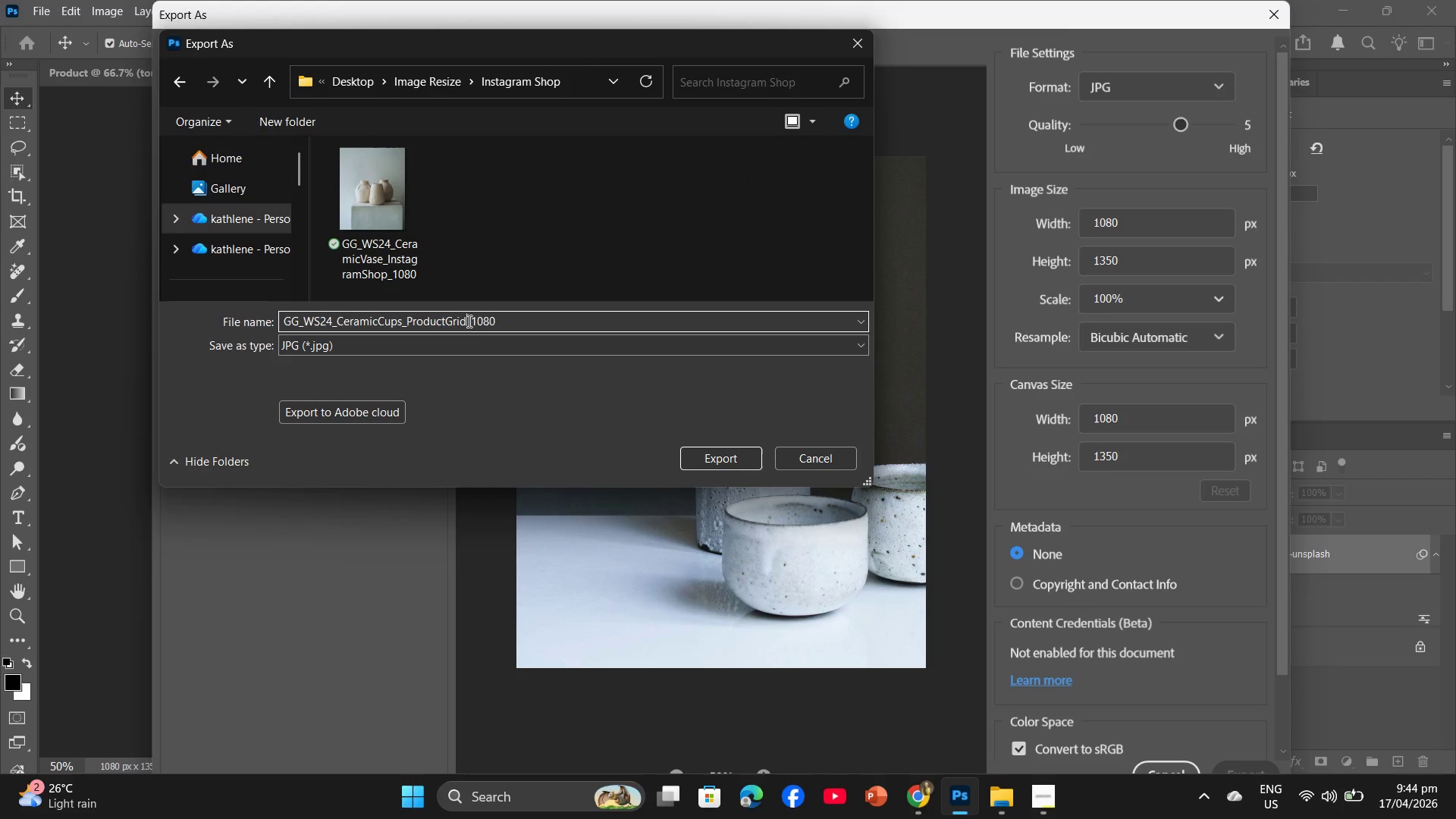 
left_click_drag(start_coordinate=[468, 321], to_coordinate=[409, 321])
 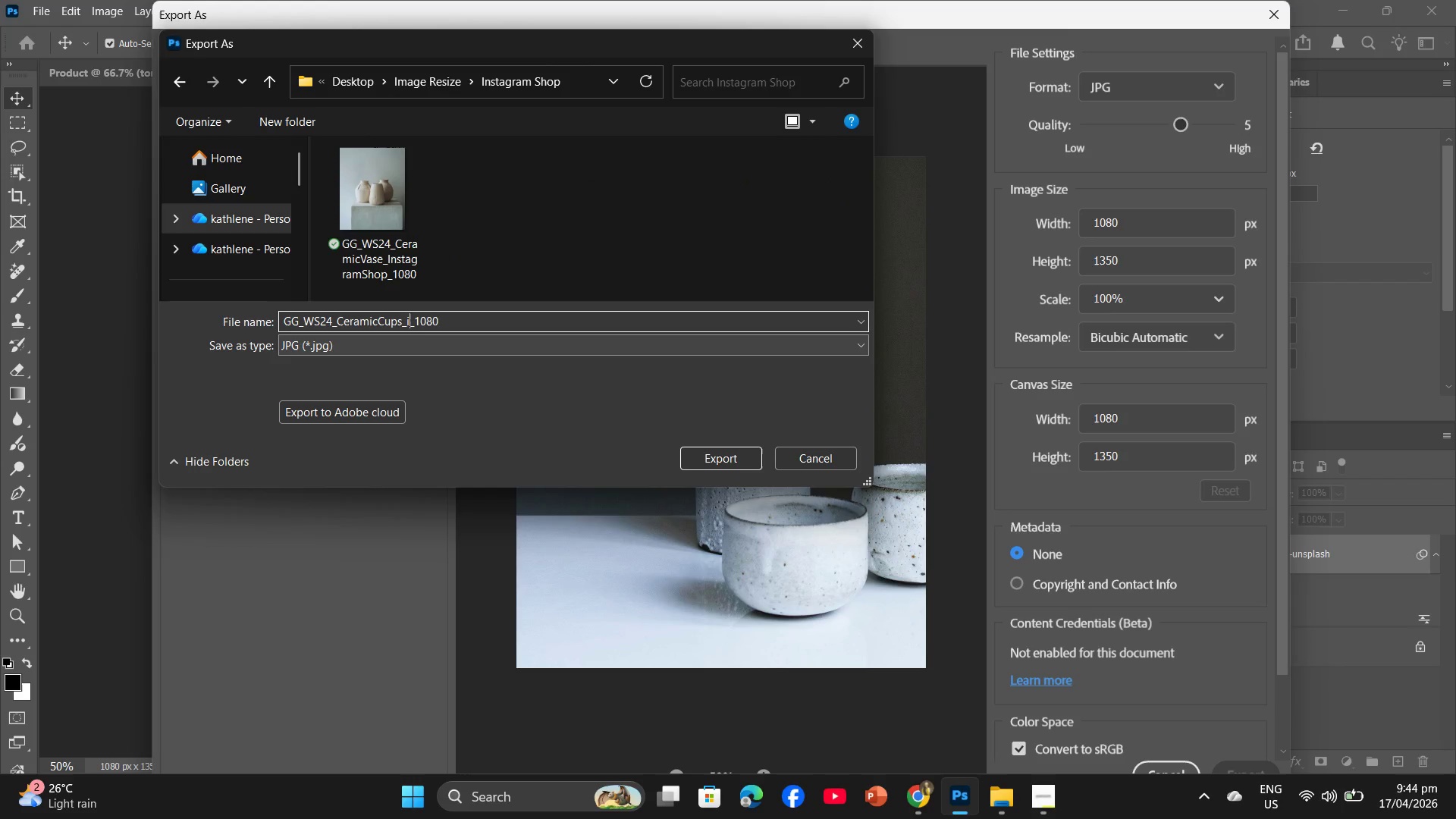 
type(i)
key(Backspace)
type(InstagramShop)
 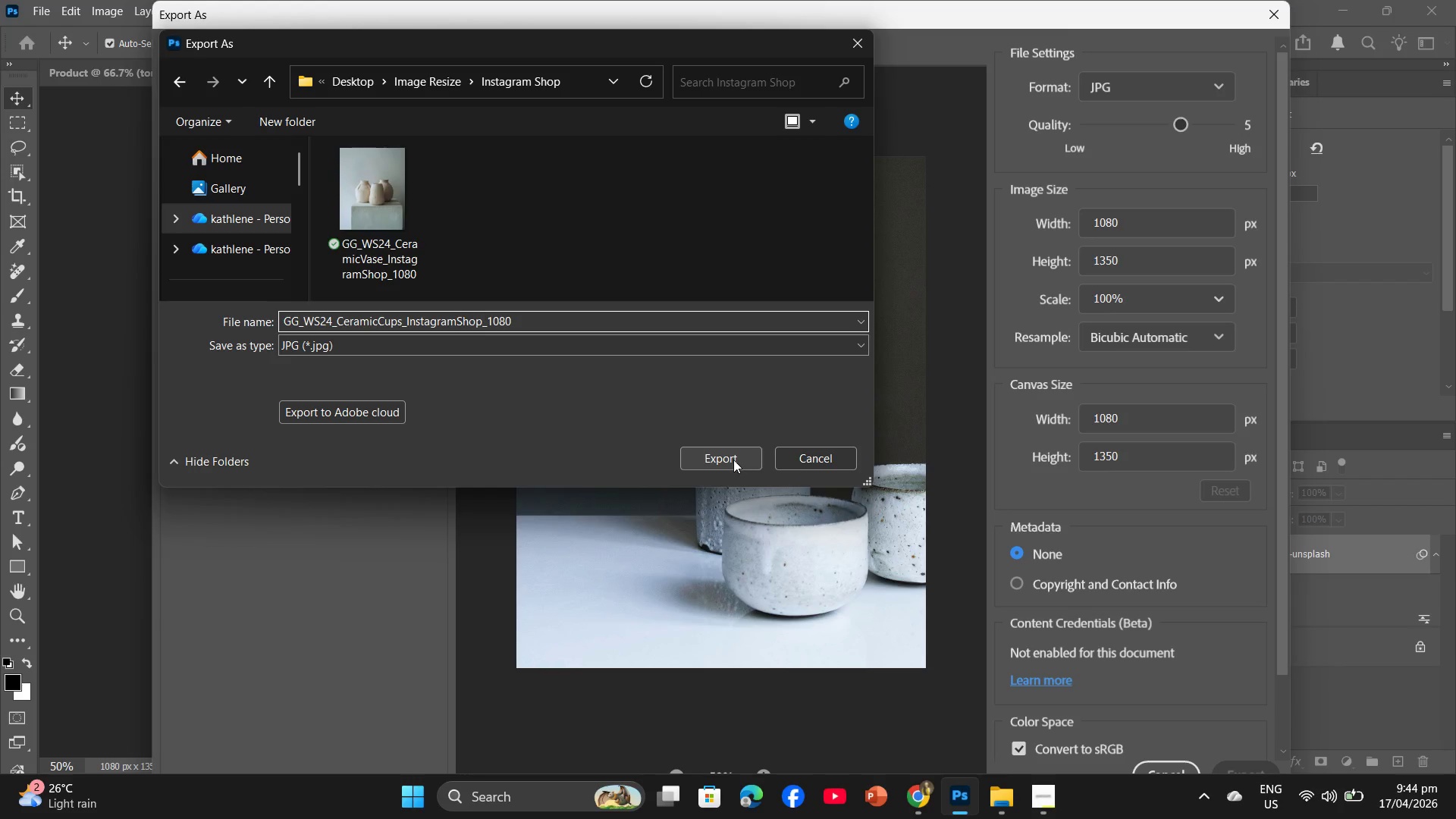 
wait(5.17)
 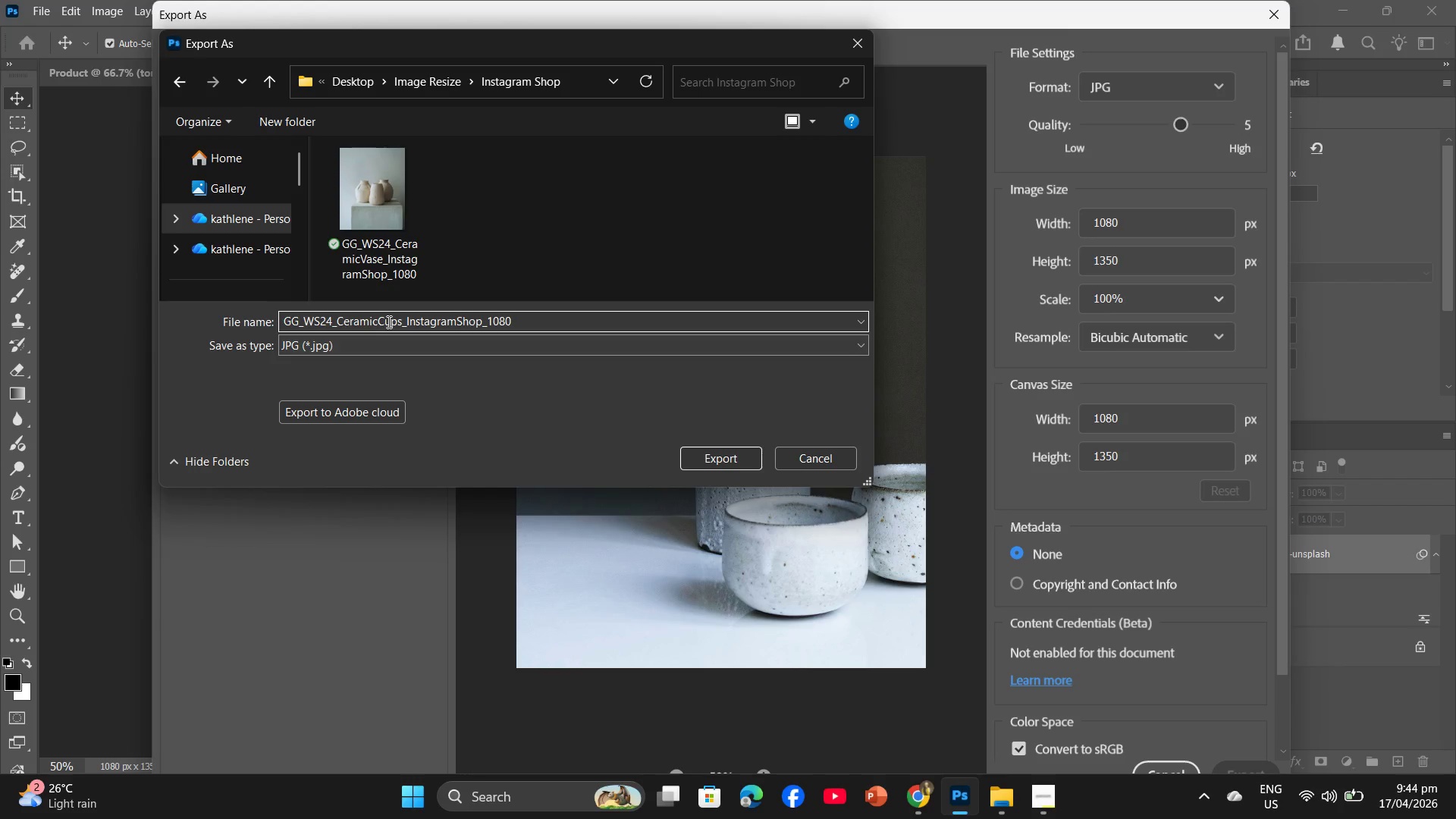 
left_click([733, 460])
 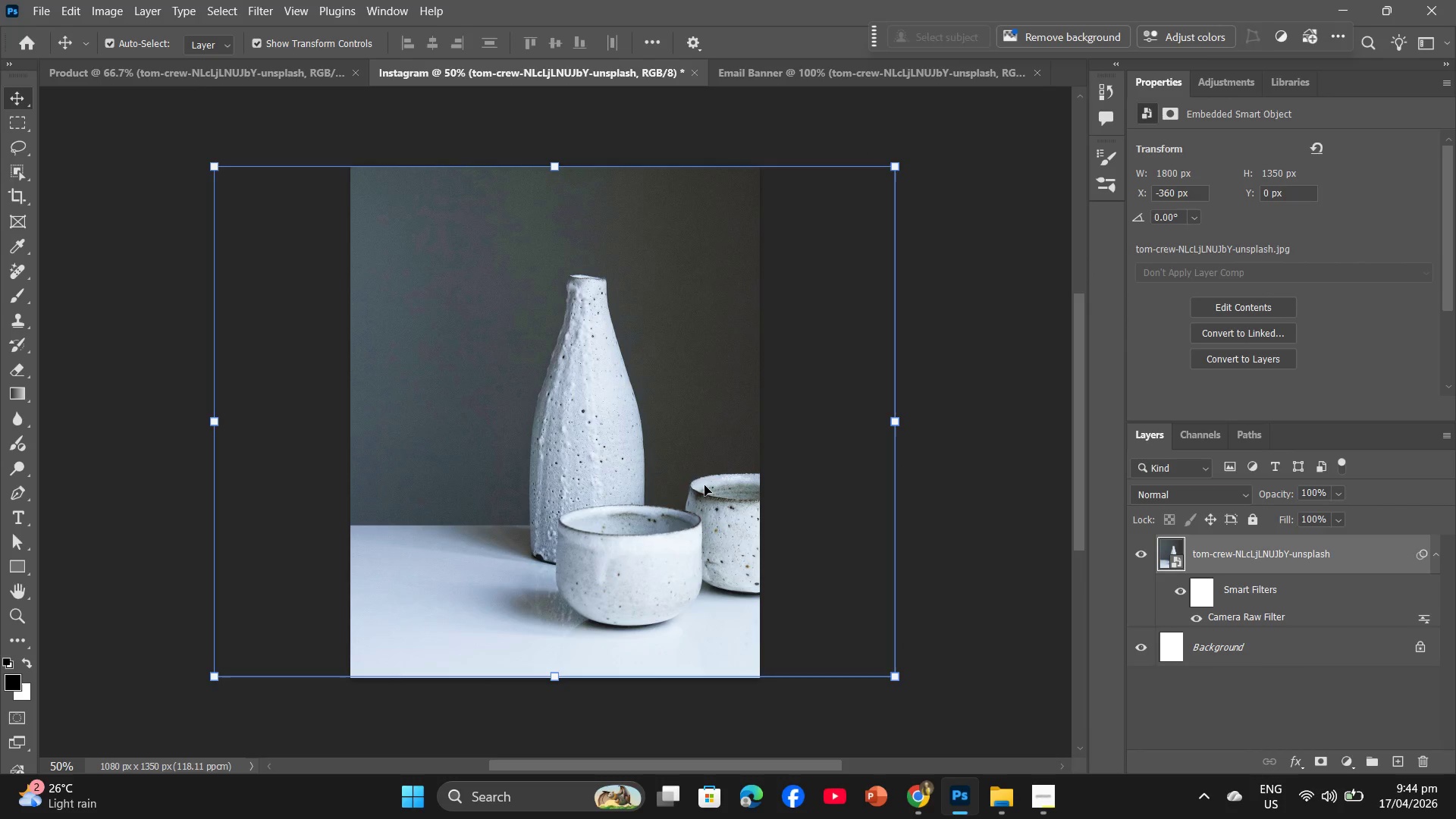 
left_click([742, 81])
 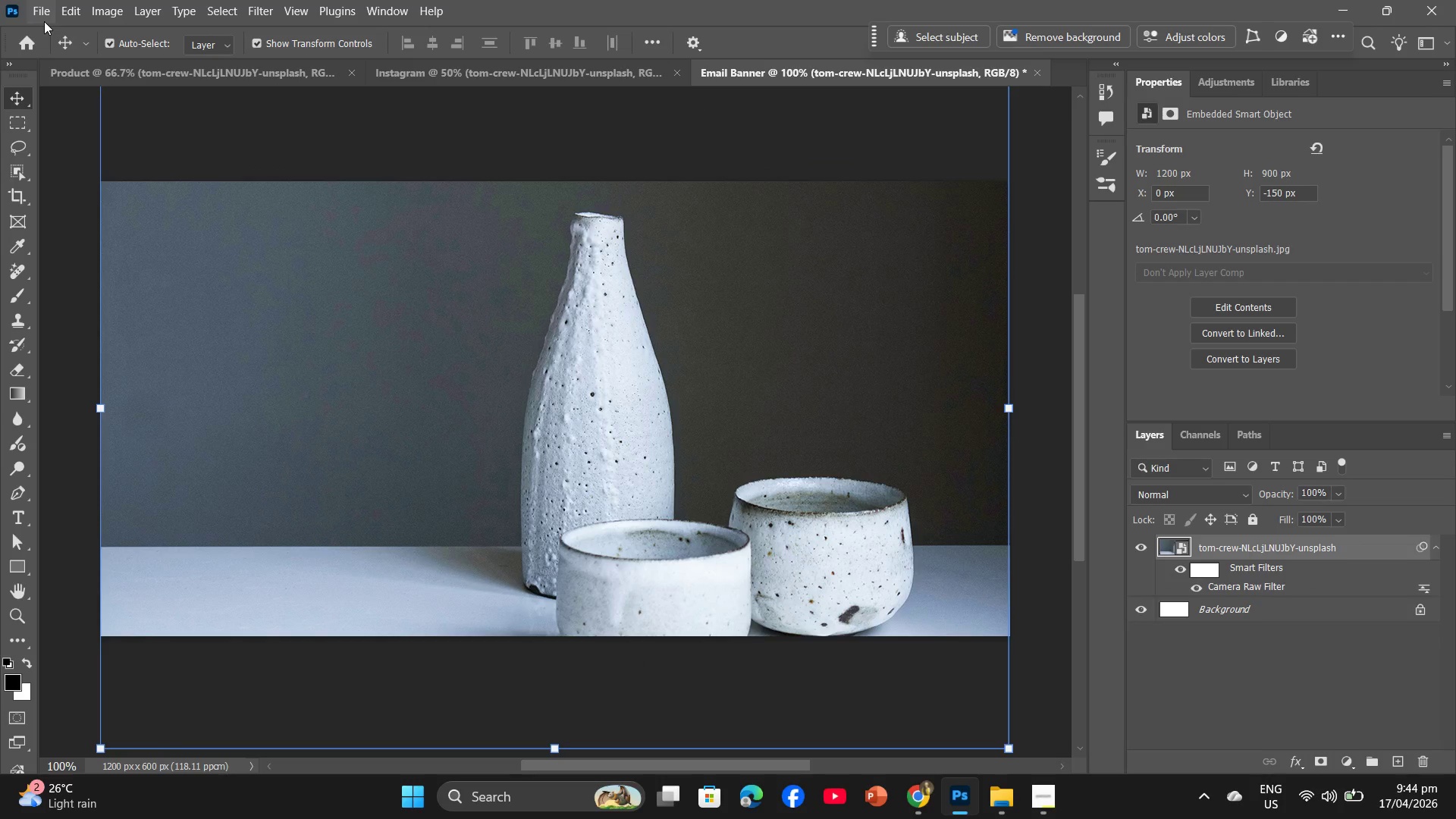 
left_click([44, 21])
 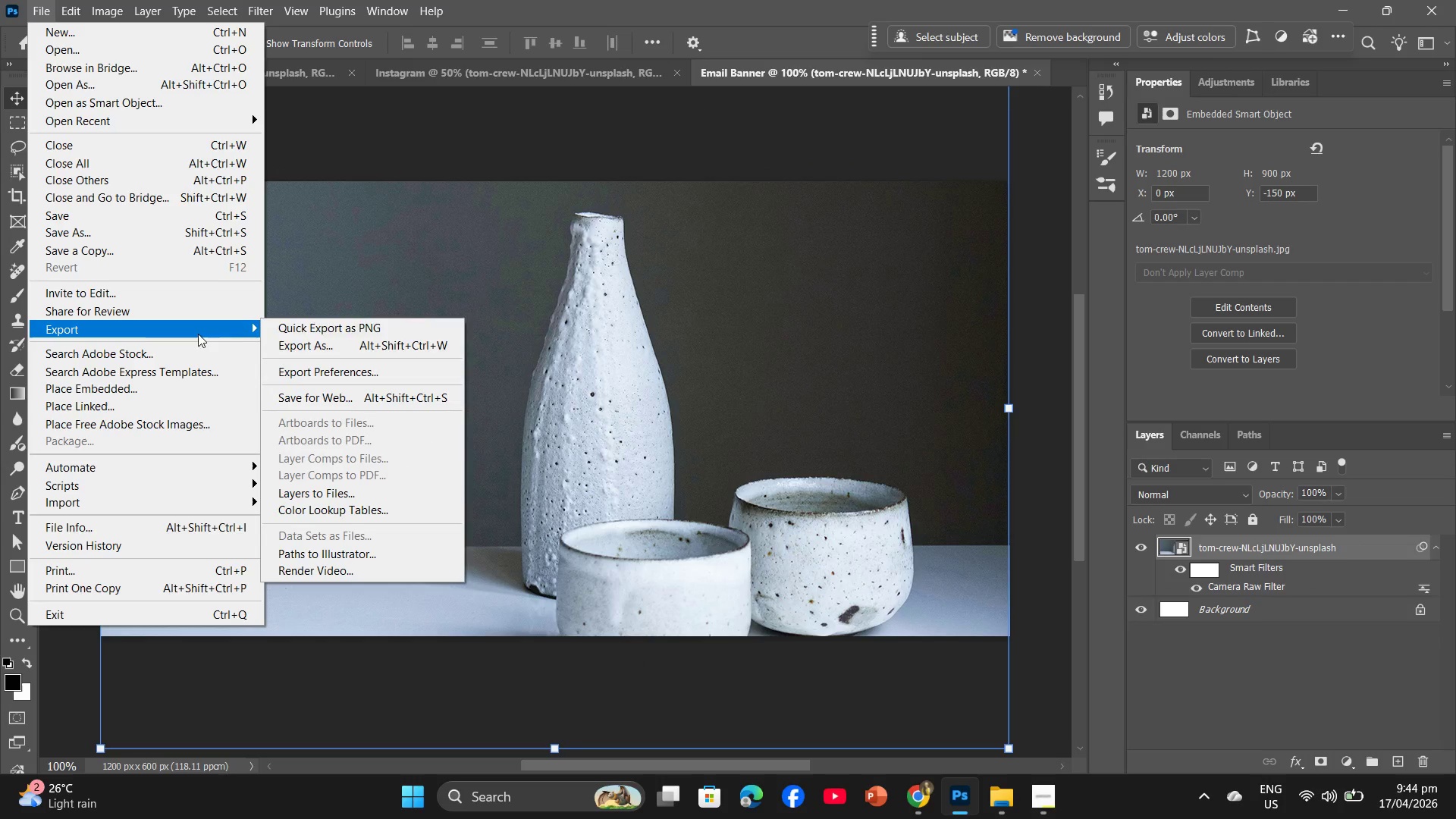 
left_click([284, 343])
 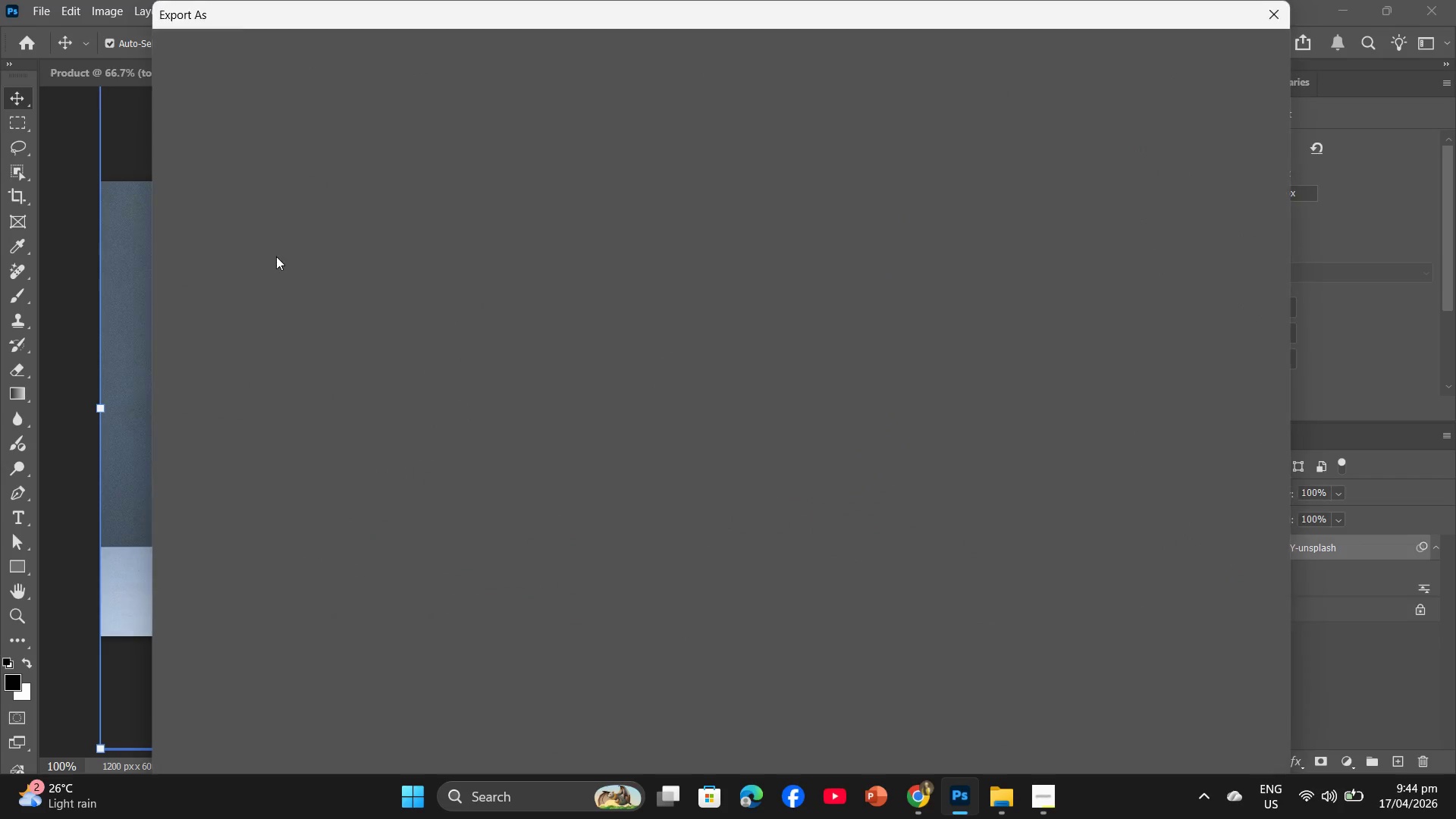 
mouse_move([248, 254])
 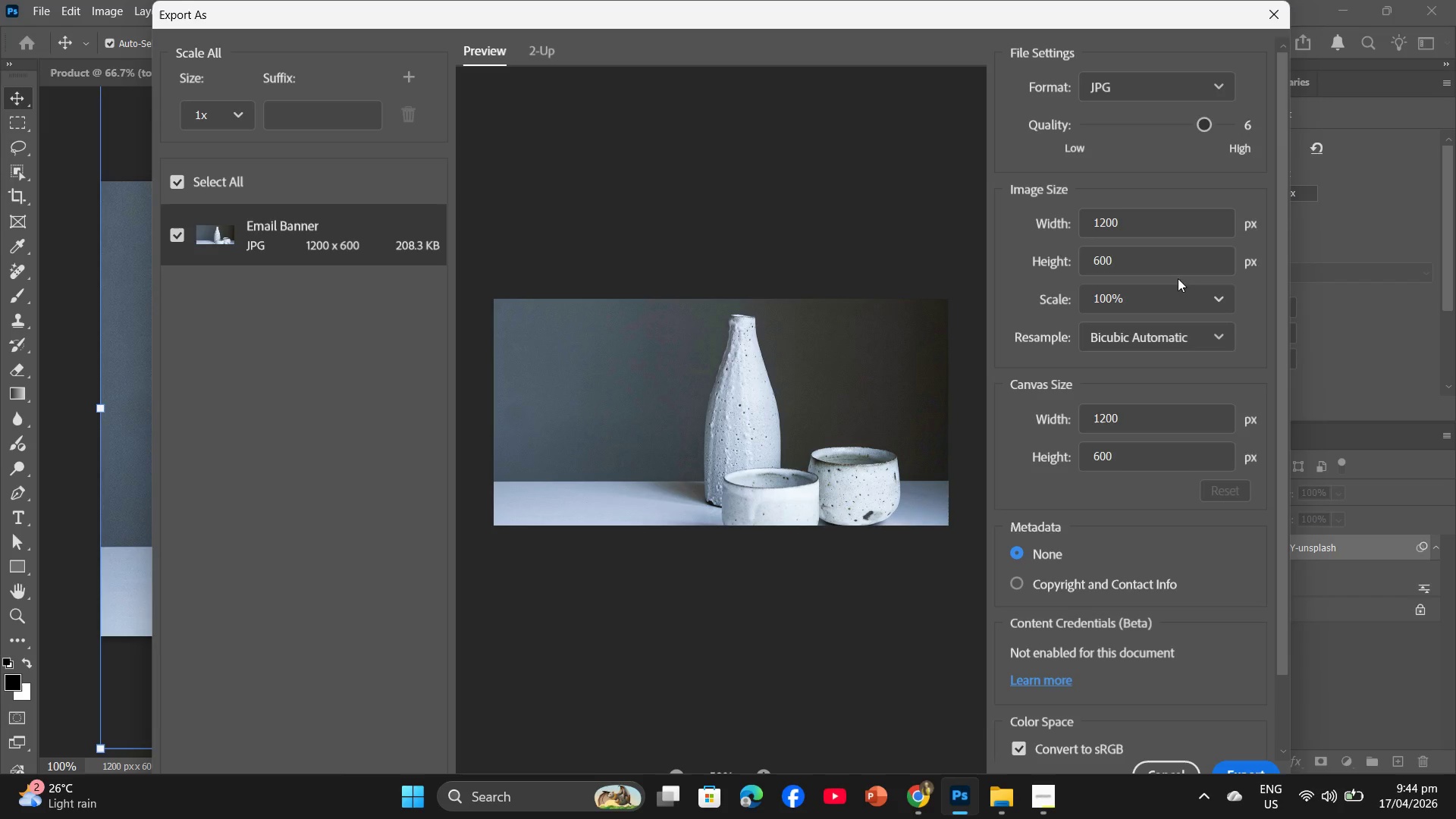 
left_click_drag(start_coordinate=[1204, 127], to_coordinate=[1235, 127])
 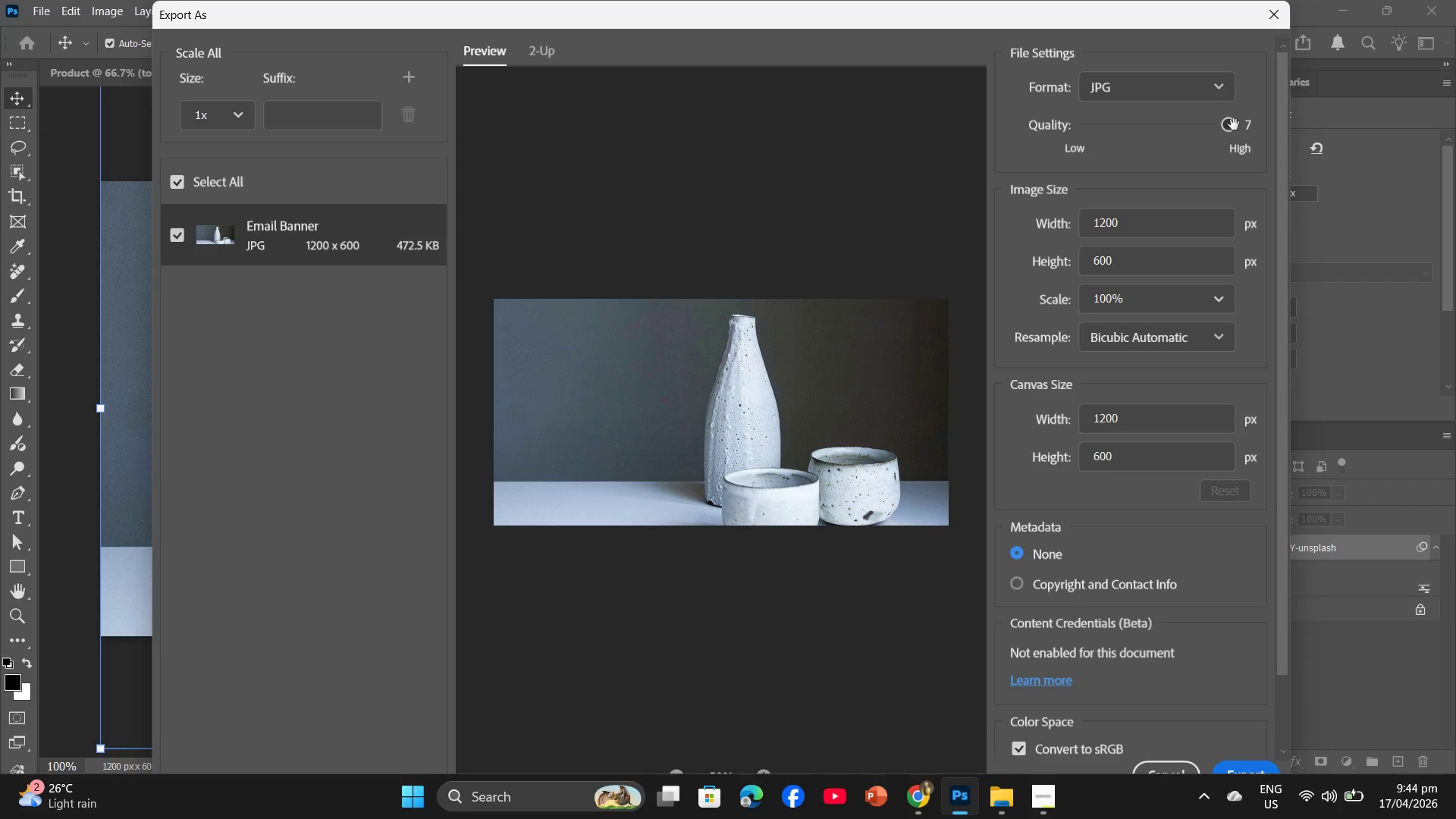 
left_click_drag(start_coordinate=[1232, 123], to_coordinate=[1217, 122])
 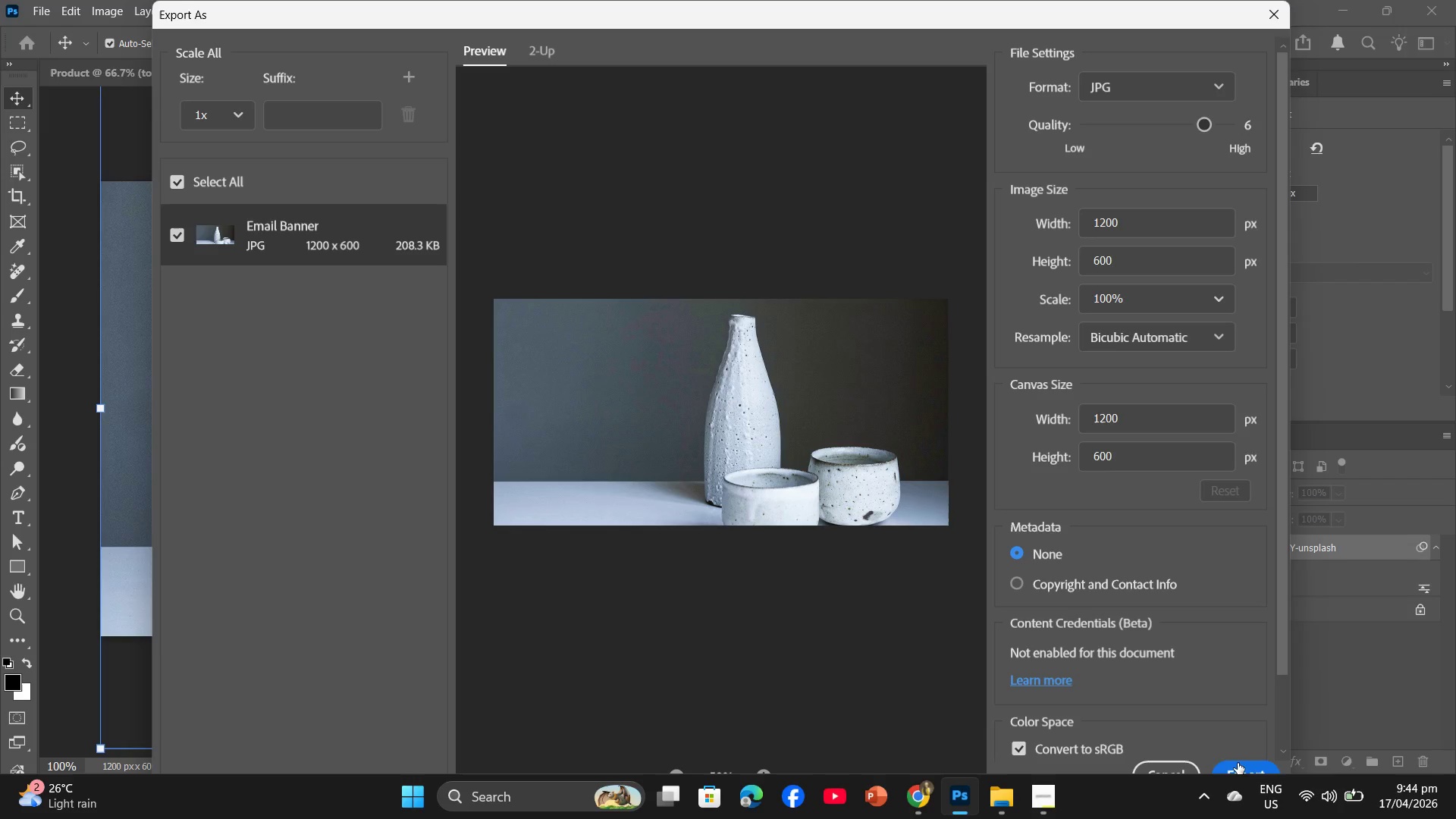 
left_click([1238, 764])
 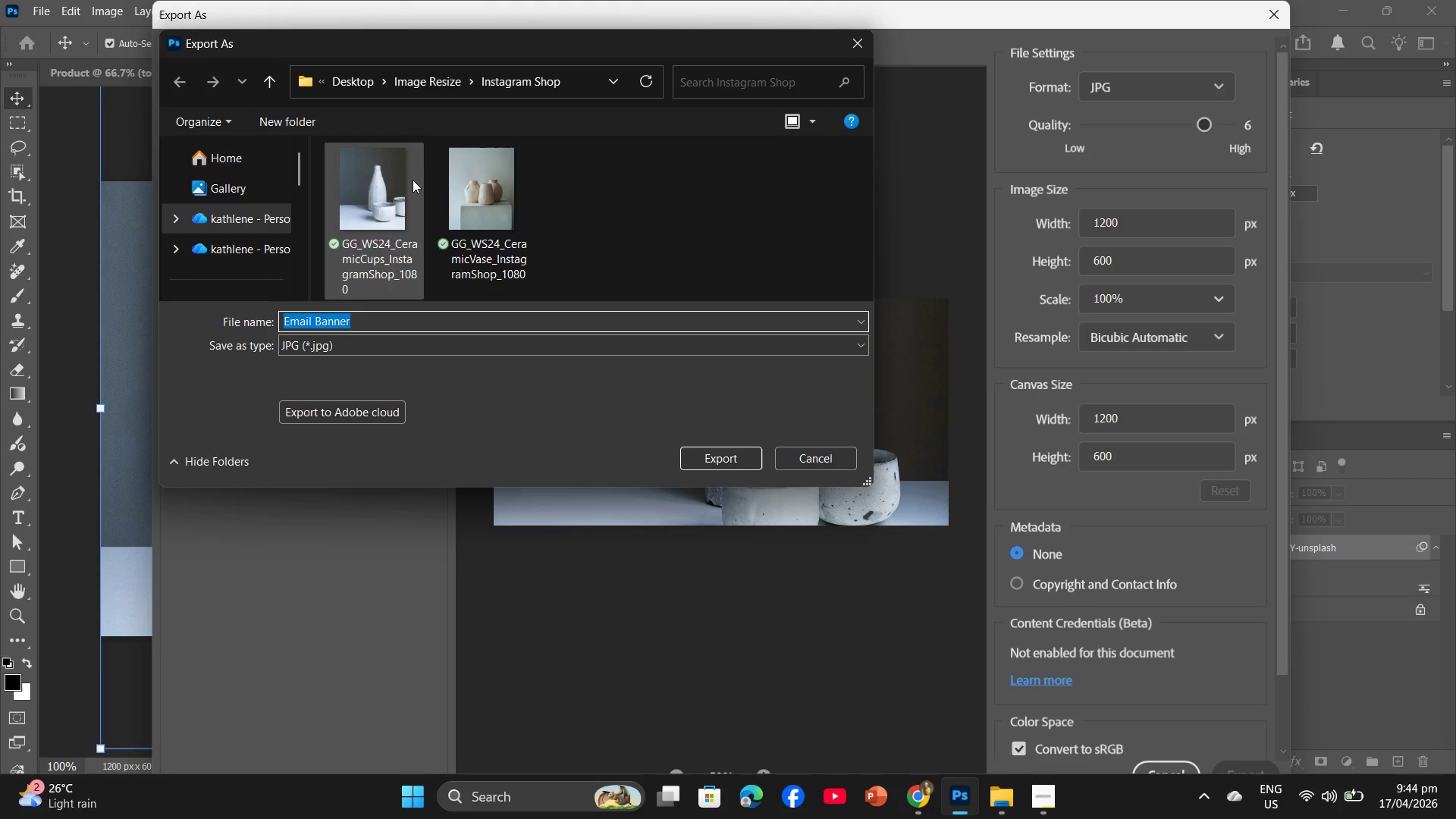 
left_click([439, 83])
 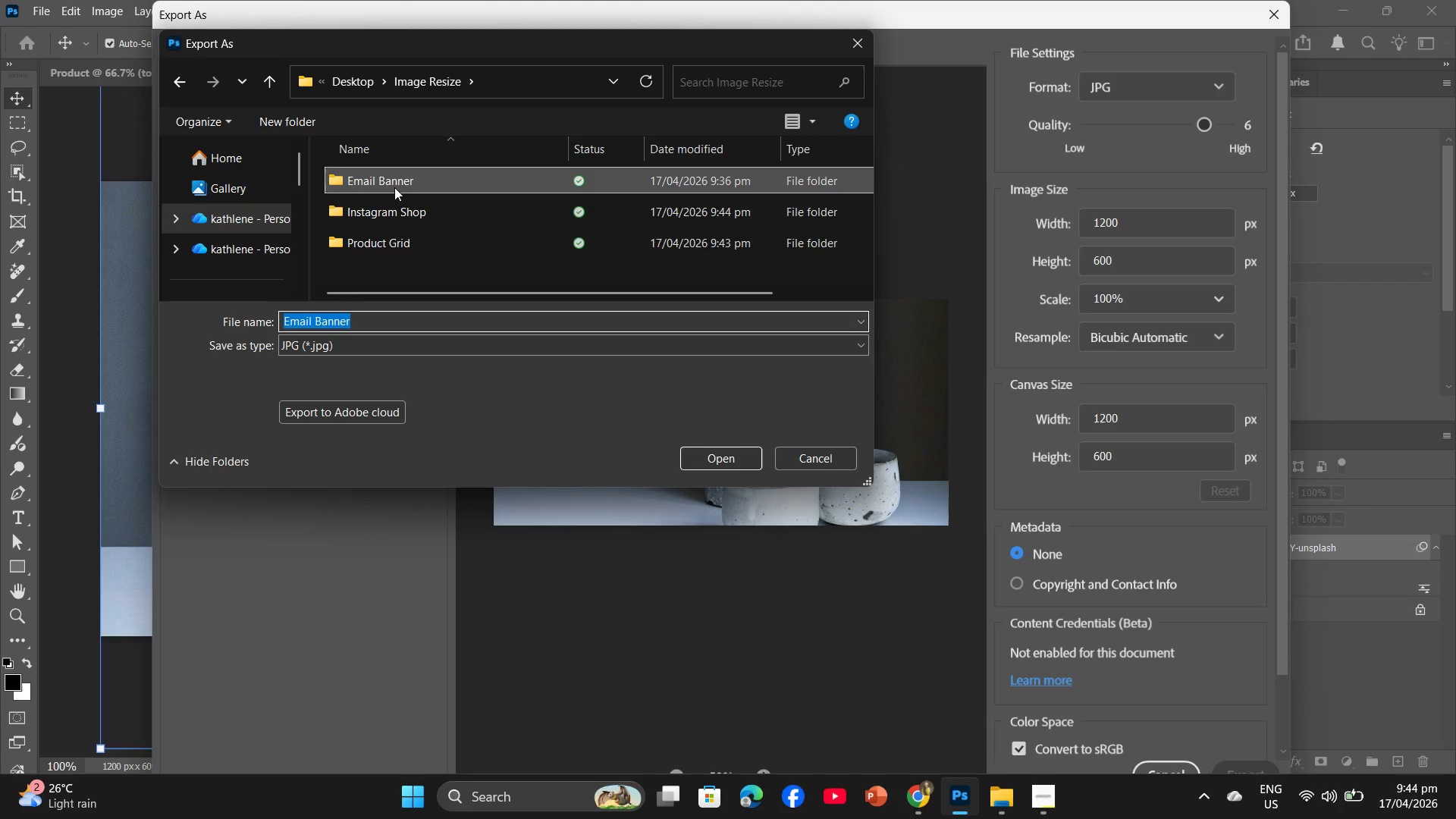 
double_click([394, 187])
 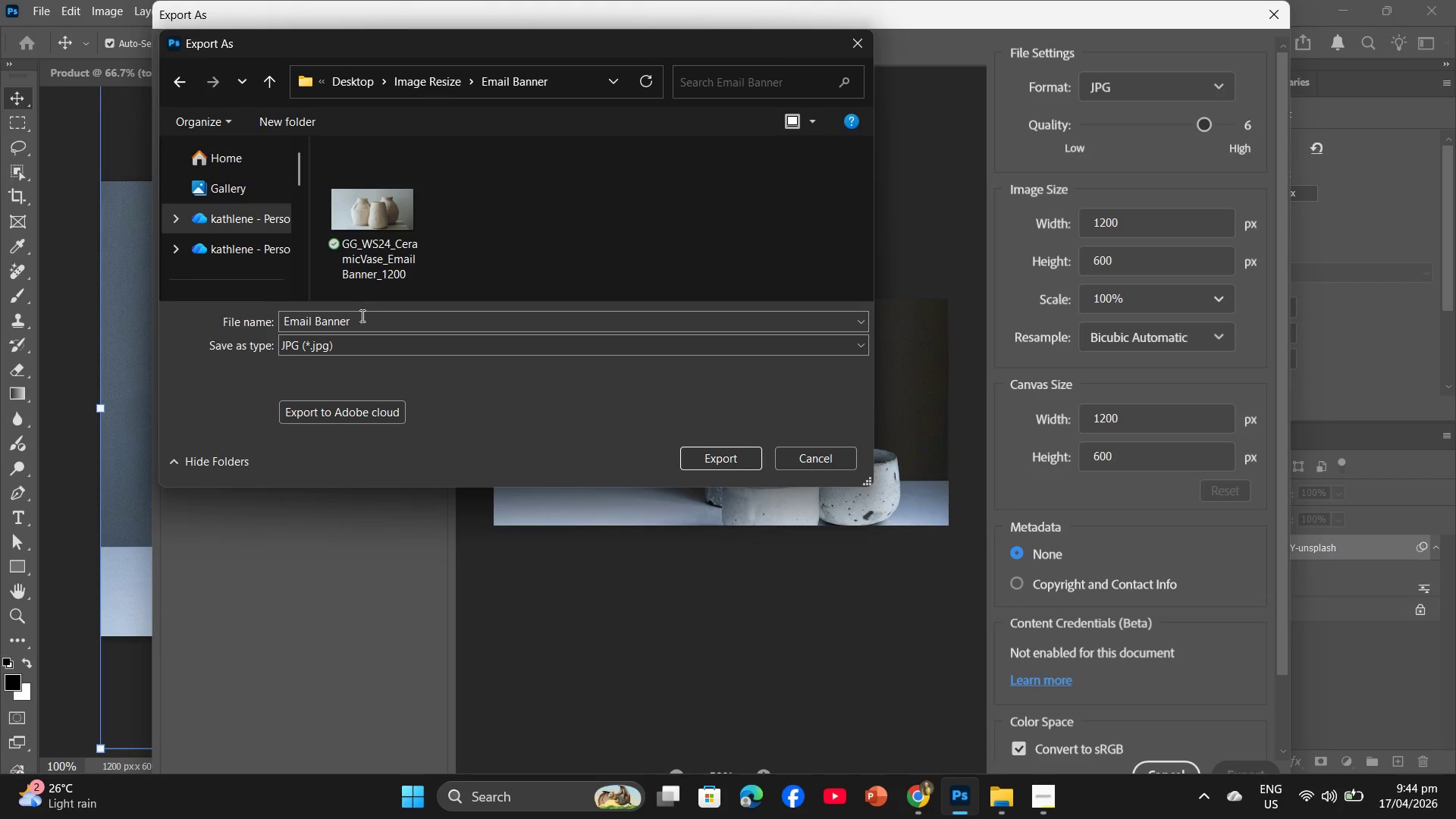 
left_click([361, 317])
 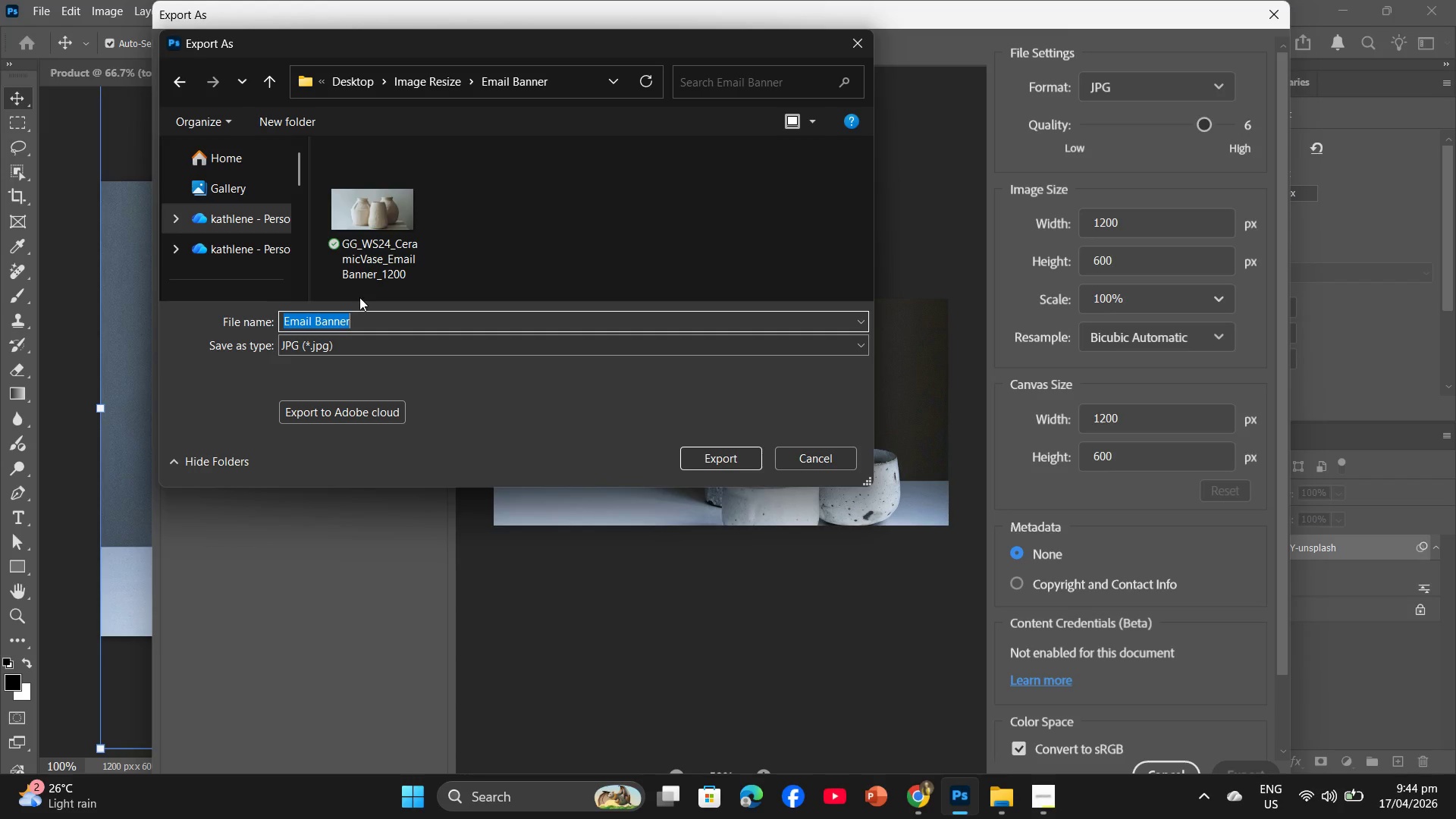 
key(Control+V)
 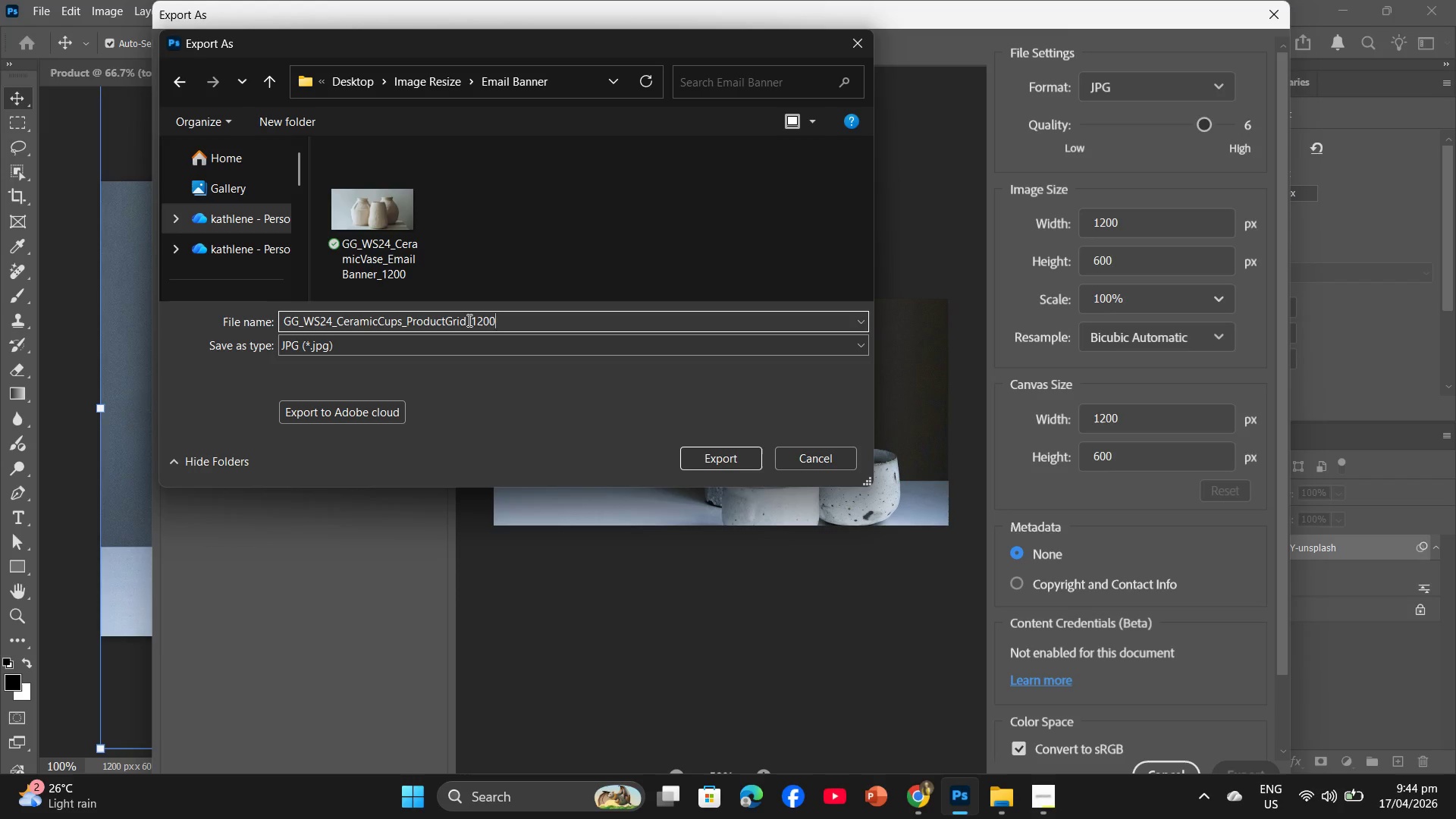 
left_click([468, 320])
 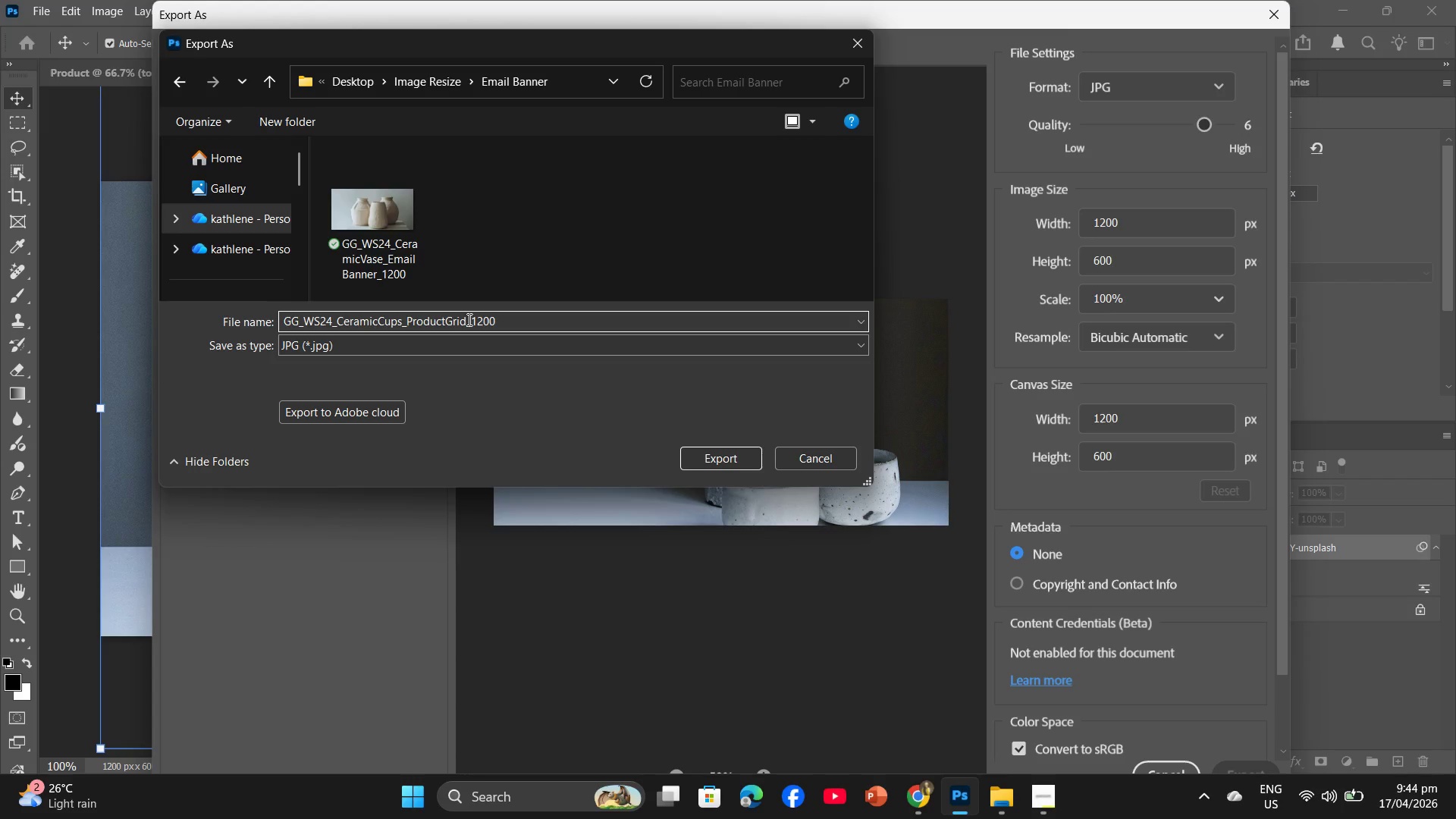 
left_click_drag(start_coordinate=[468, 319], to_coordinate=[405, 315])
 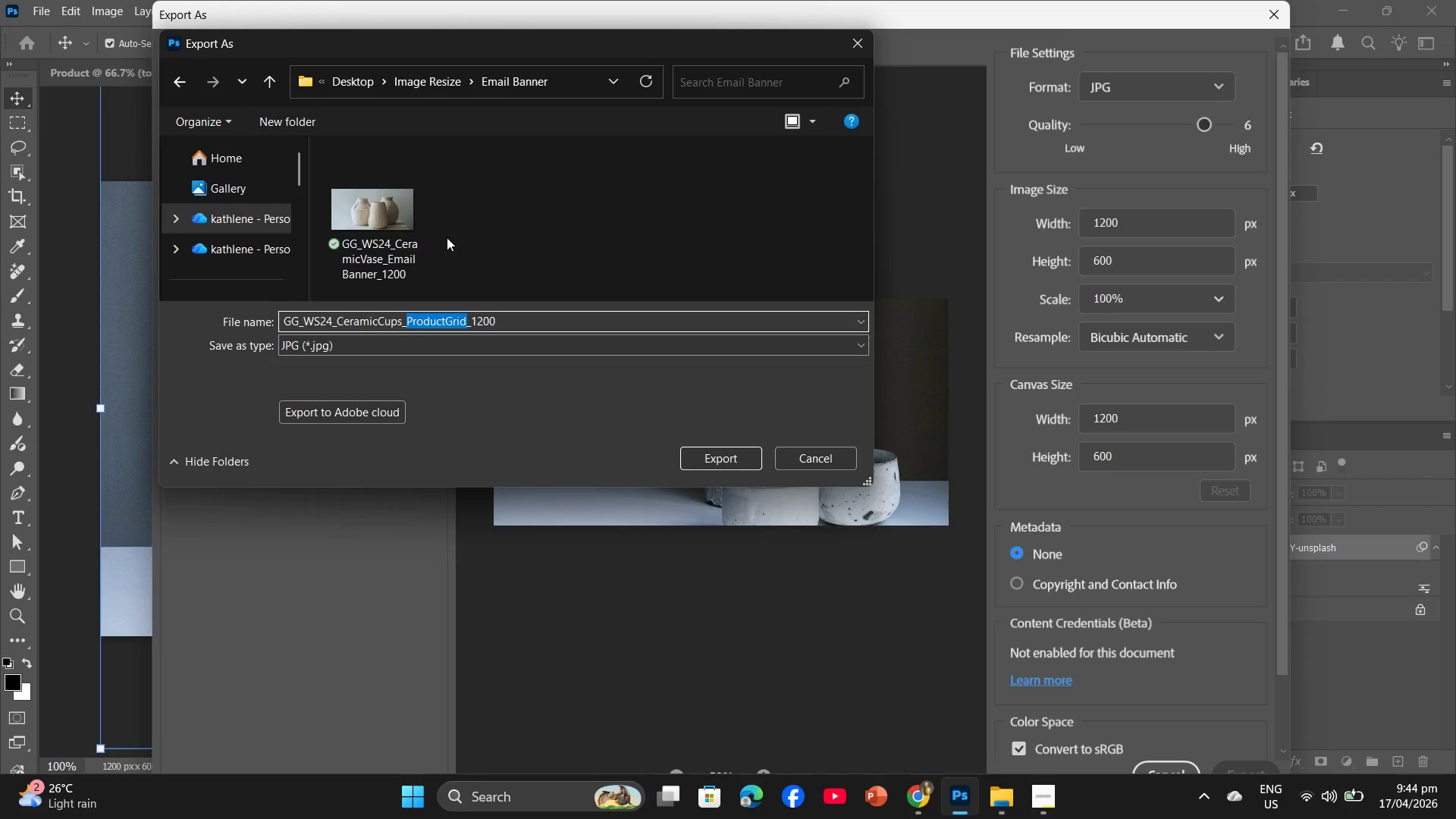 
type(EmailBanner)
 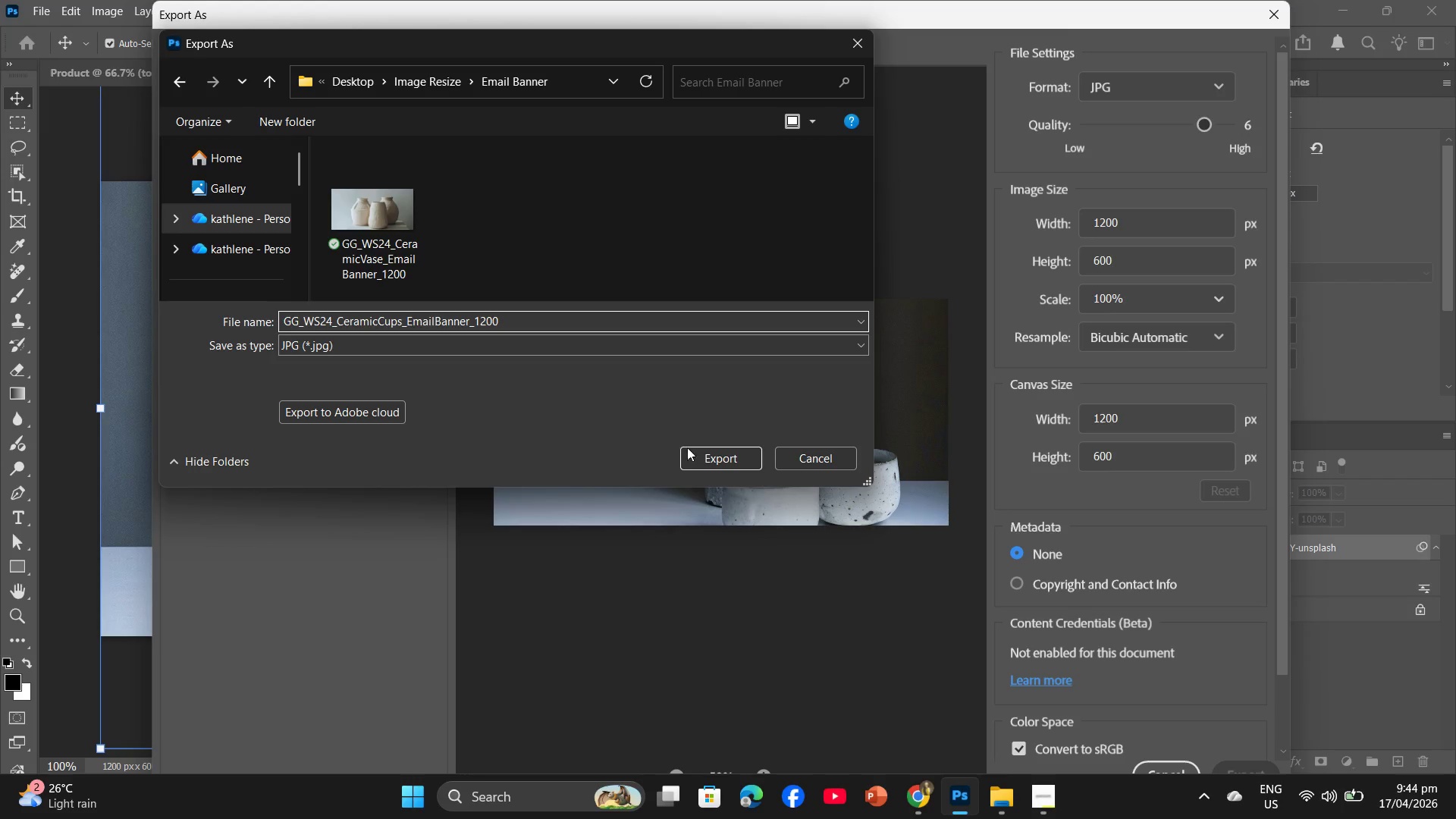 
left_click([689, 453])
 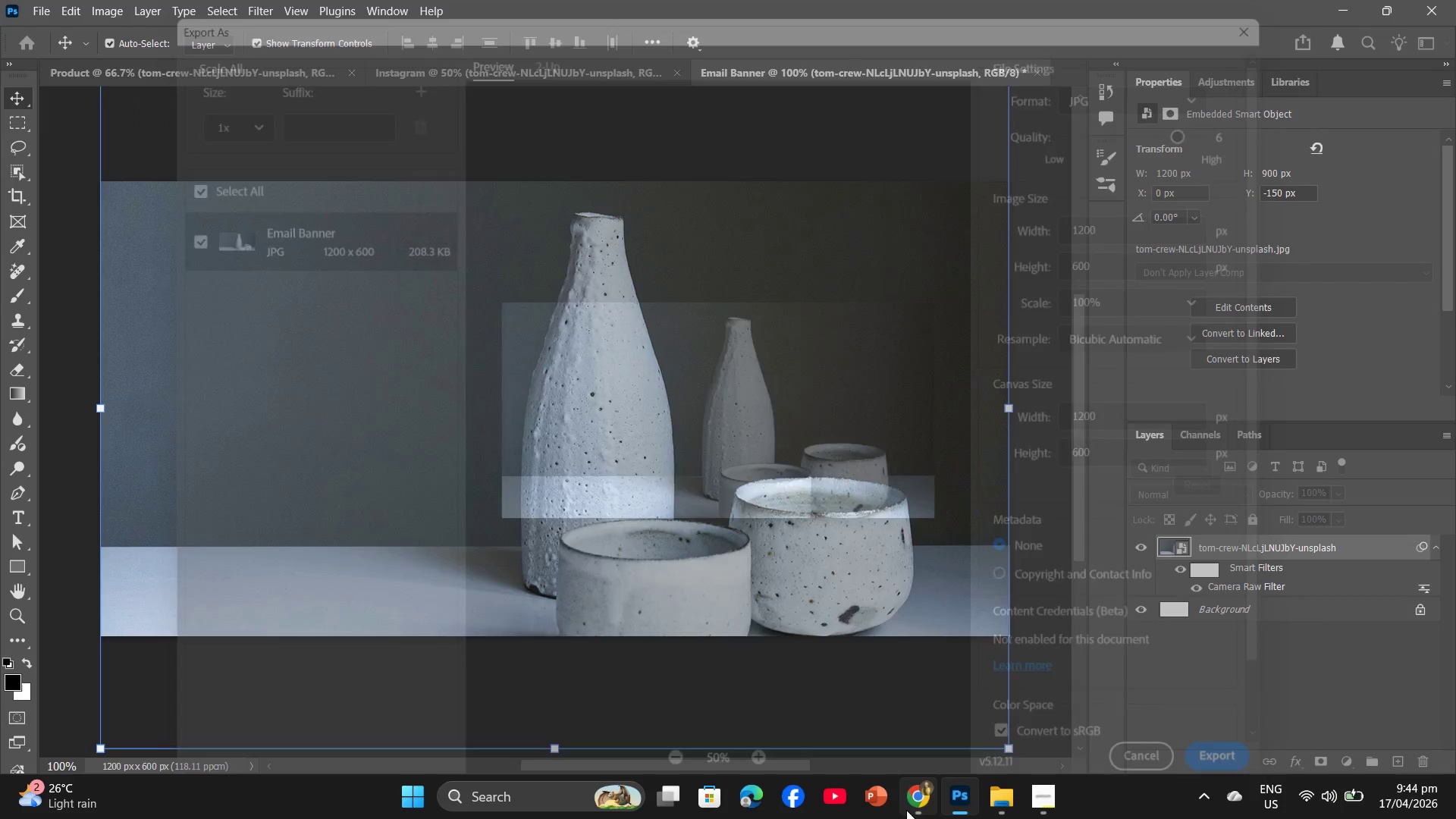 
left_click([996, 805])
 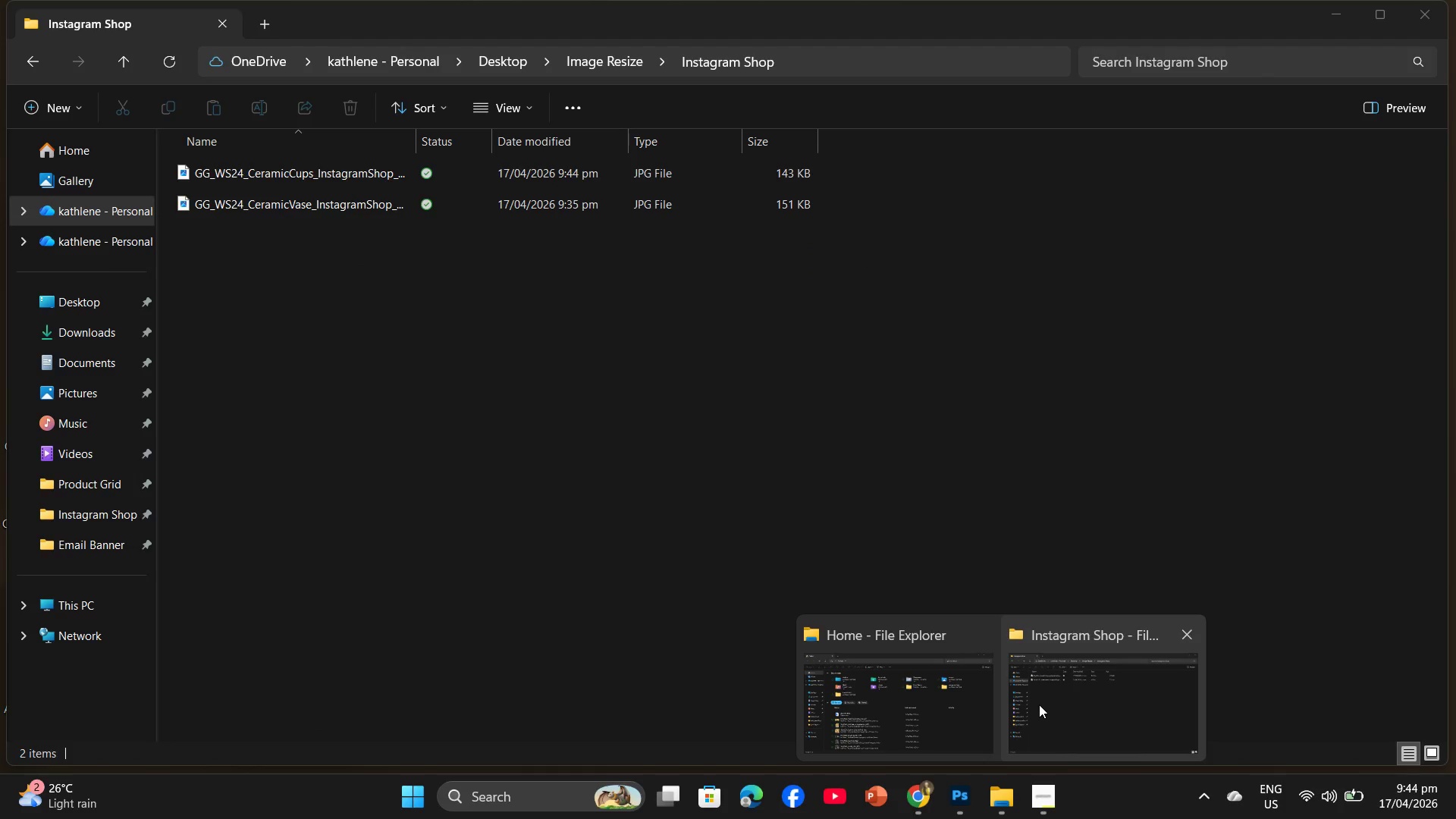 
left_click([1039, 704])
 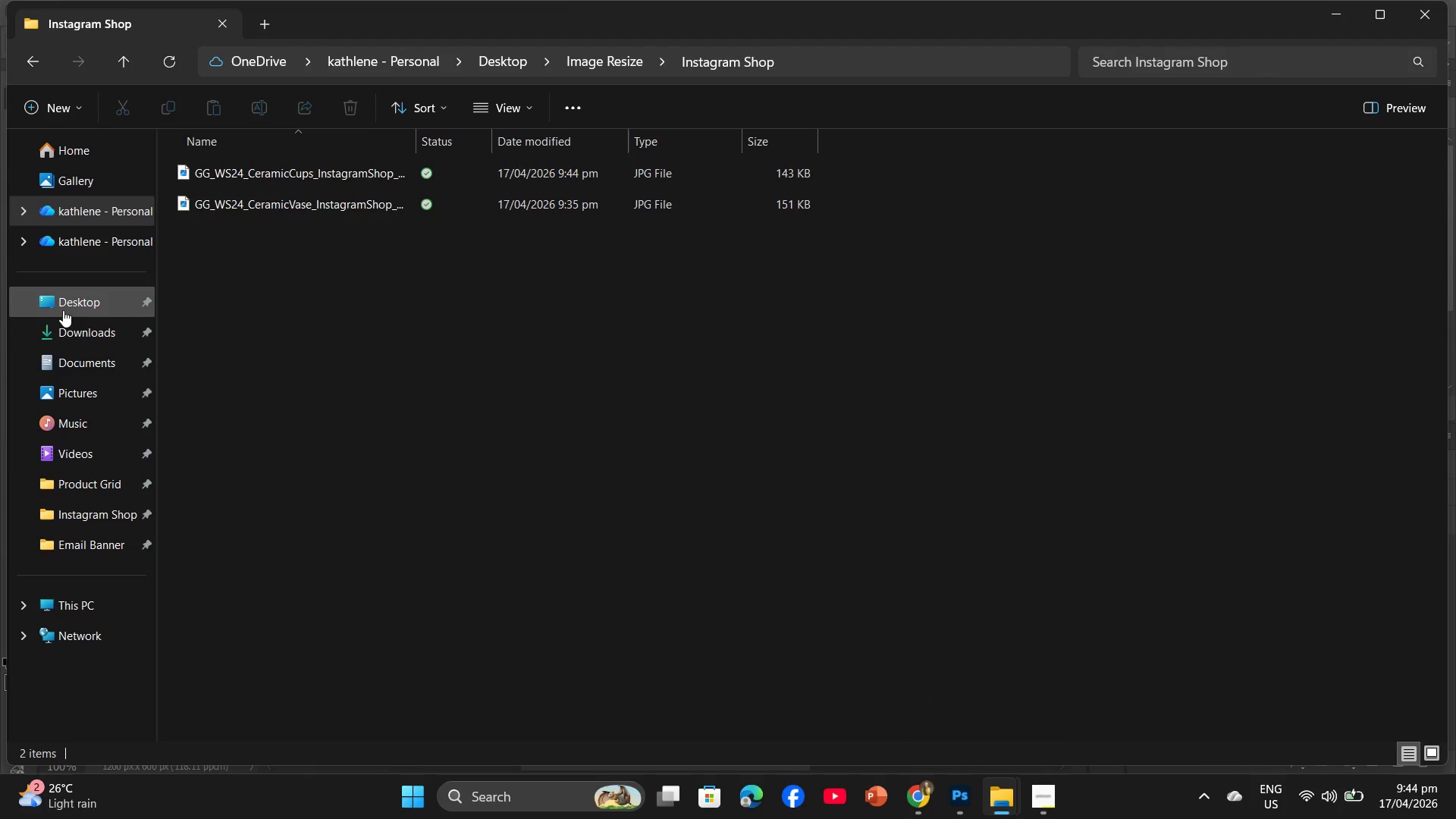 
left_click([63, 310])
 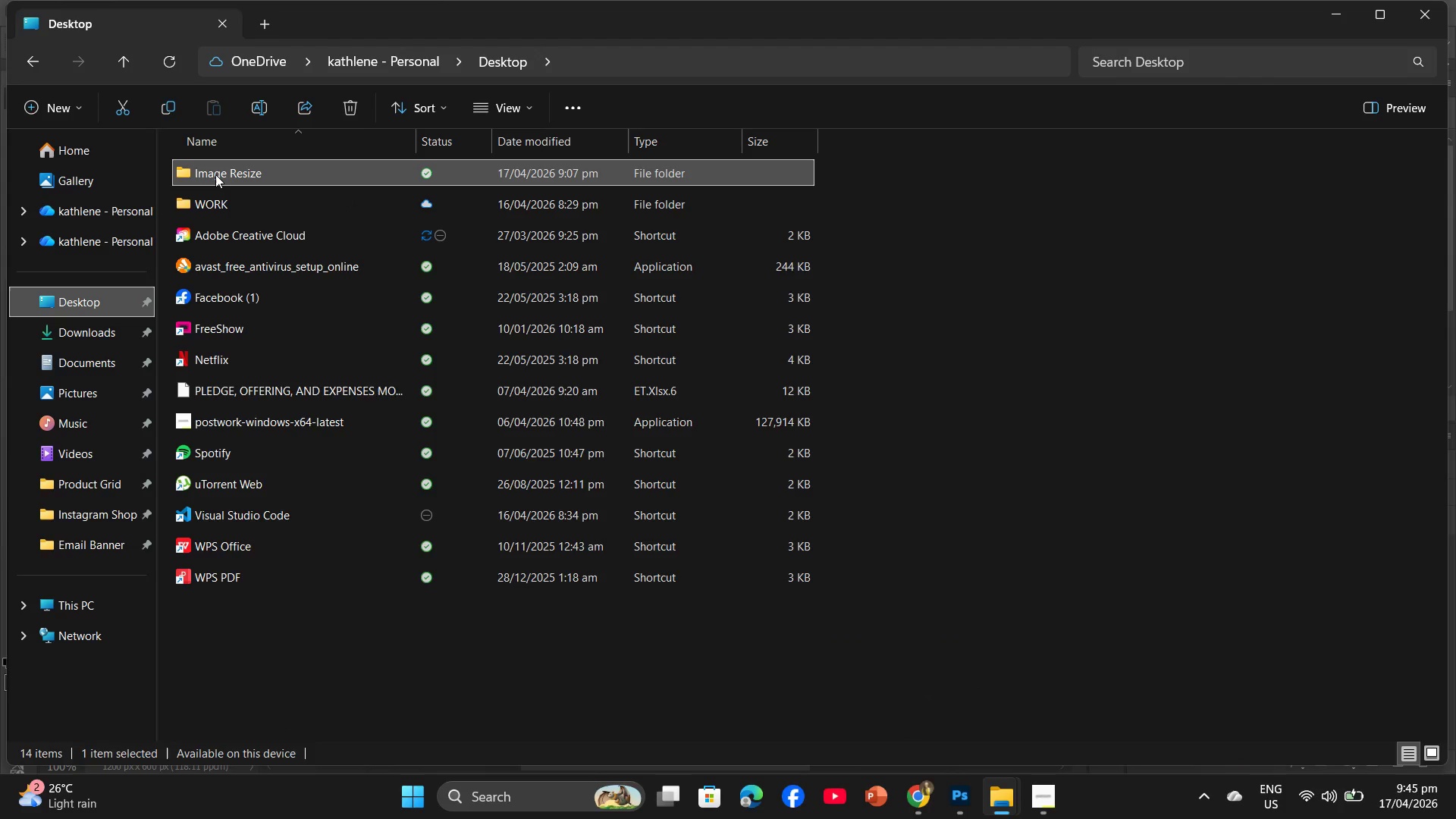 
double_click([215, 174])
 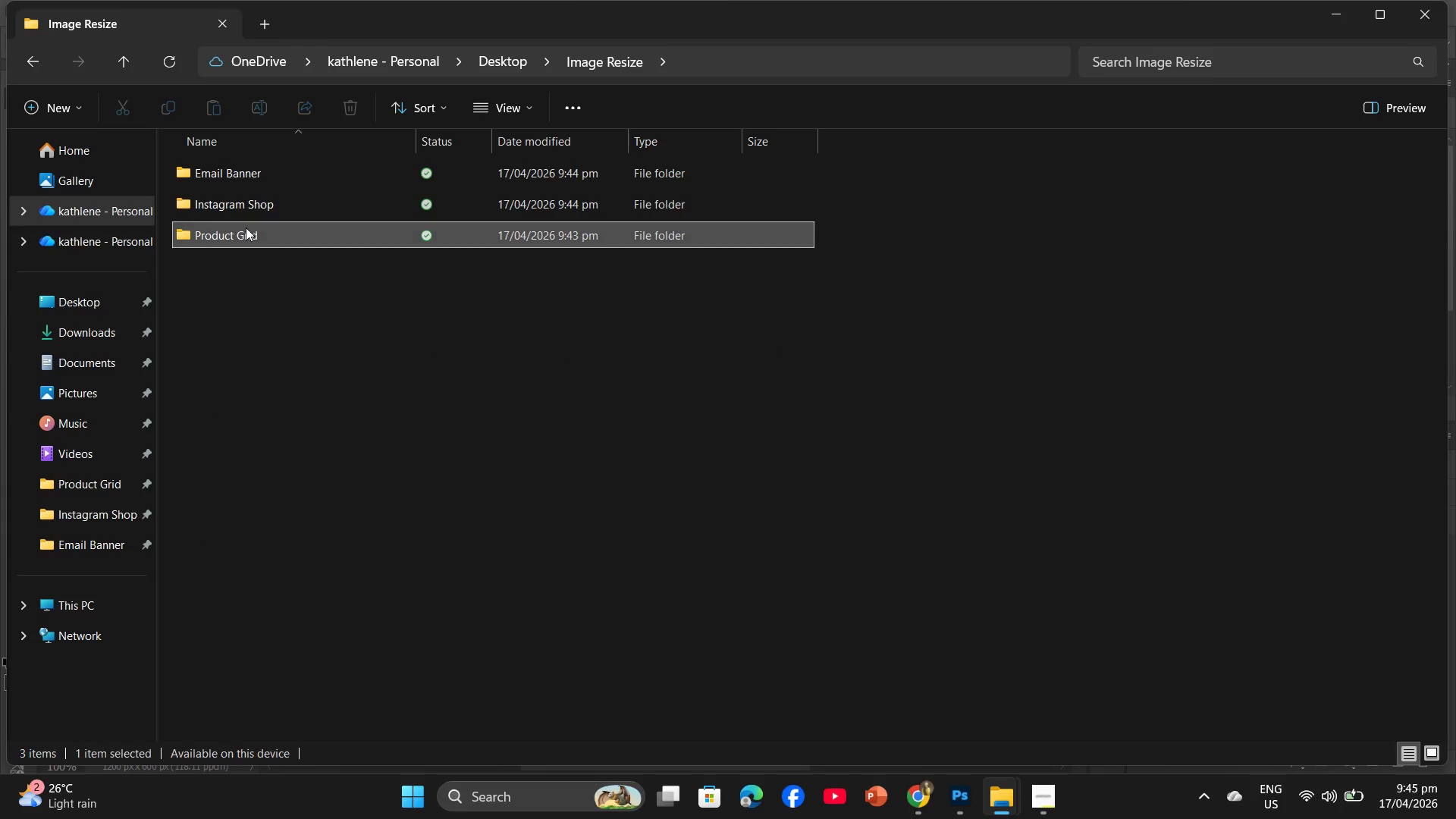 
double_click([246, 228])
 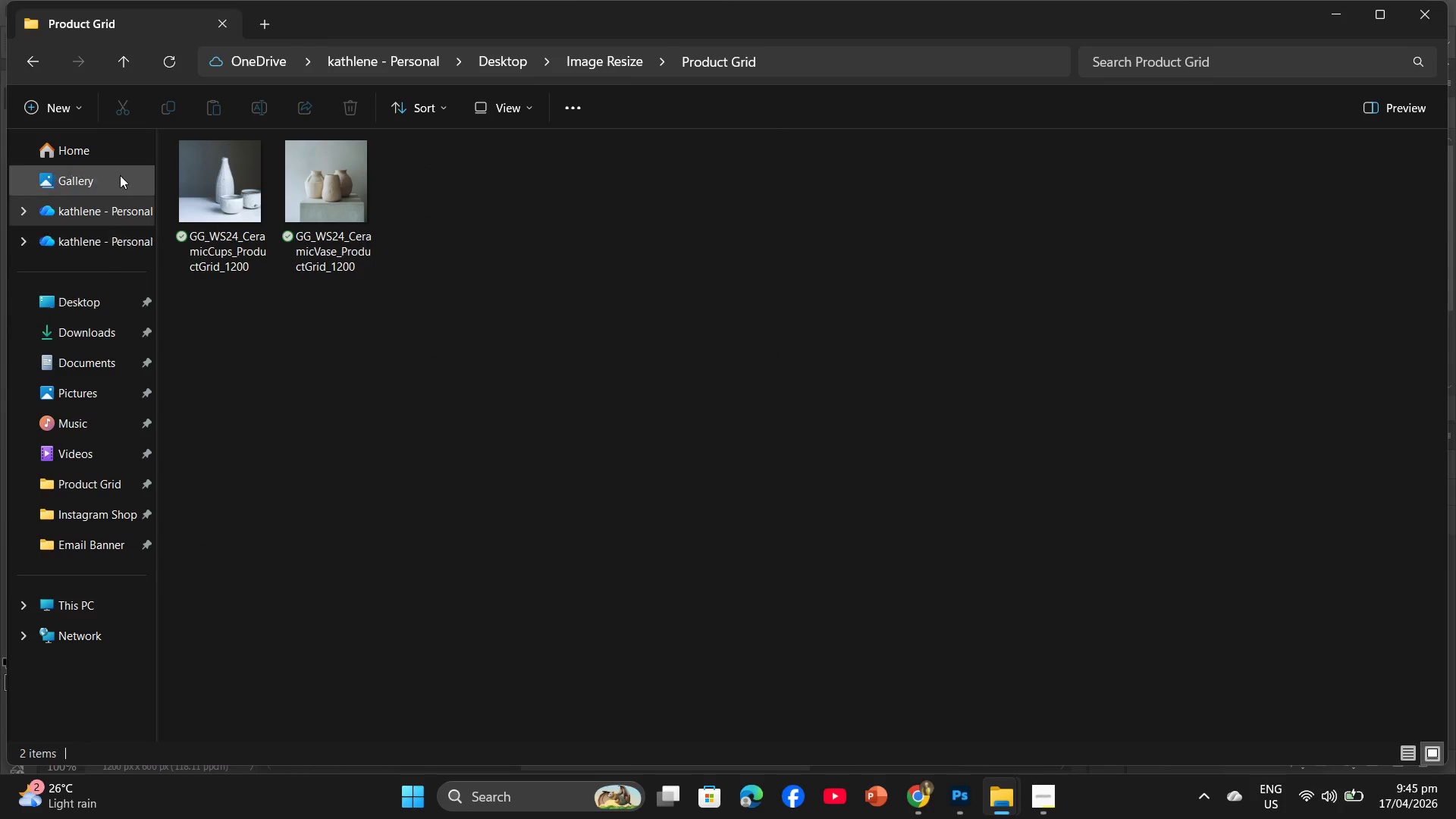 
left_click([35, 59])
 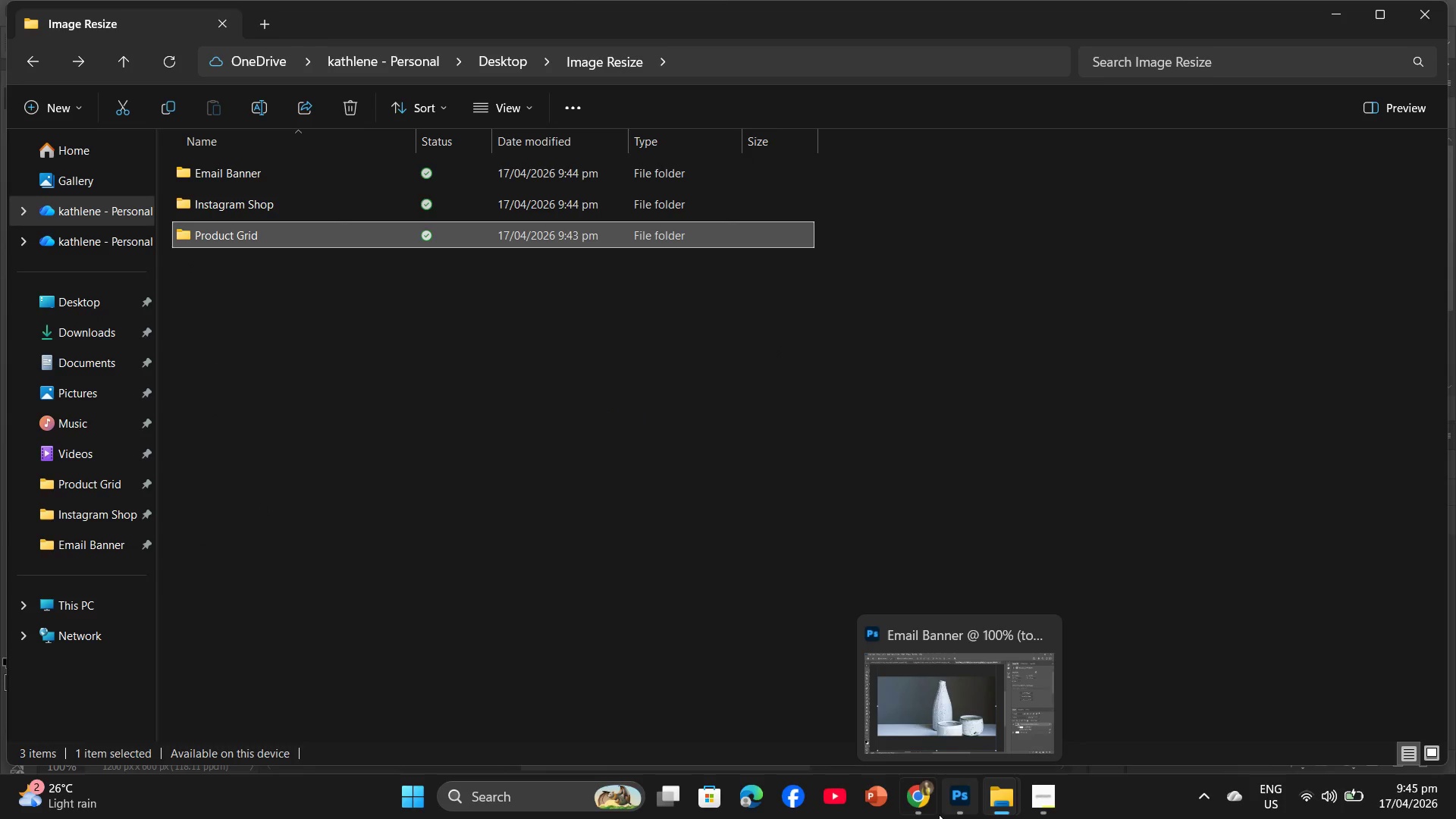 
wait(6.75)
 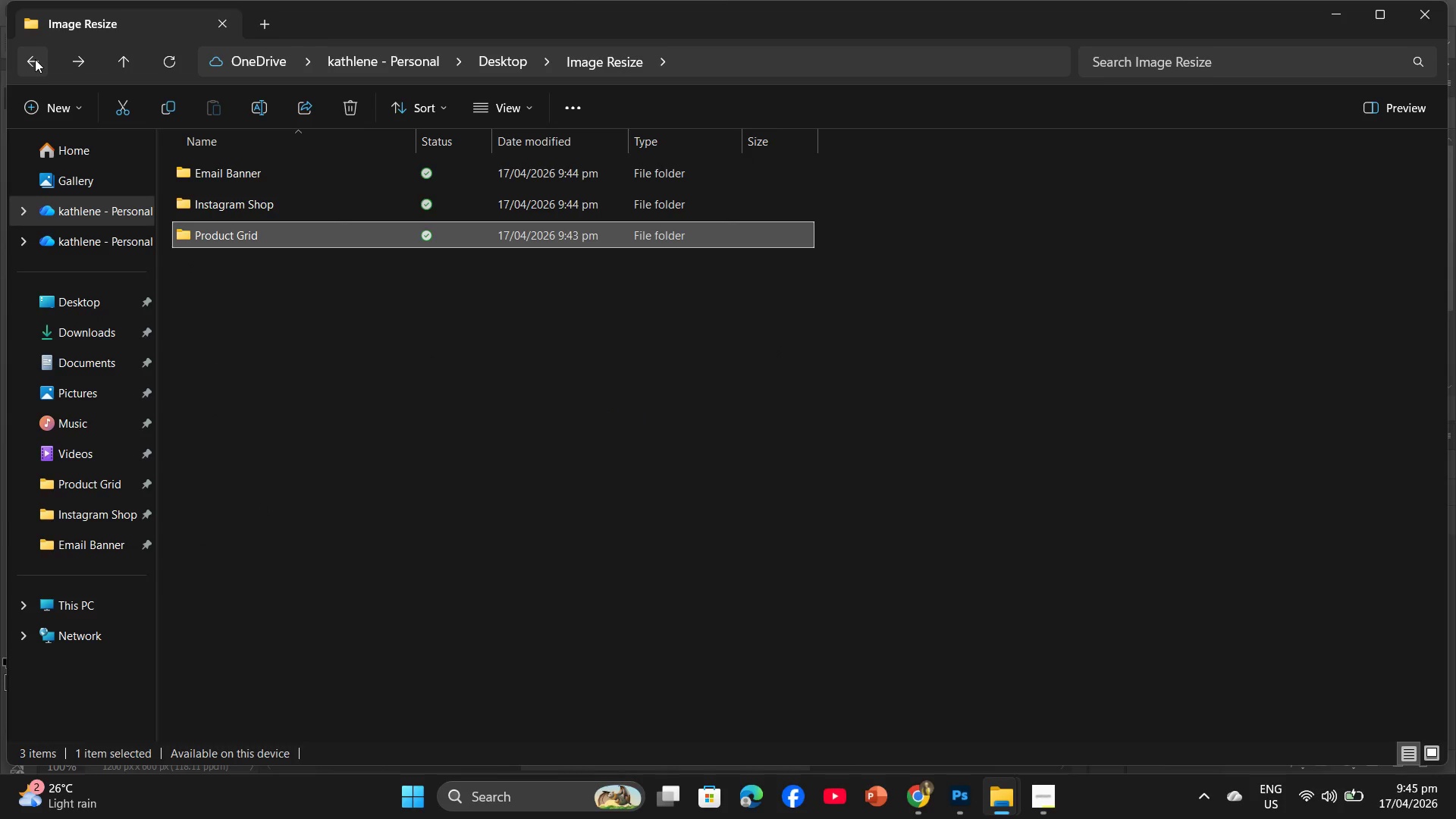 
left_click([211, 83])
 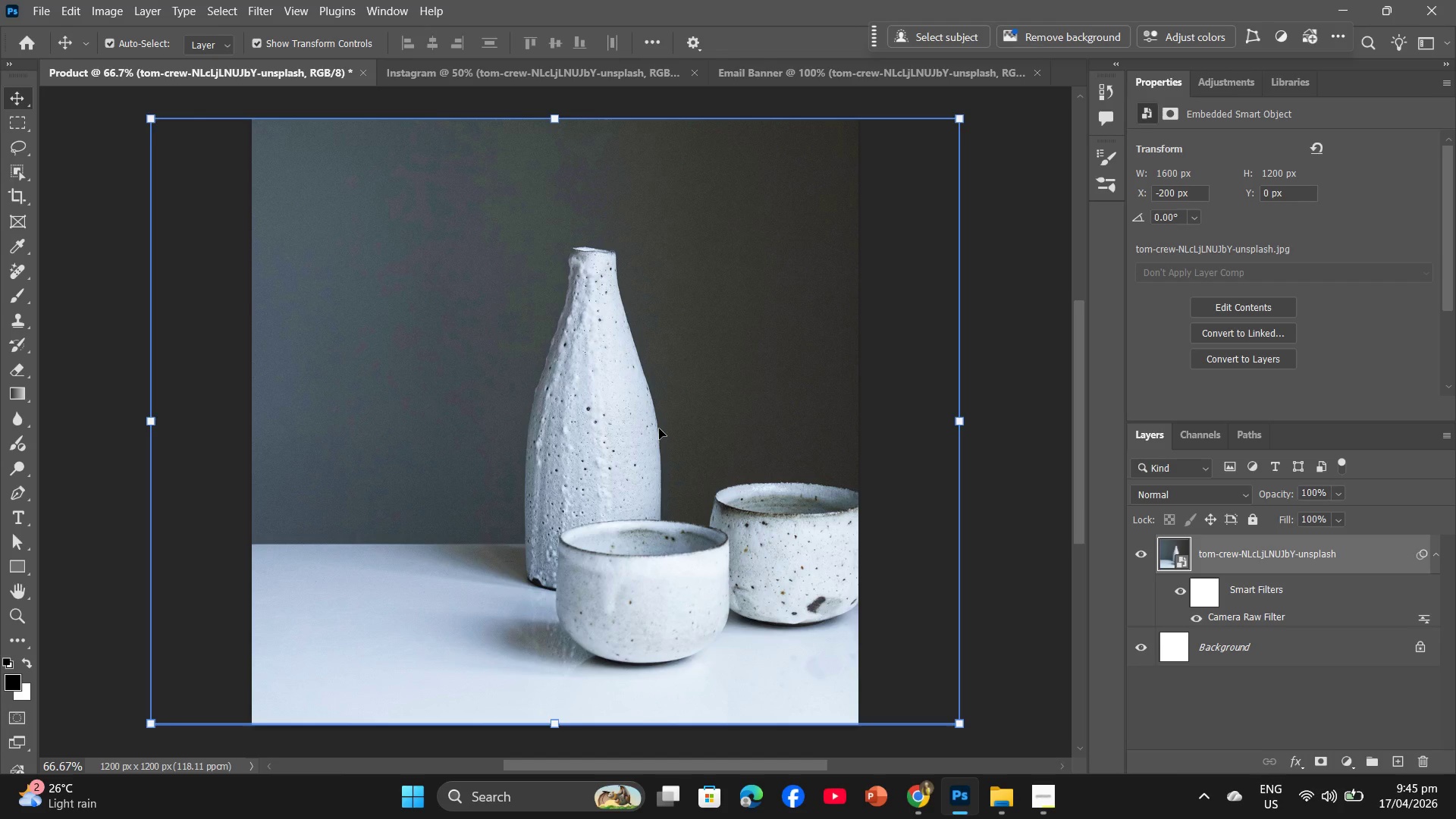 
wait(17.16)
 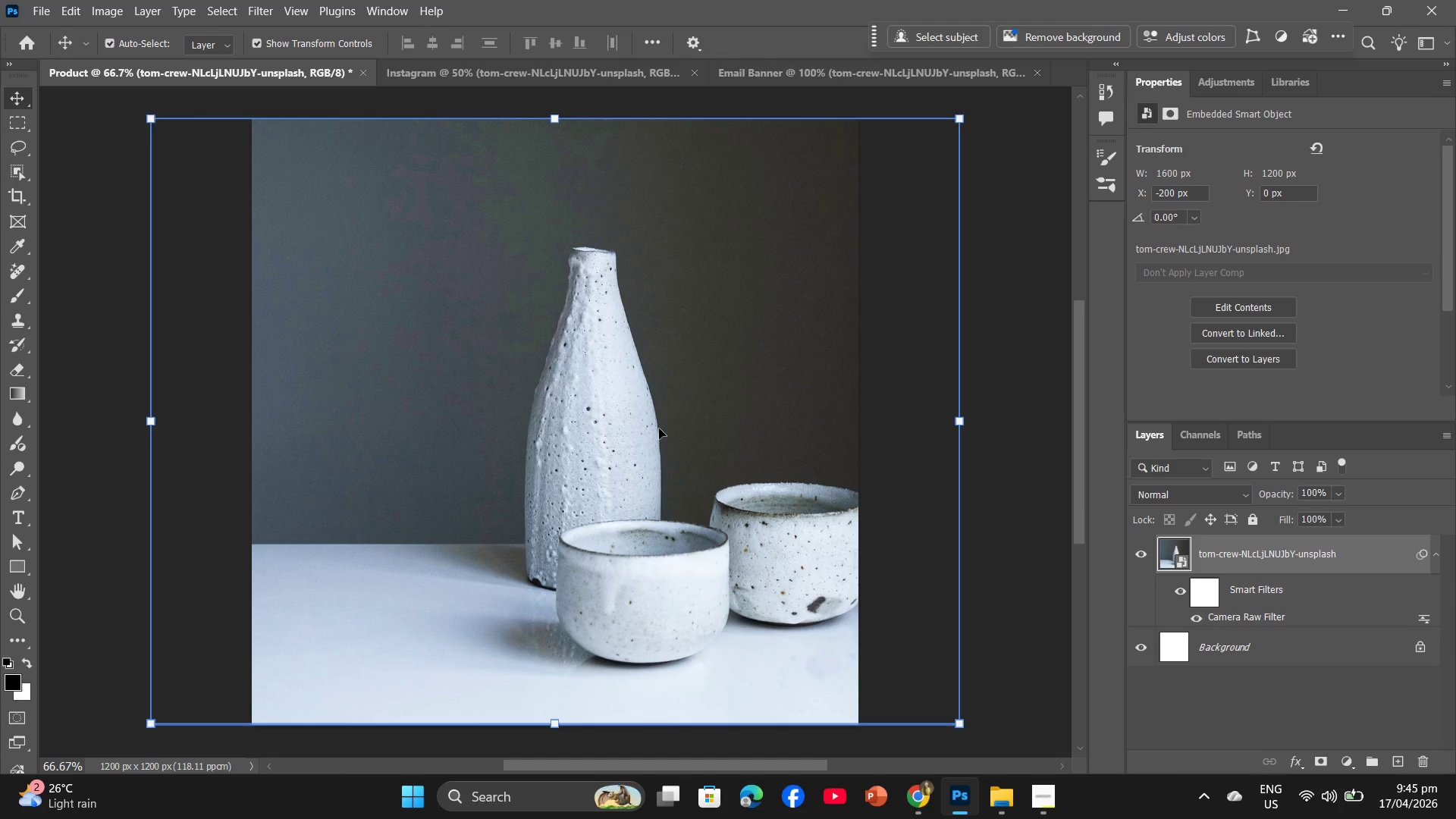 
key(Backspace)
 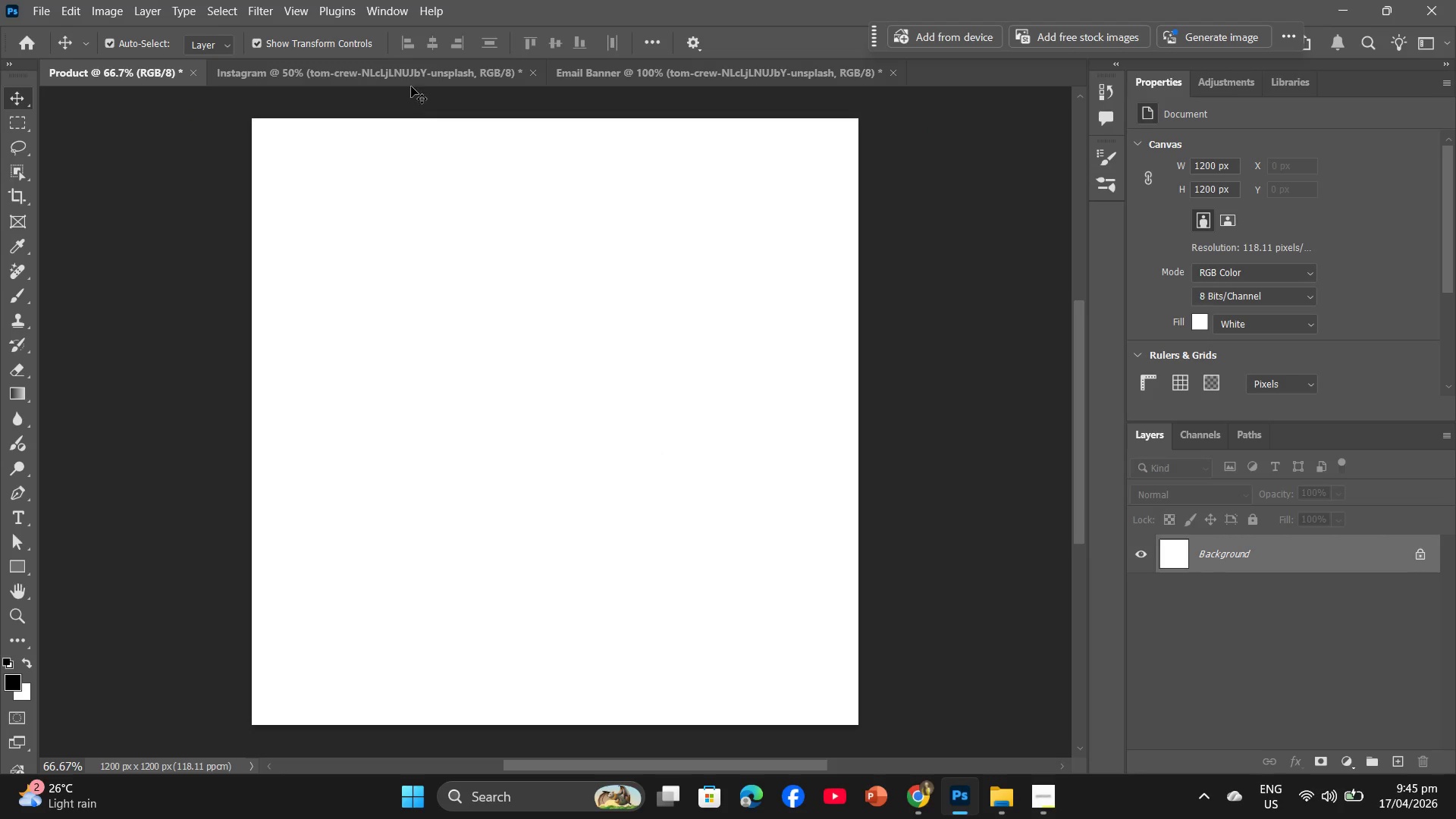 
left_click([416, 76])
 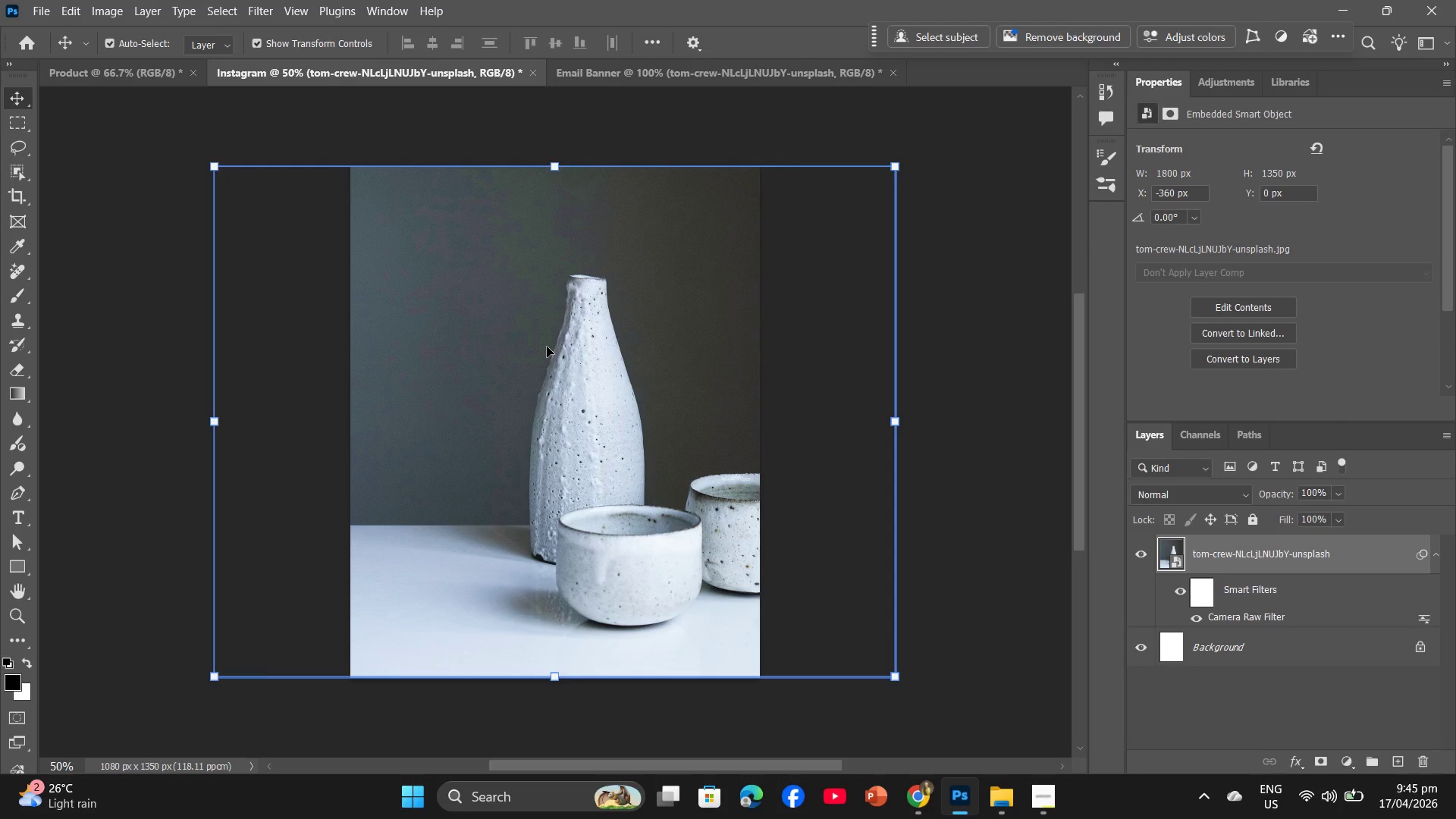 
key(Backspace)
 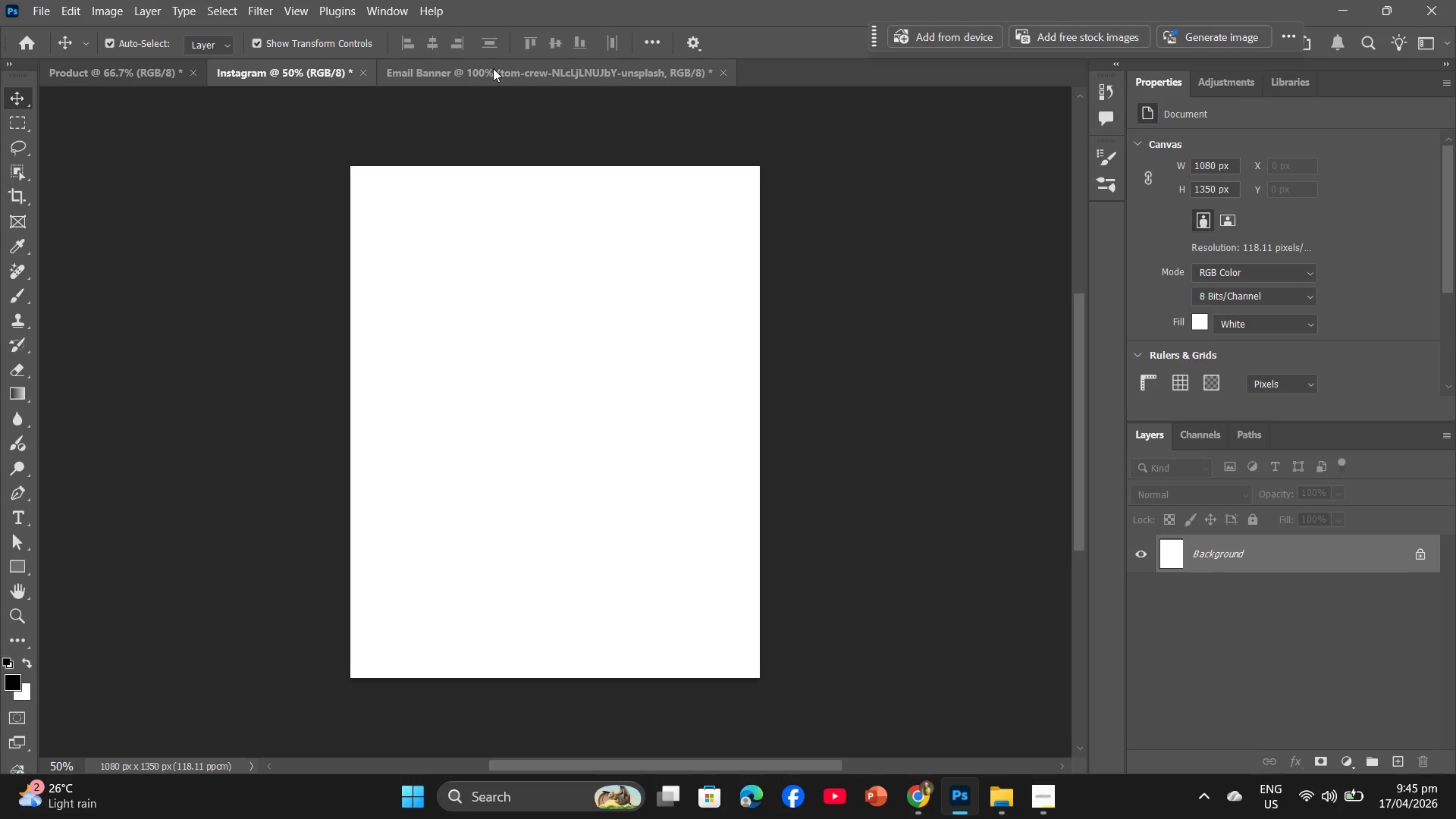 
left_click([493, 68])
 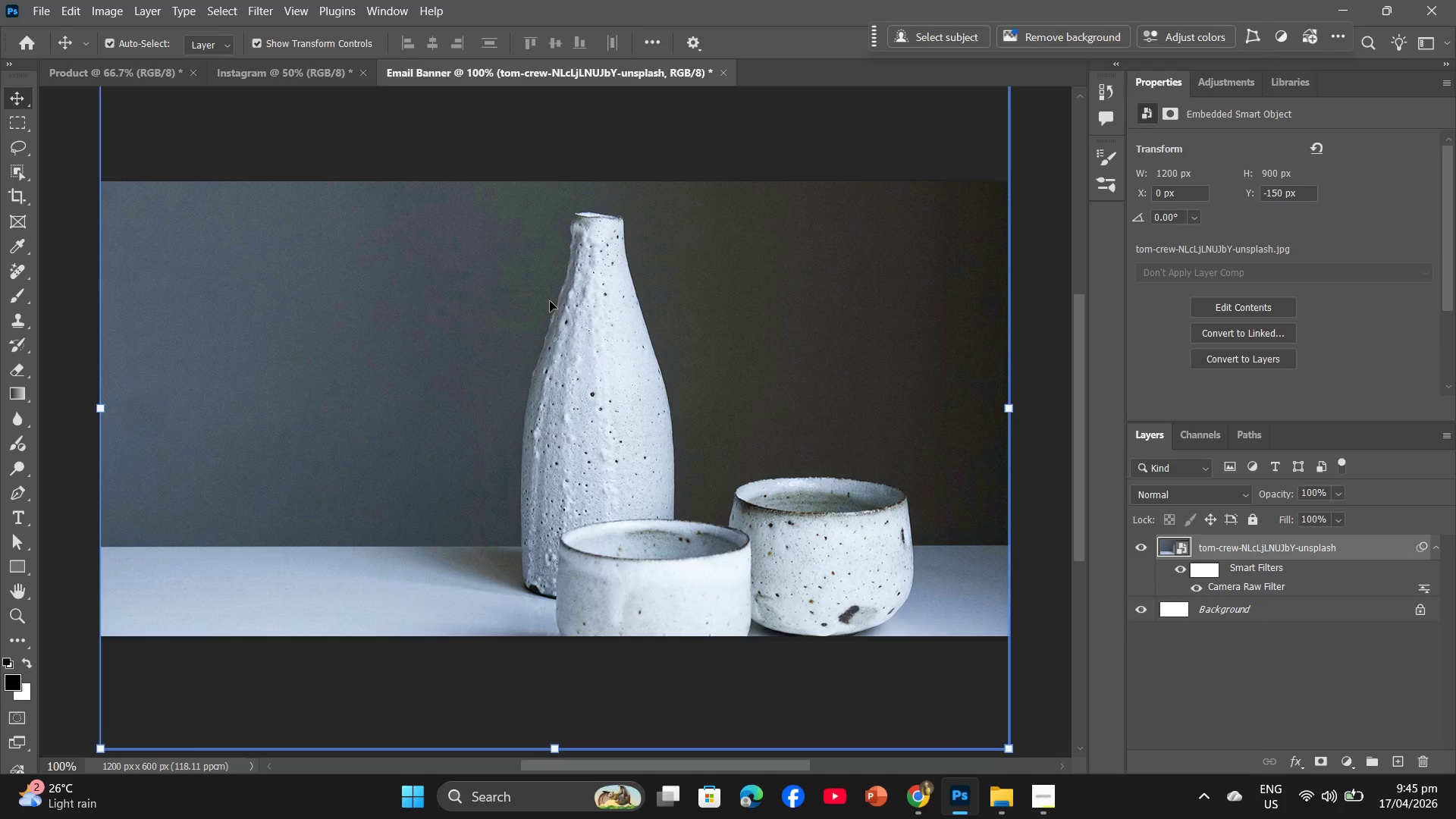 
key(Backspace)
 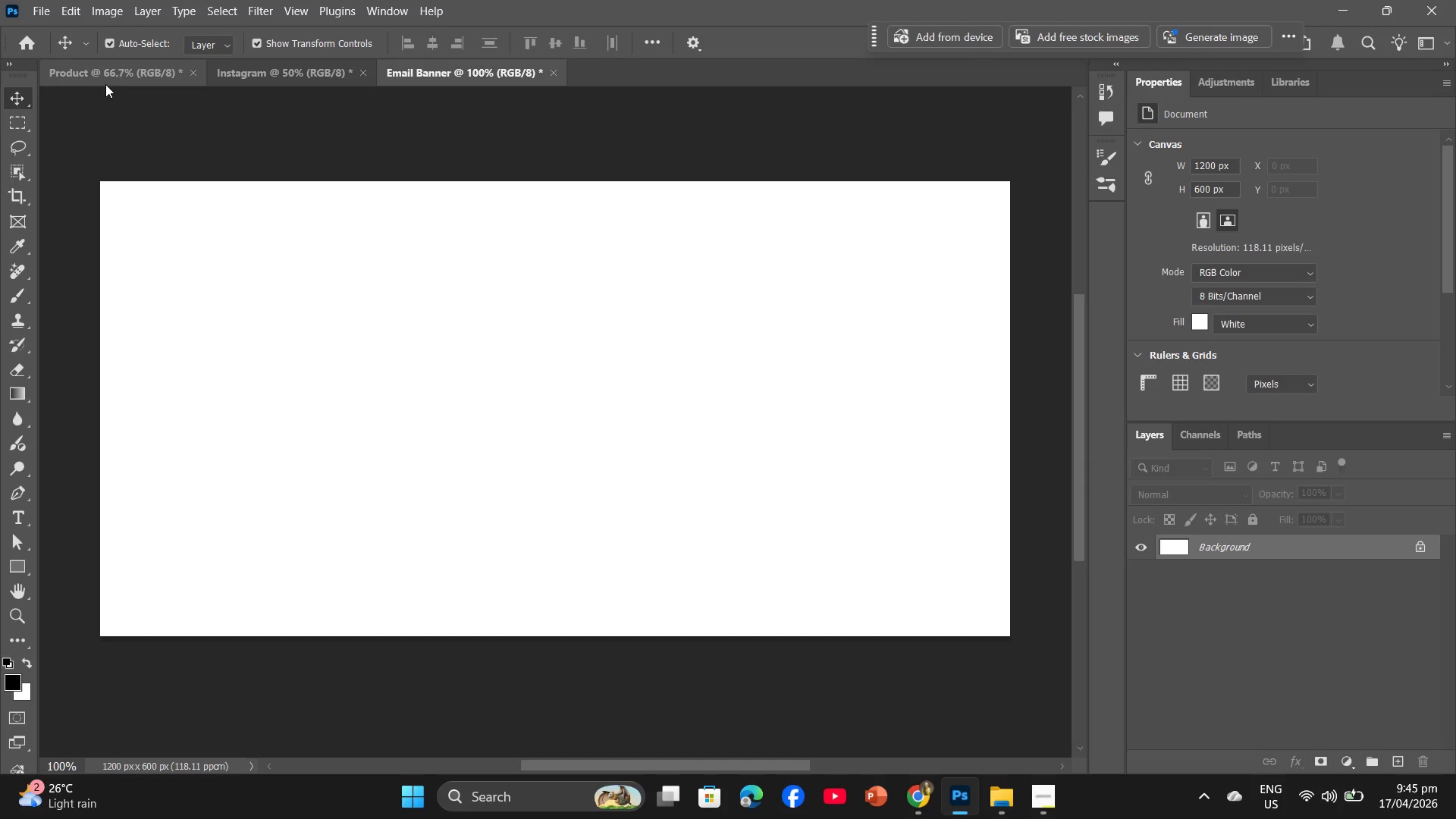 
left_click([111, 74])
 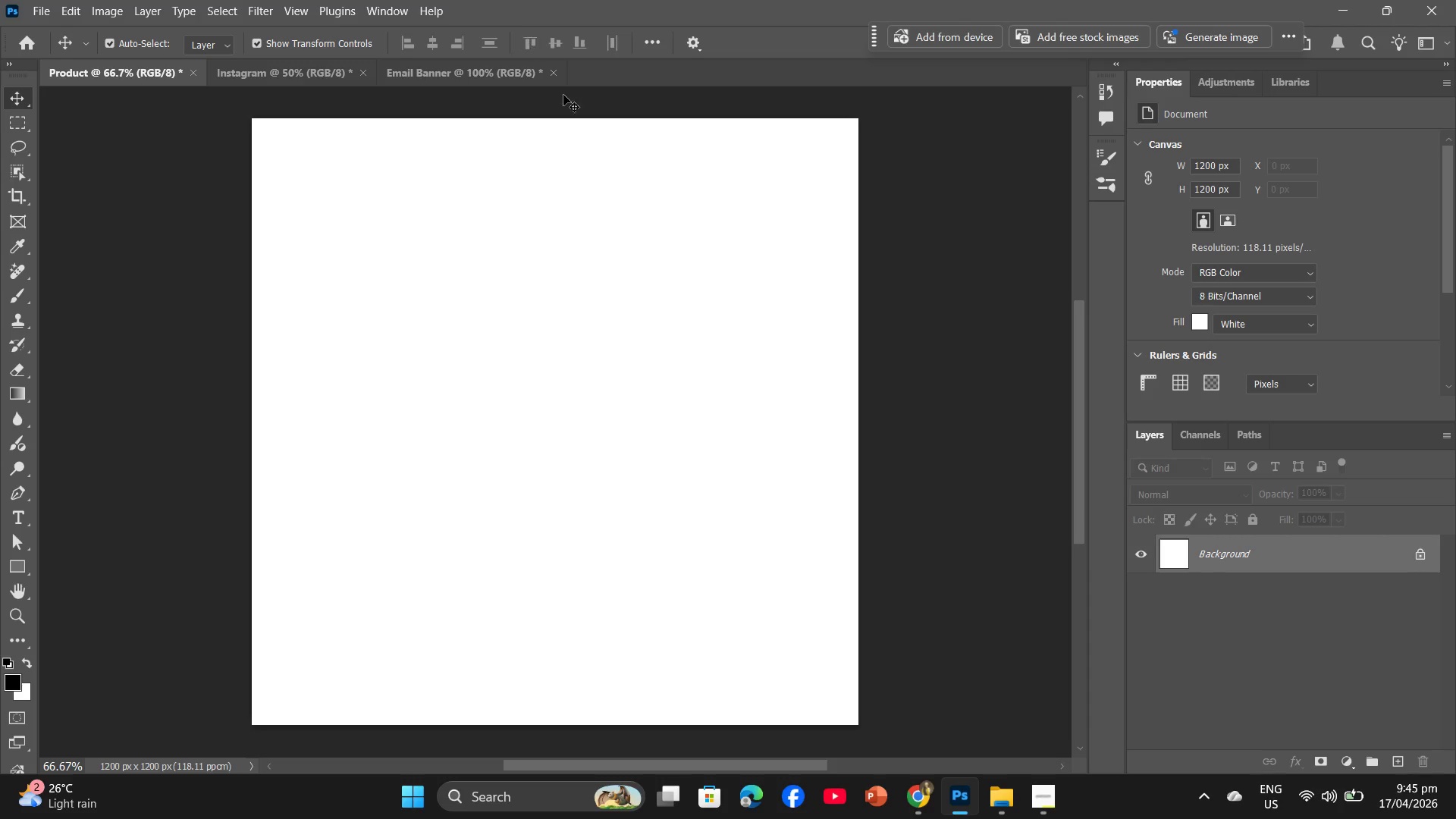 
wait(23.06)
 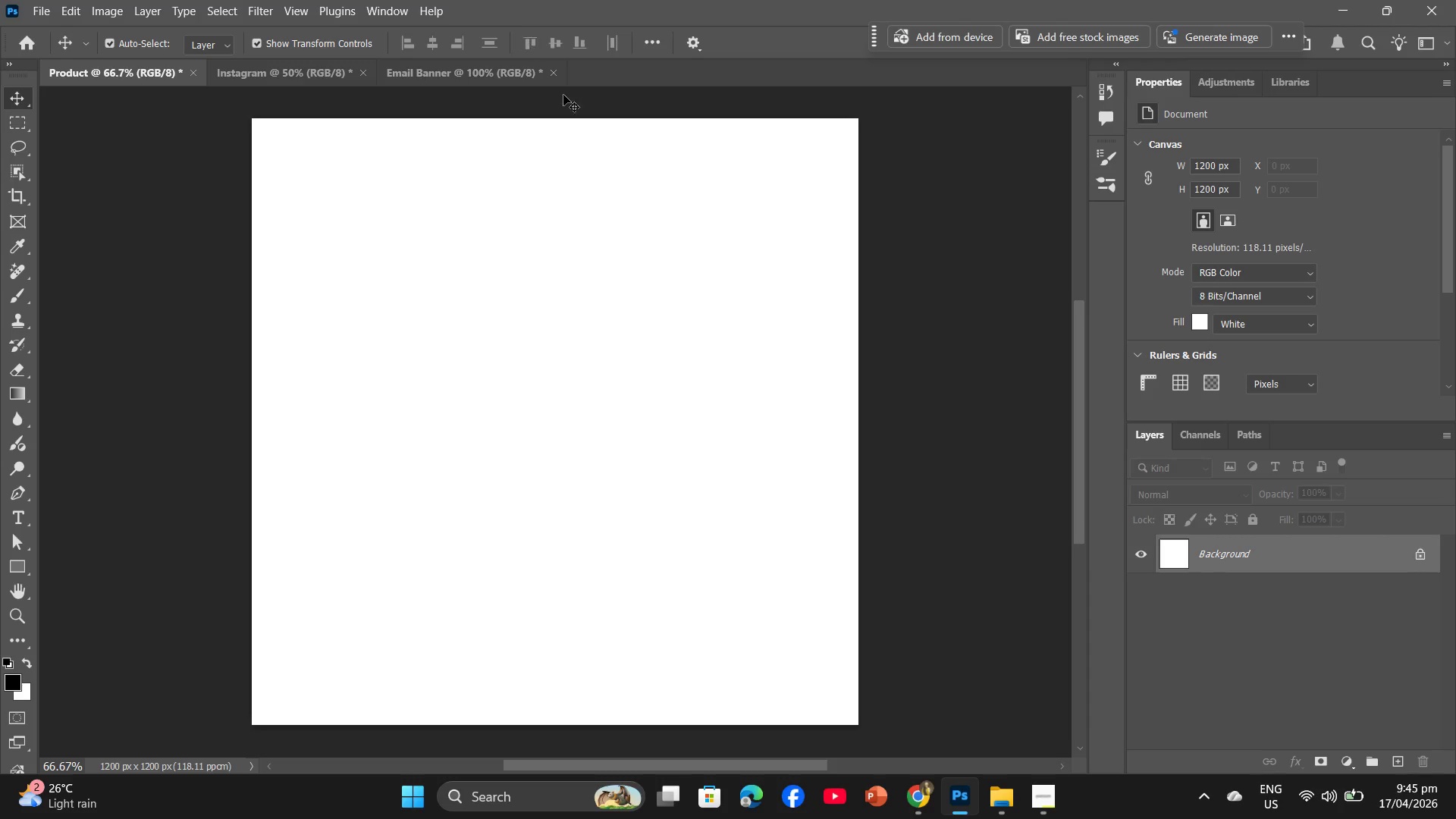 
mouse_move([1104, 177])
 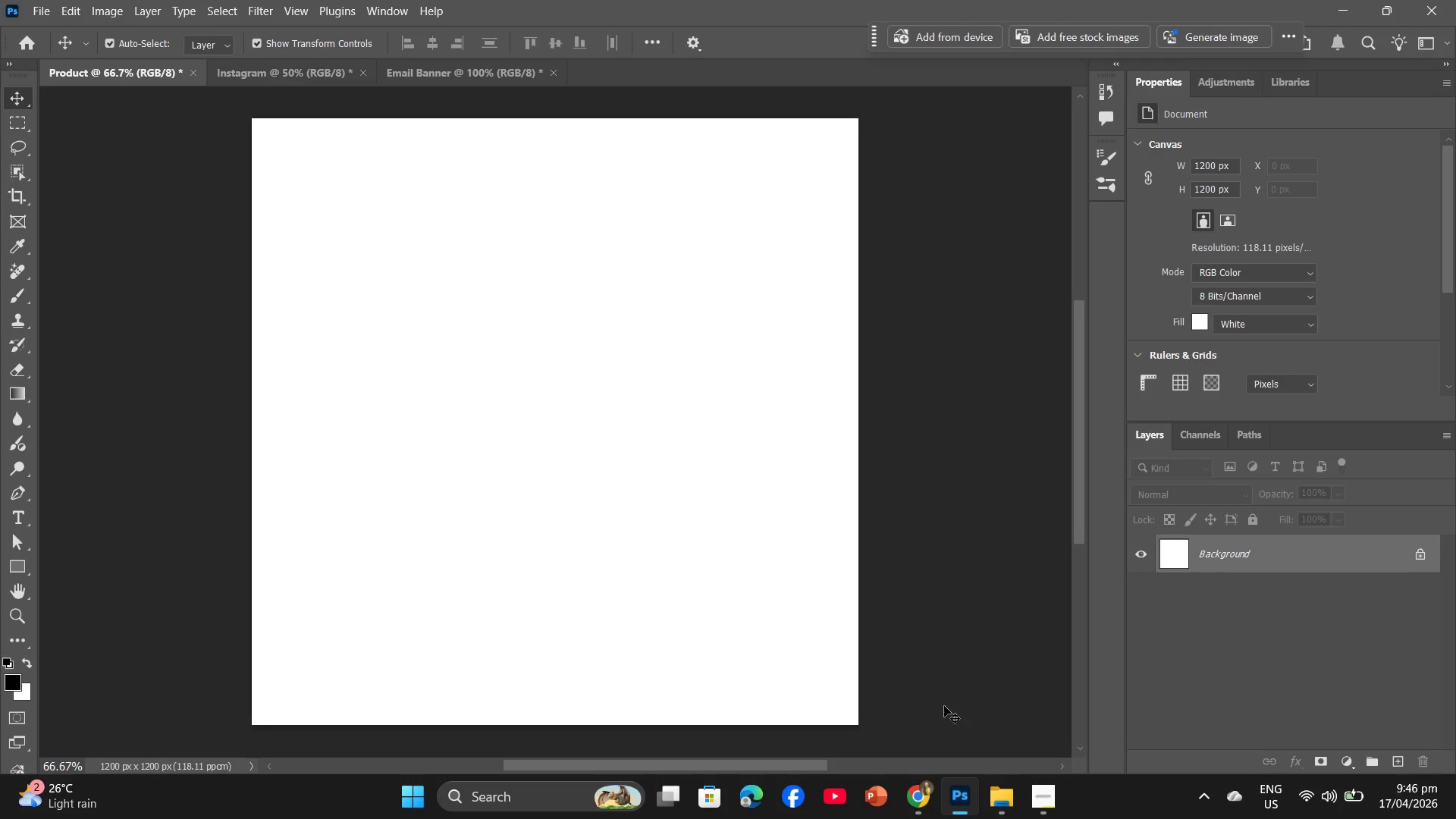 
left_click([918, 802])
 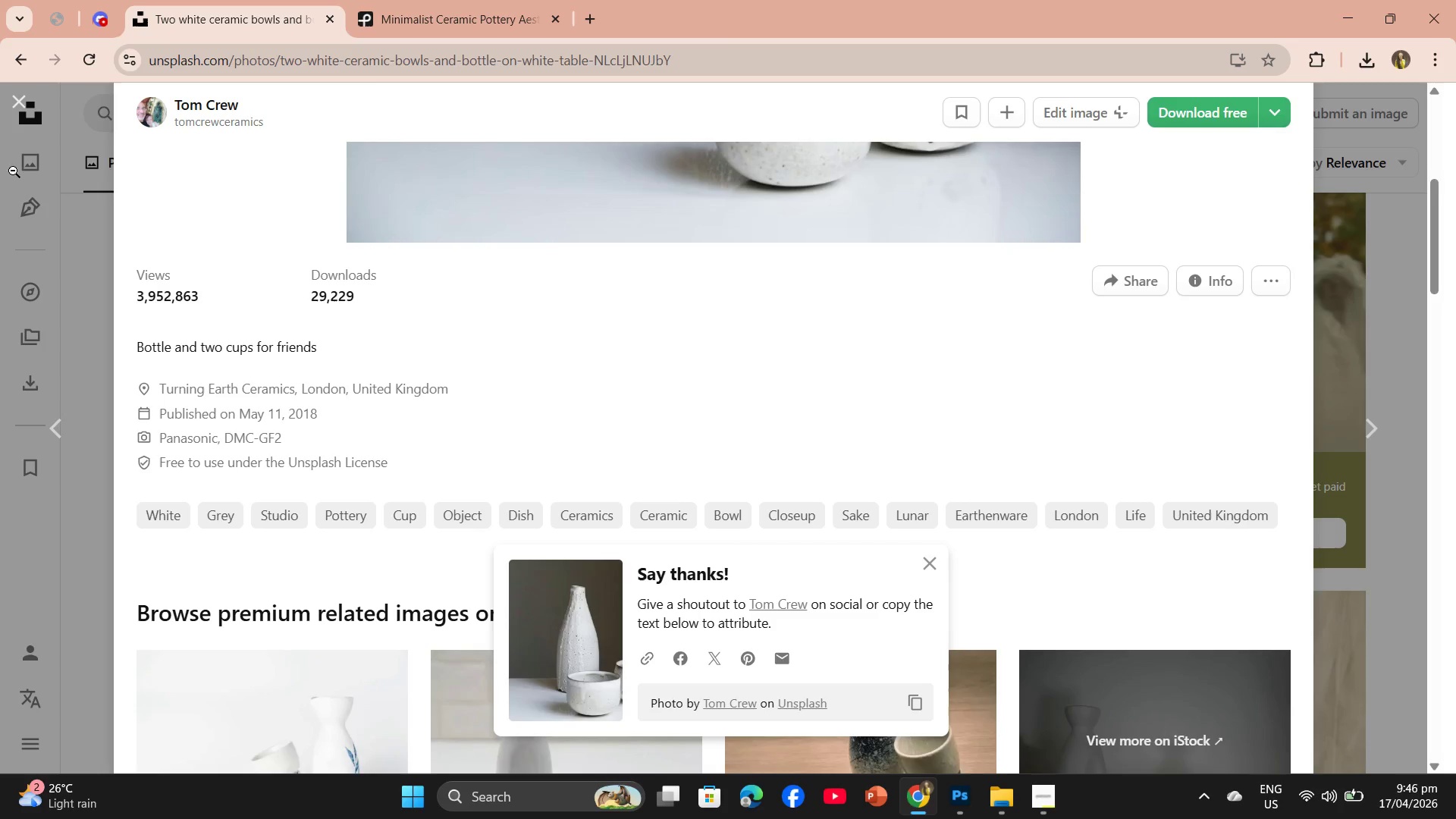 
left_click([23, 97])
 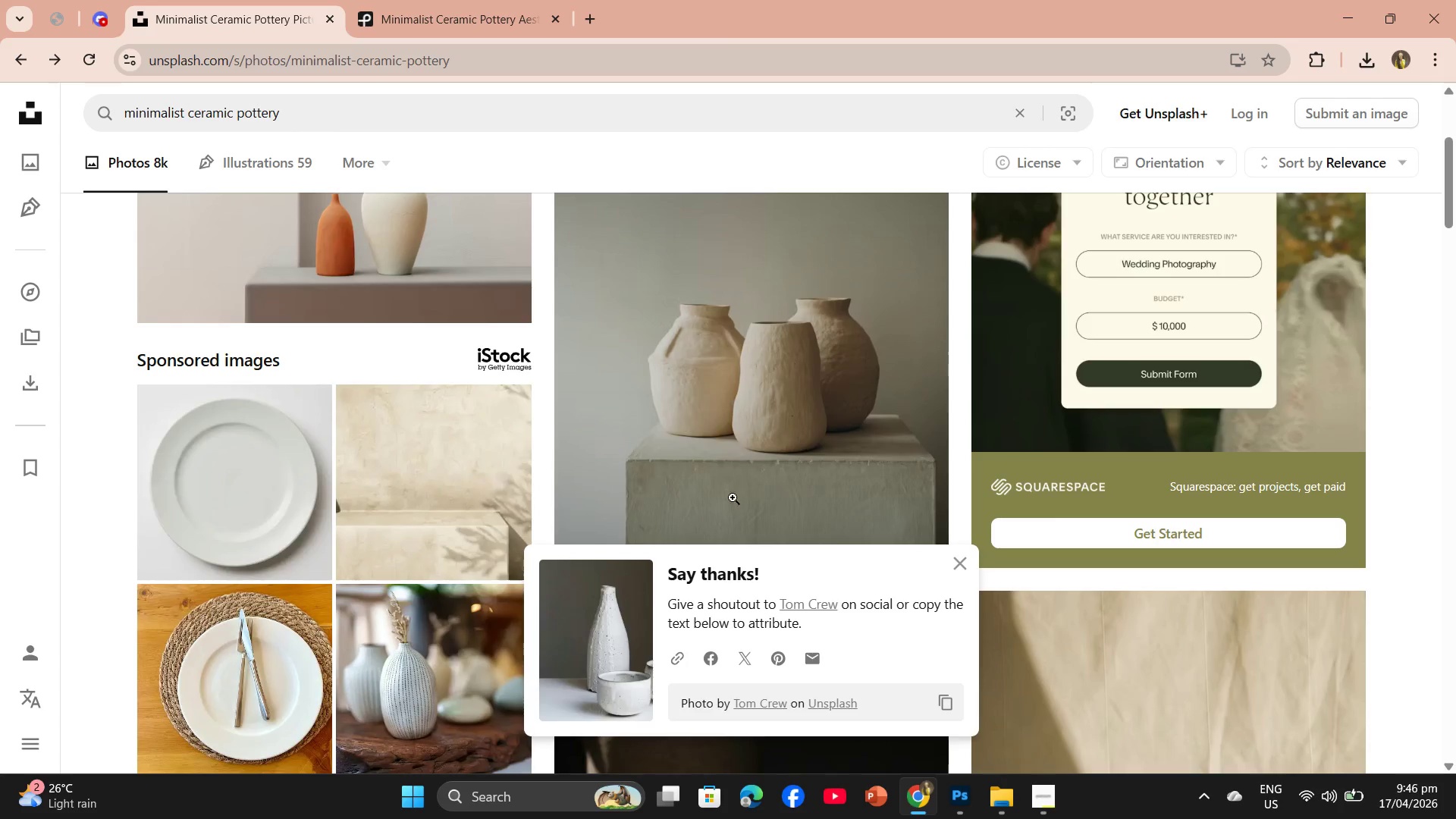 
scroll: coordinate [867, 480], scroll_direction: down, amount: 6.0
 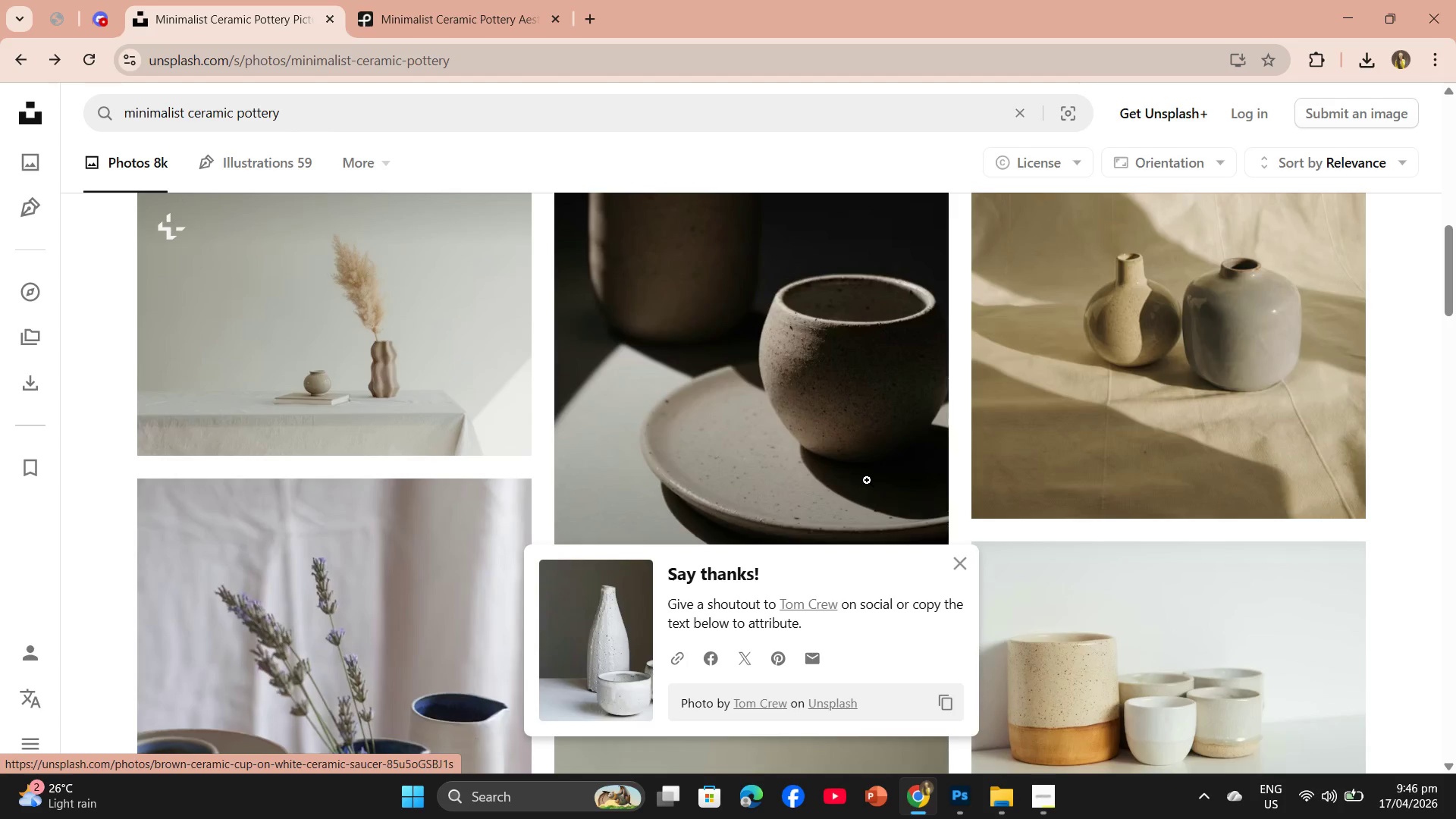 
scroll: coordinate [867, 480], scroll_direction: up, amount: 2.0
 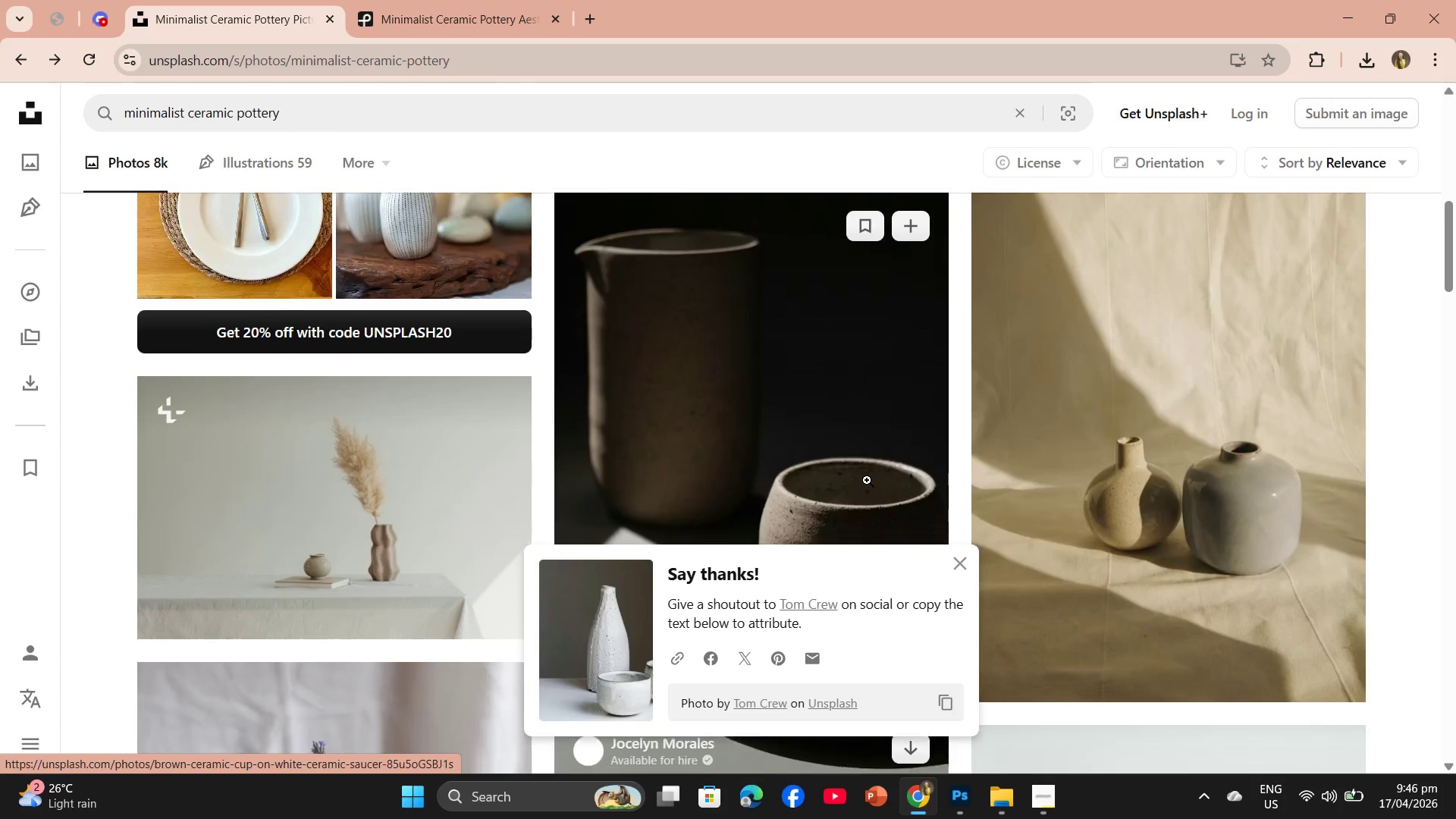 
scroll: coordinate [1161, 594], scroll_direction: down, amount: 4.0
 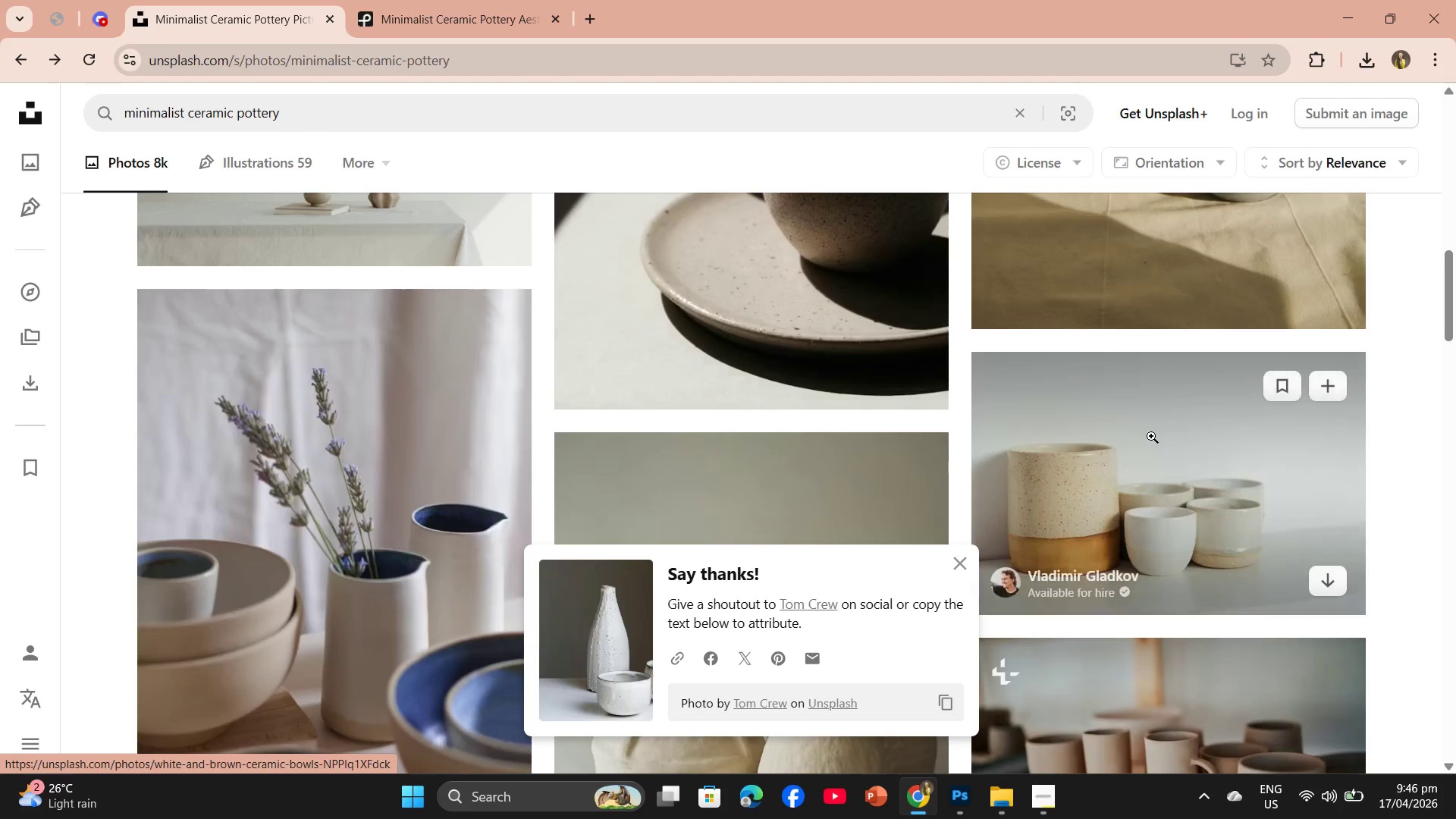 
left_click([1194, 475])
 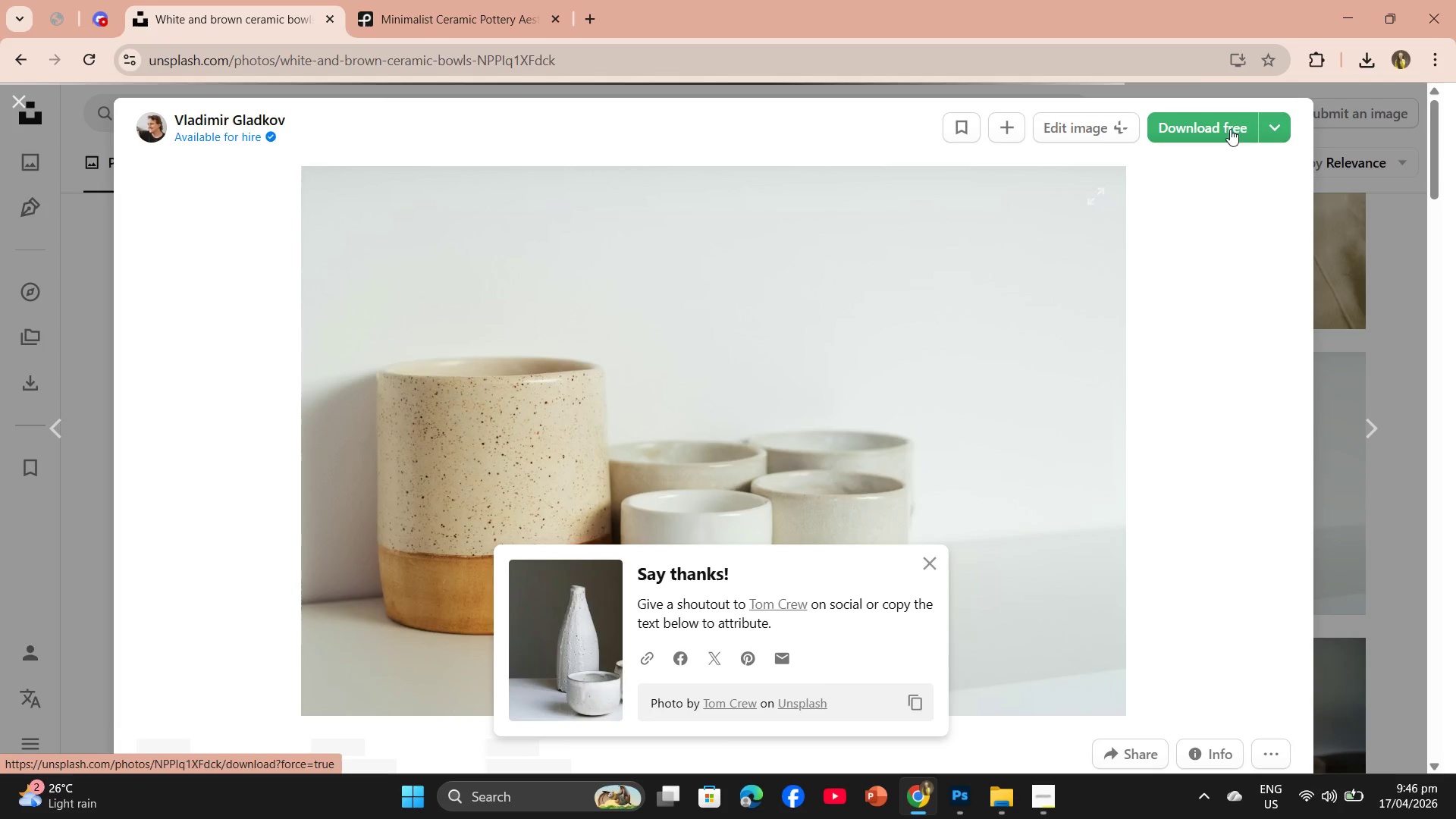 
left_click([1233, 122])
 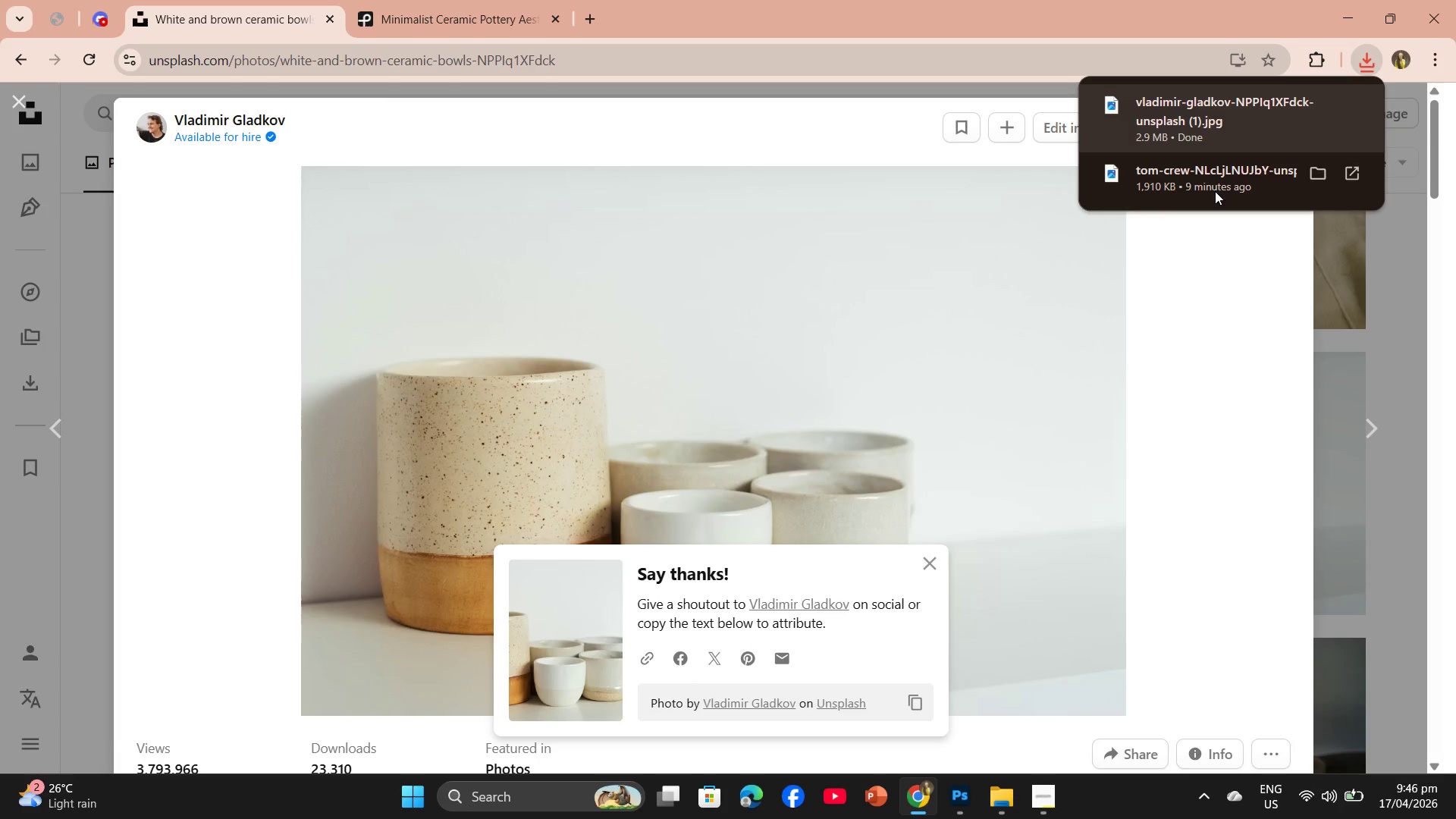 
left_click([986, 809])
 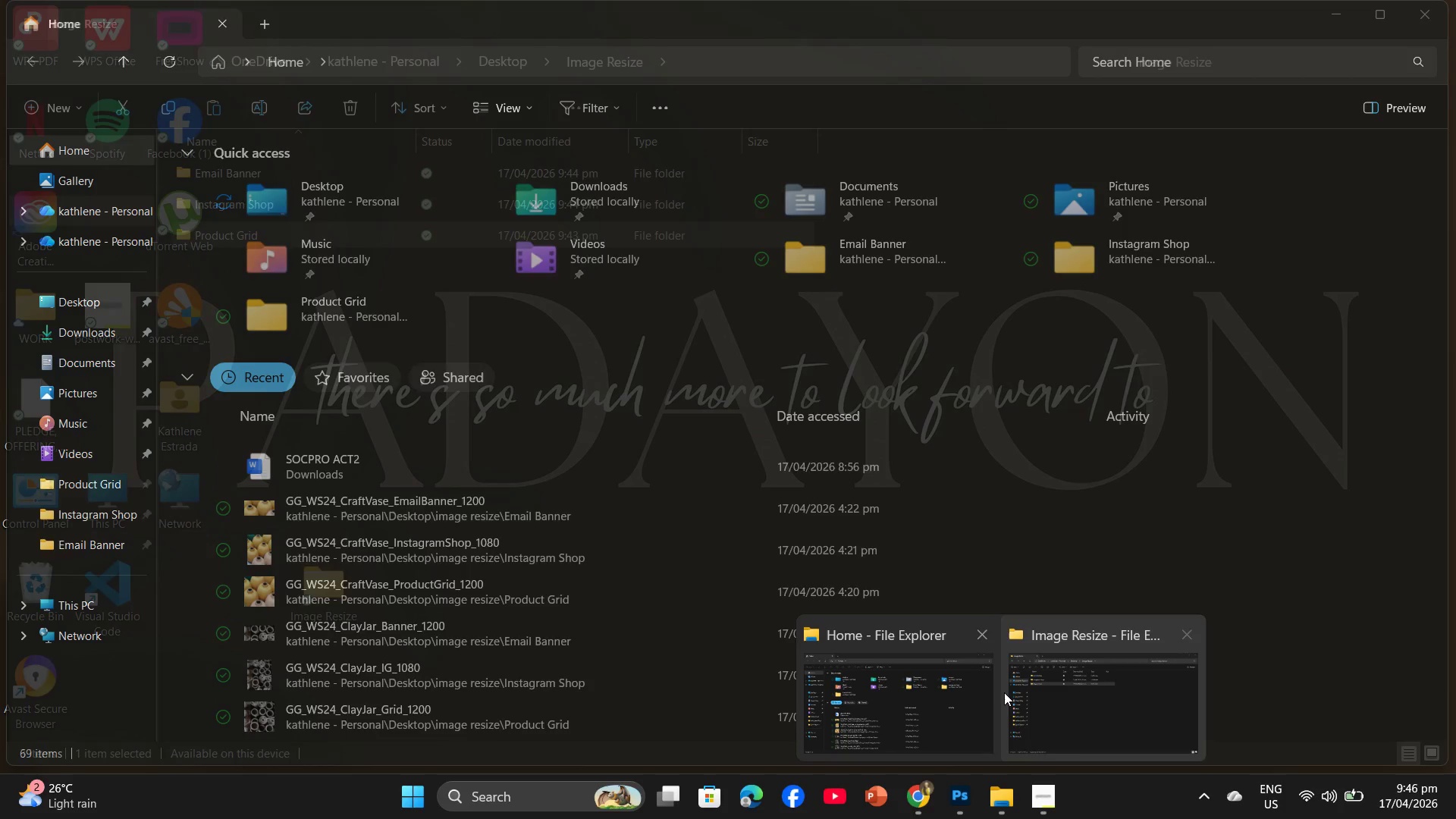 
left_click([1004, 692])
 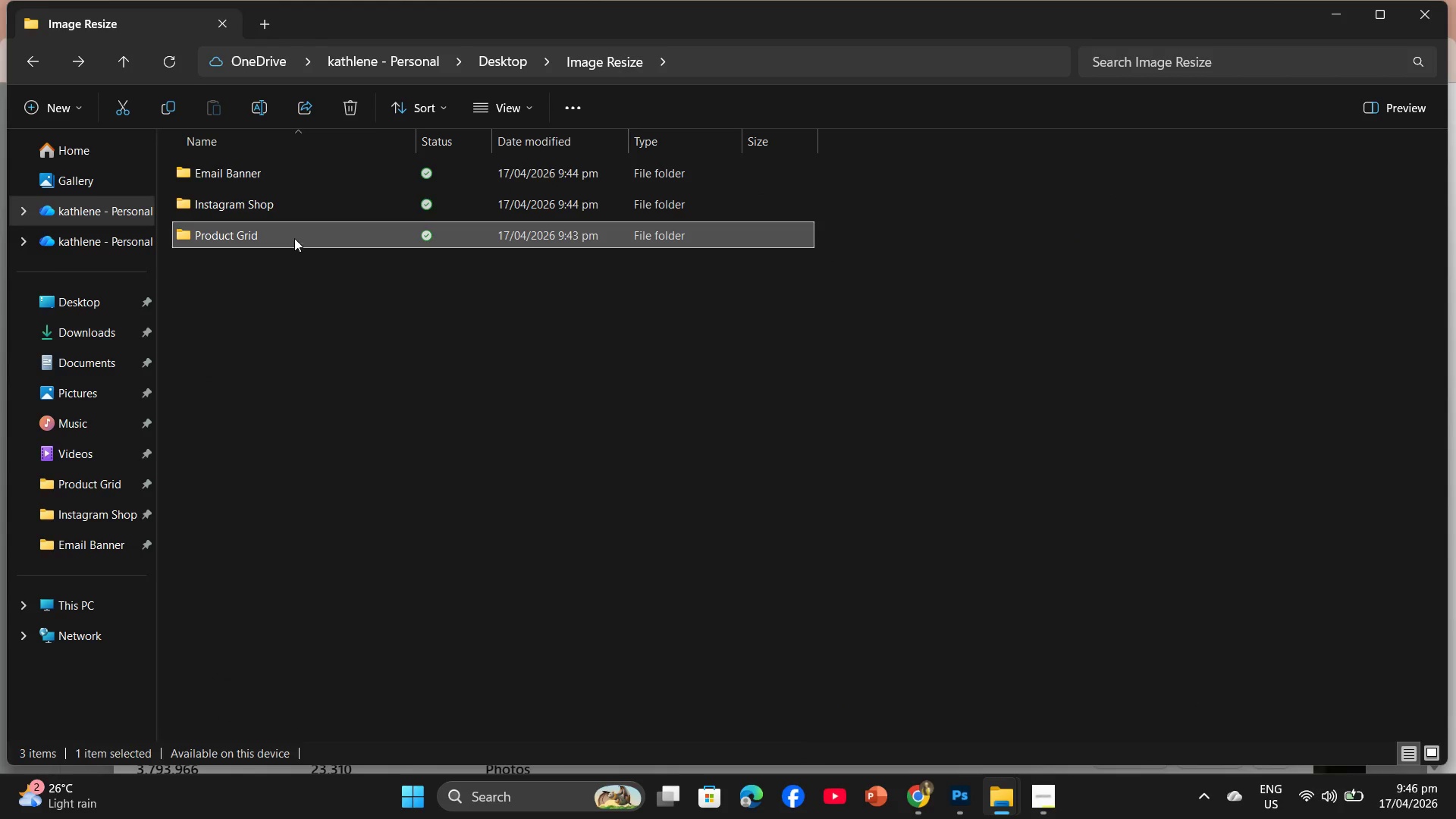 
double_click([294, 237])
 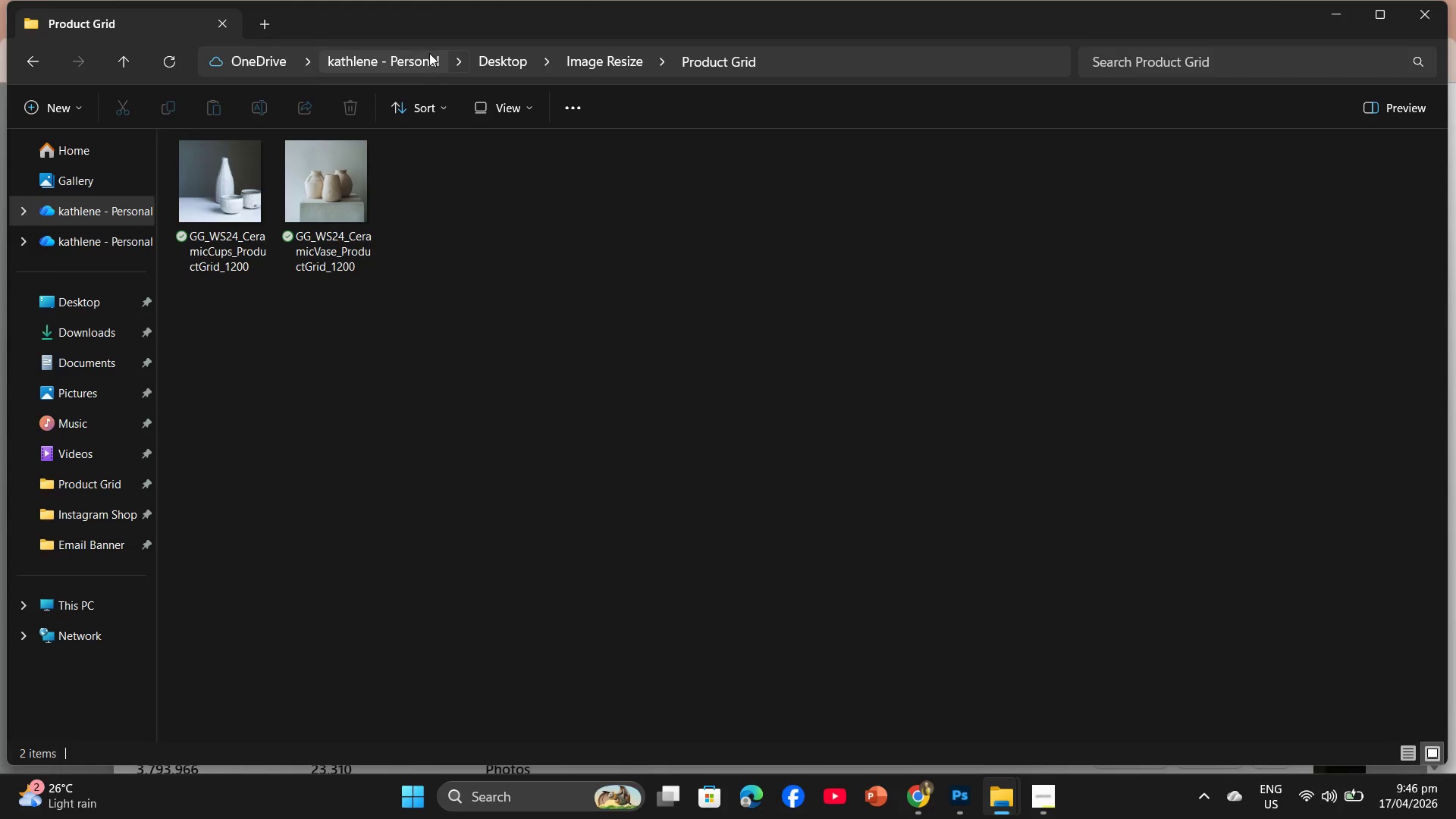 
left_click([599, 62])
 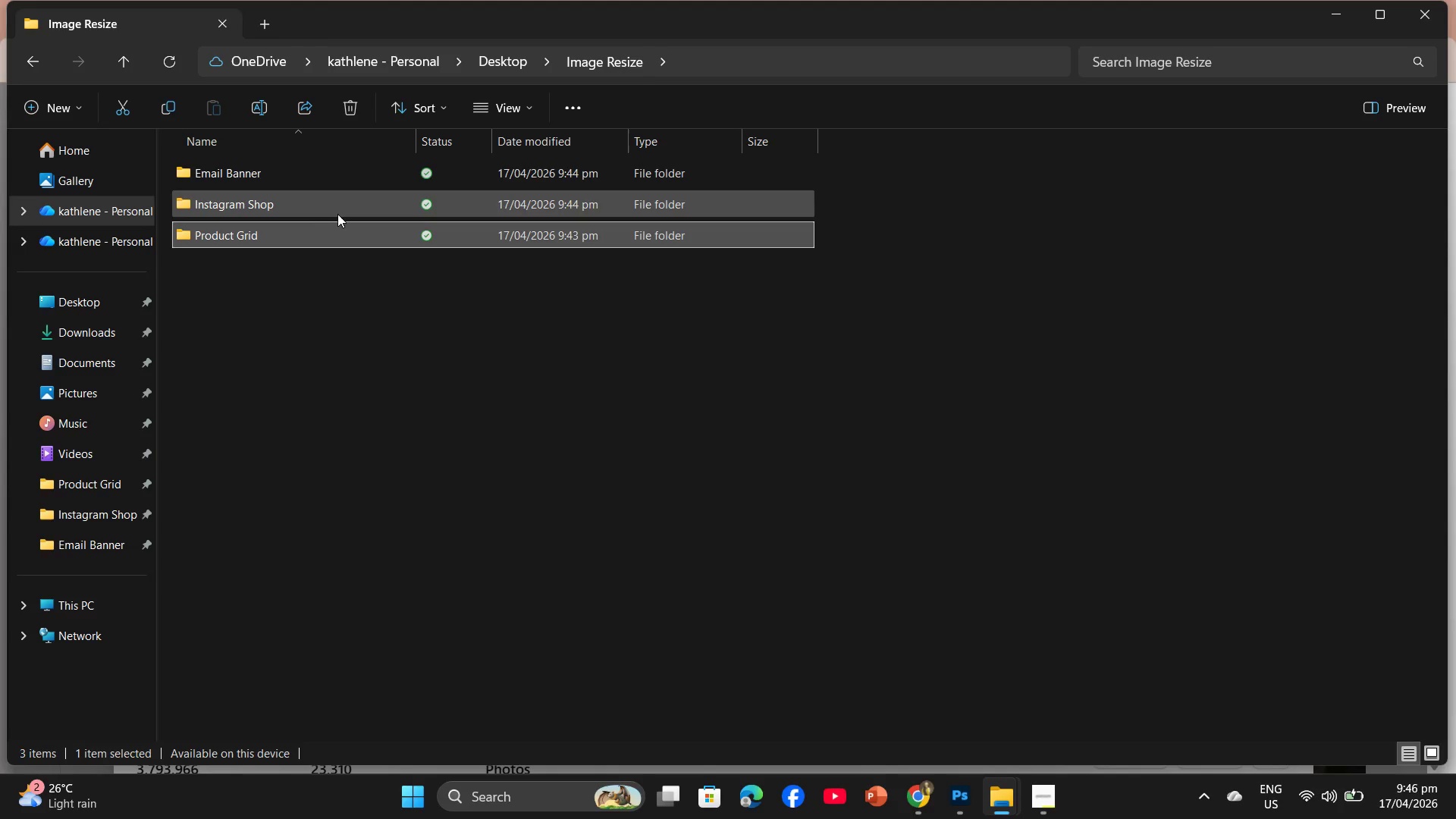 
double_click([339, 213])
 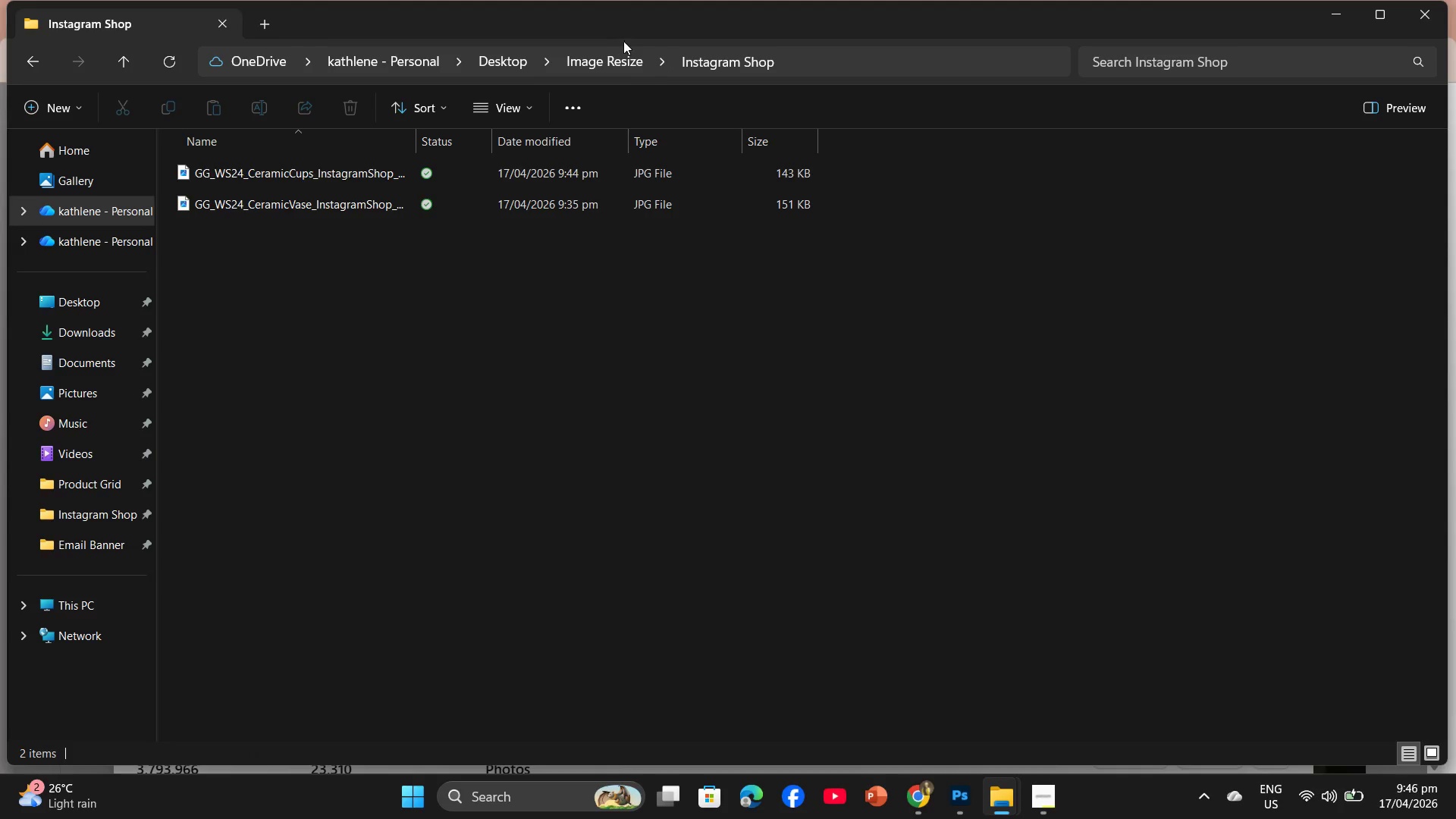 
left_click([592, 60])
 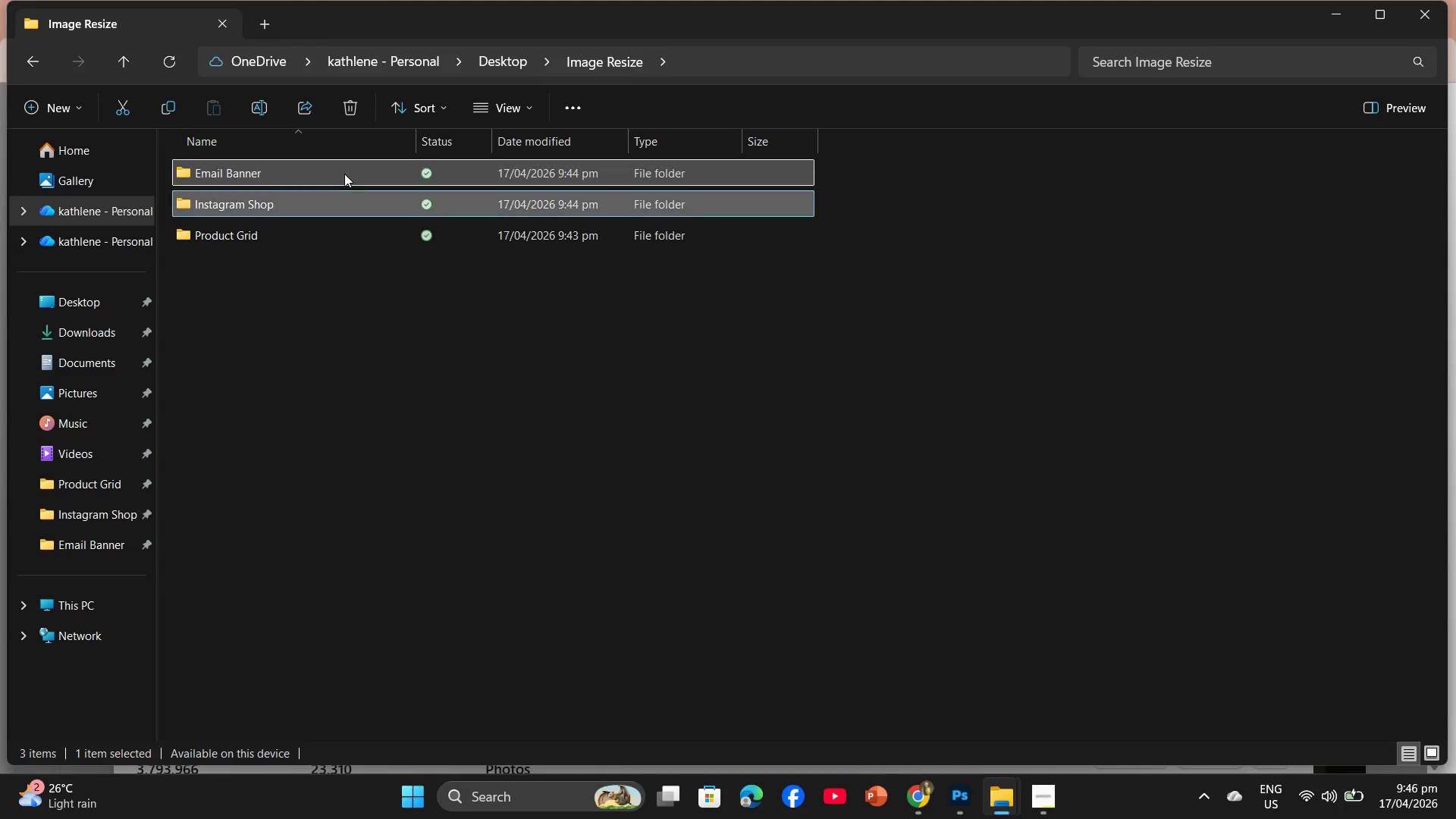 
double_click([344, 174])
 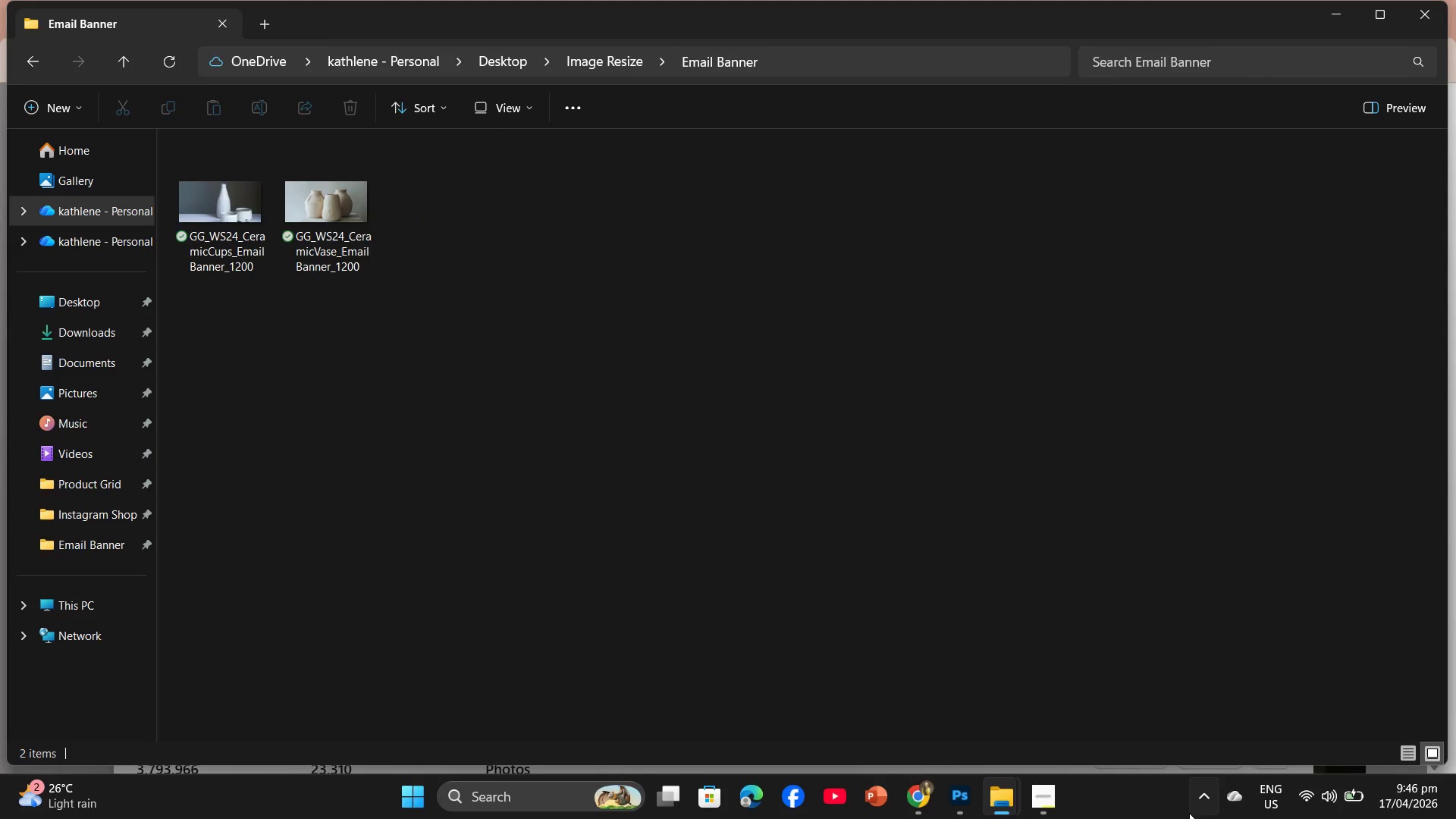 
left_click([927, 798])
 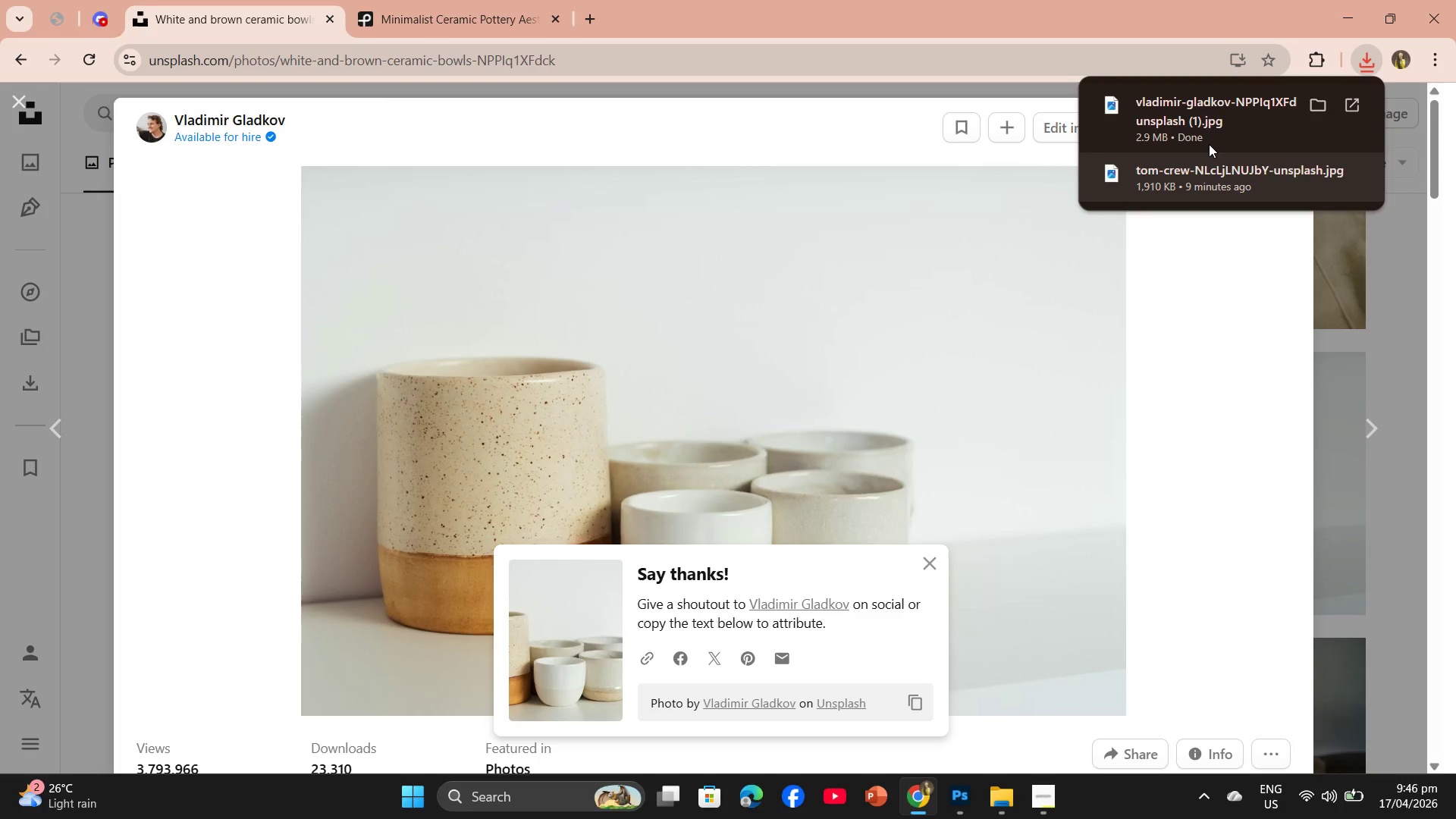 
left_click_drag(start_coordinate=[1208, 137], to_coordinate=[582, 522])
 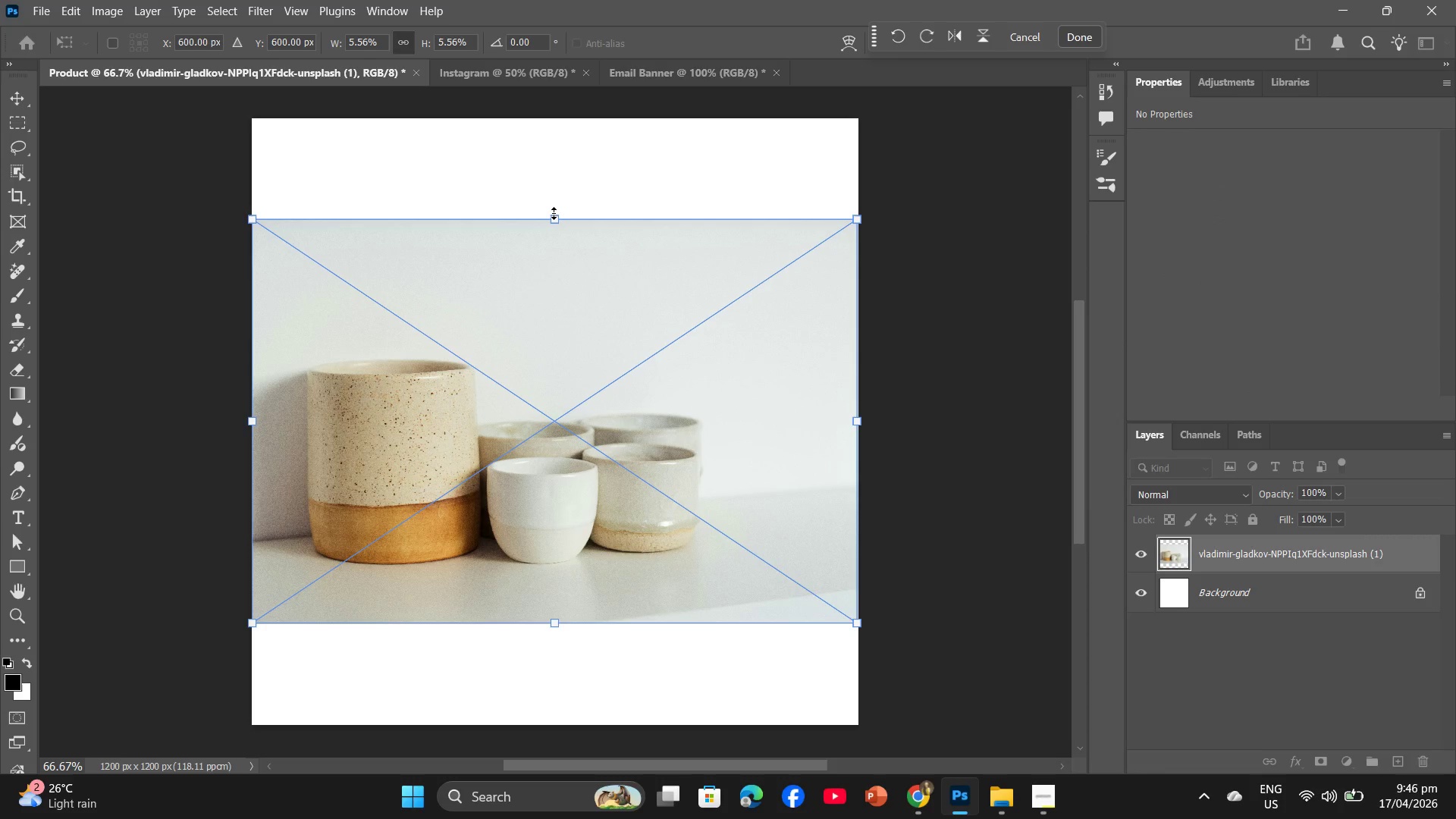 
left_click_drag(start_coordinate=[554, 218], to_coordinate=[575, 122])
 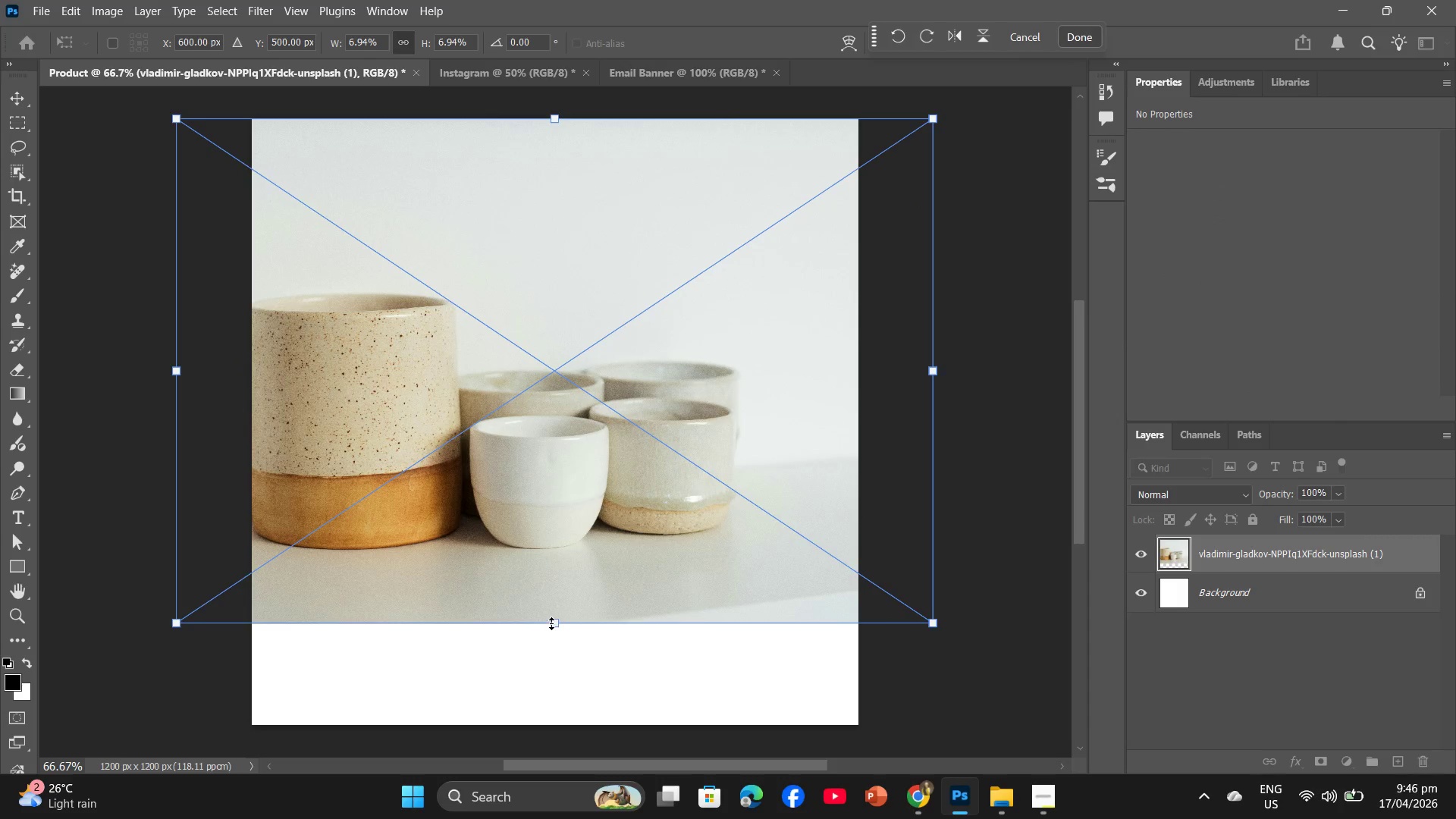 
left_click_drag(start_coordinate=[552, 623], to_coordinate=[555, 721])
 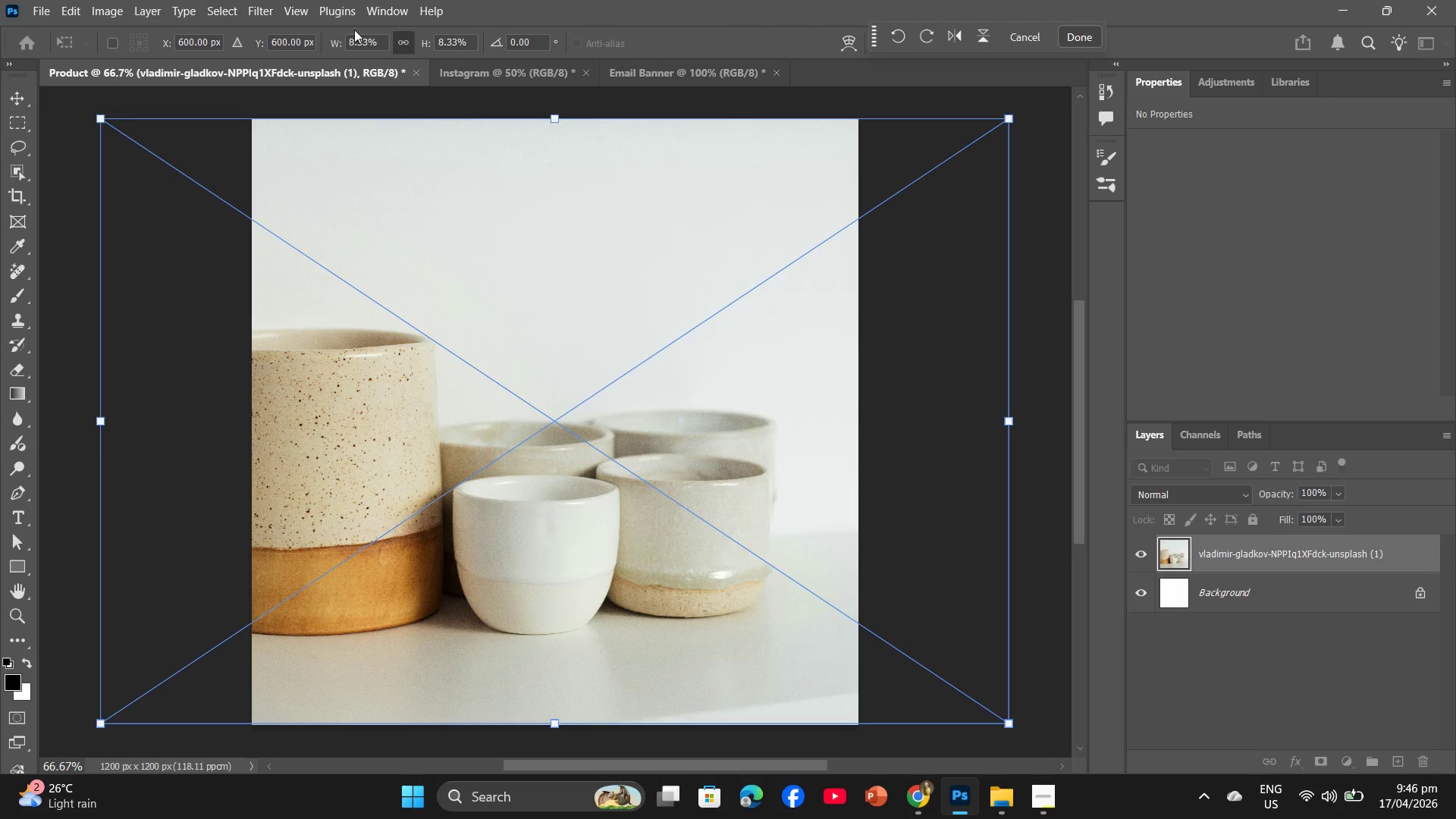 
left_click([1066, 37])
 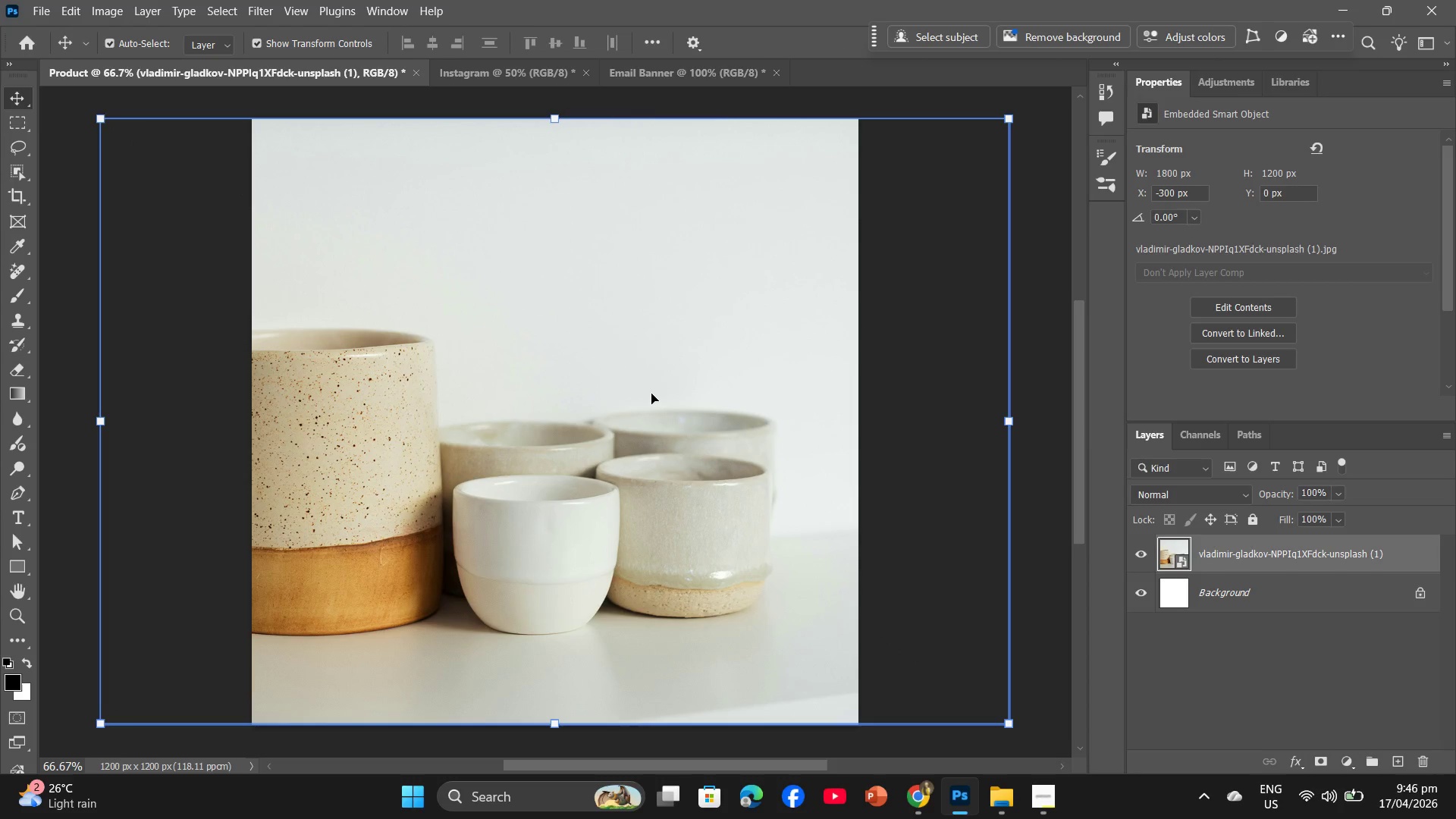 
left_click_drag(start_coordinate=[648, 393], to_coordinate=[679, 388])
 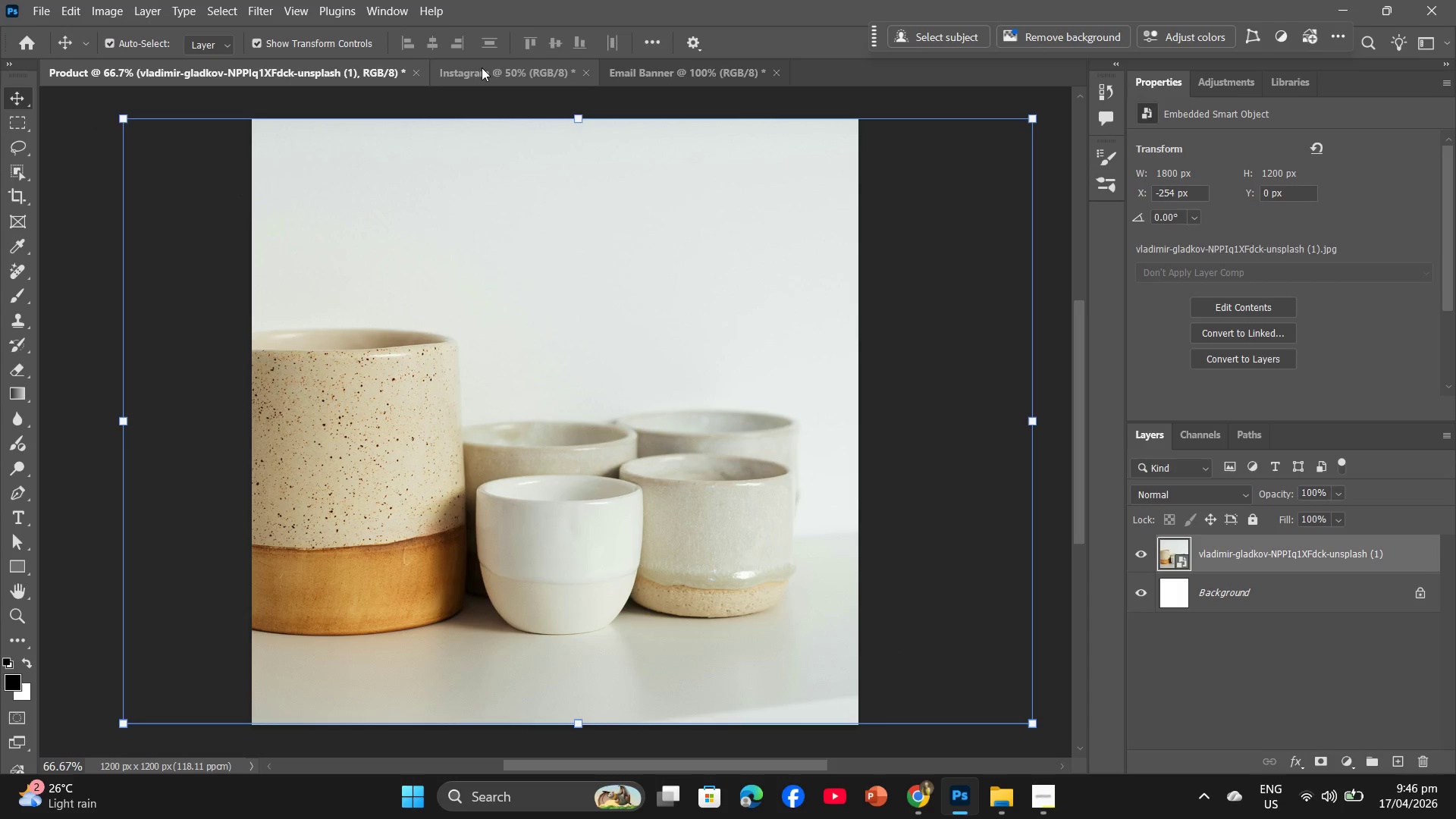 
left_click([483, 70])
 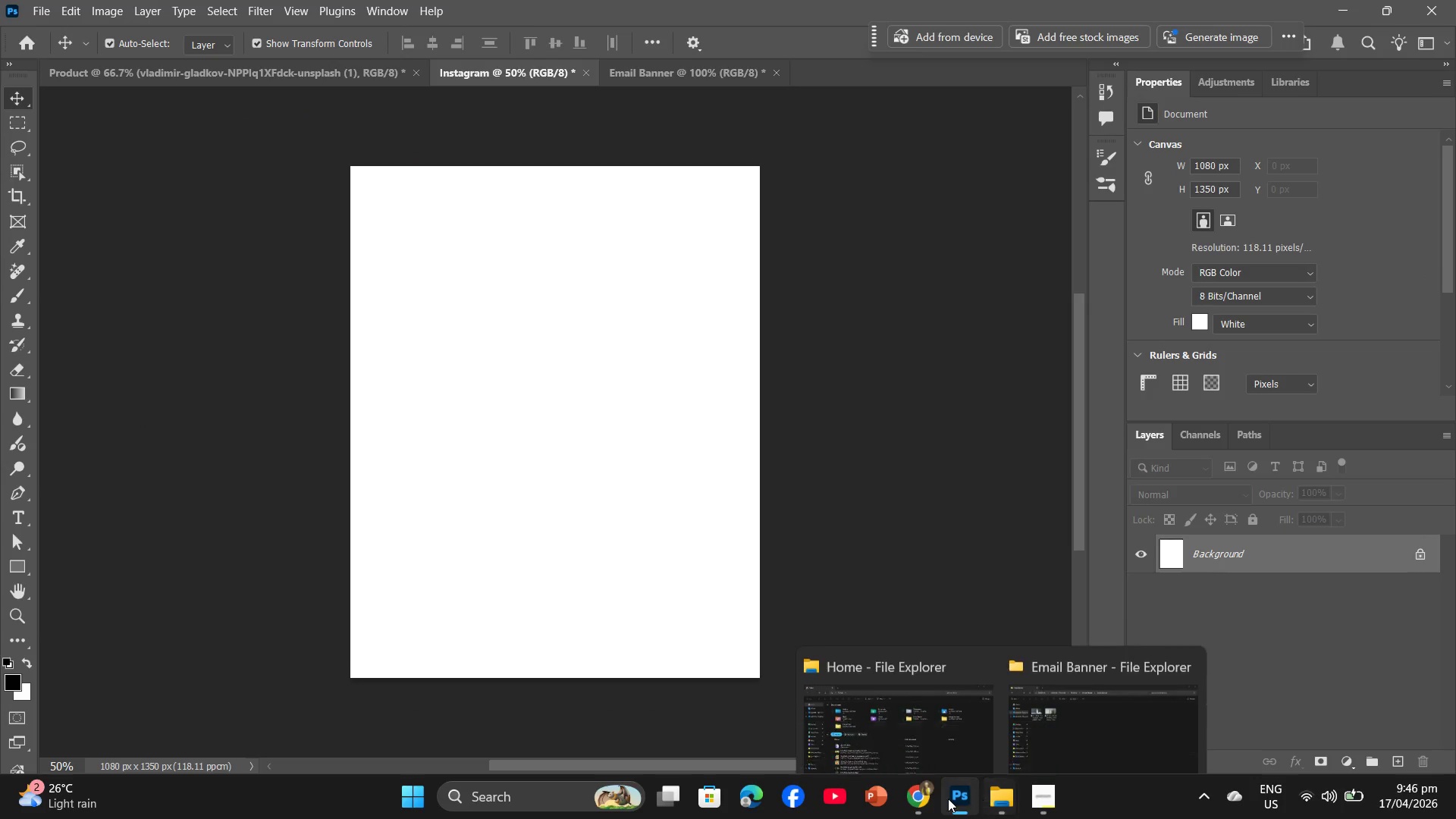 
left_click([928, 803])
 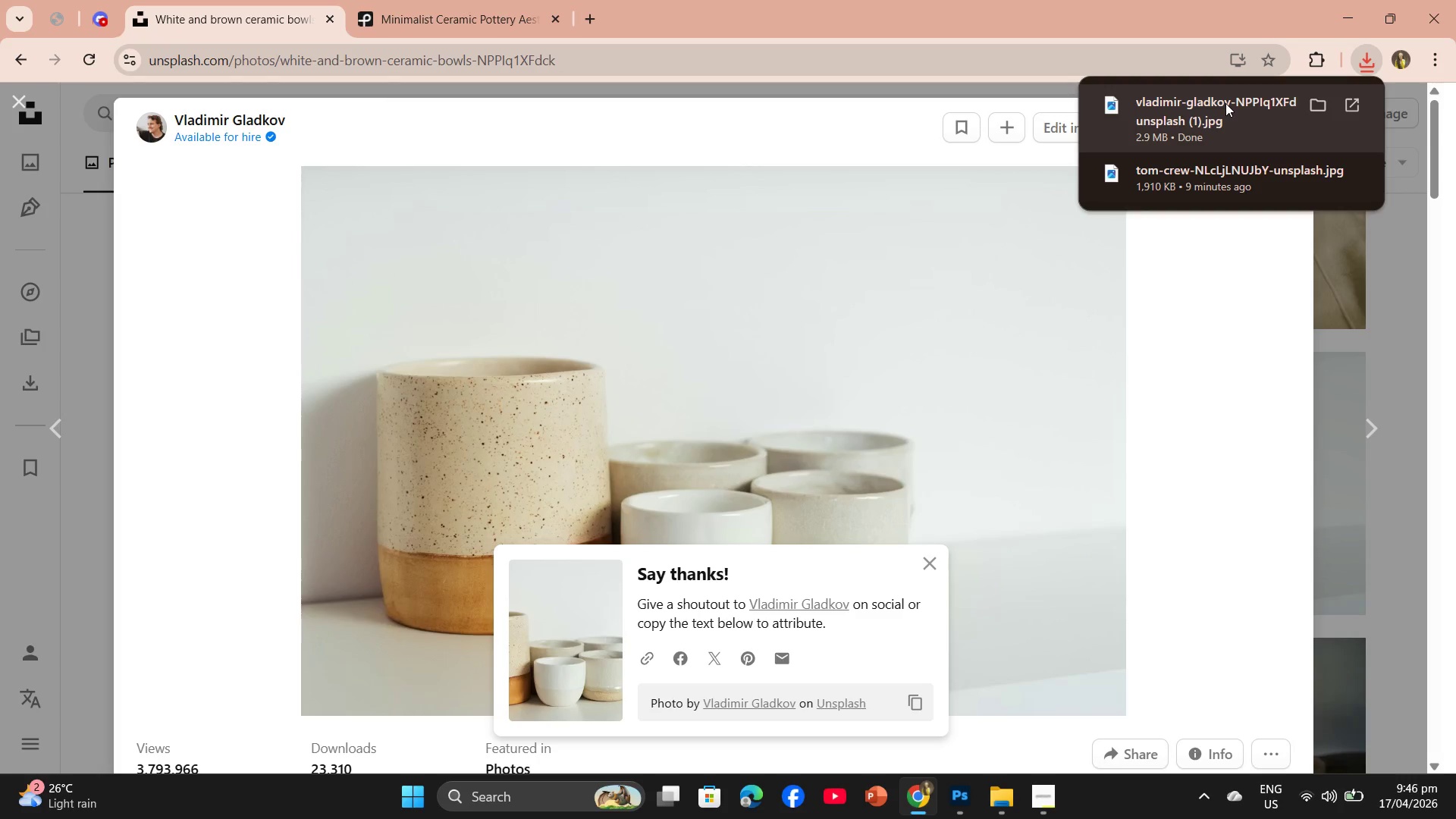 
left_click_drag(start_coordinate=[1225, 103], to_coordinate=[643, 443])
 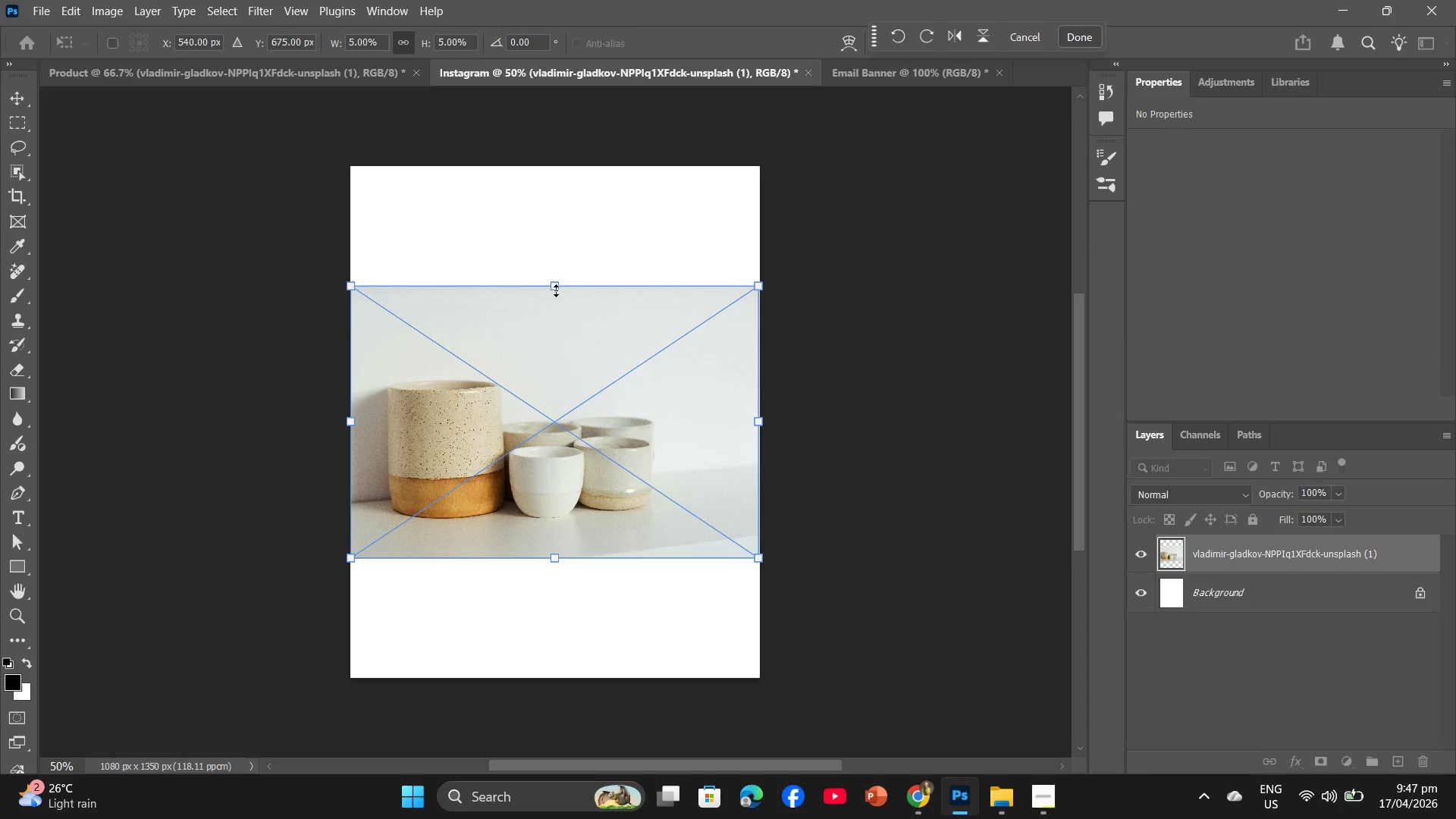 
left_click_drag(start_coordinate=[555, 284], to_coordinate=[563, 167])
 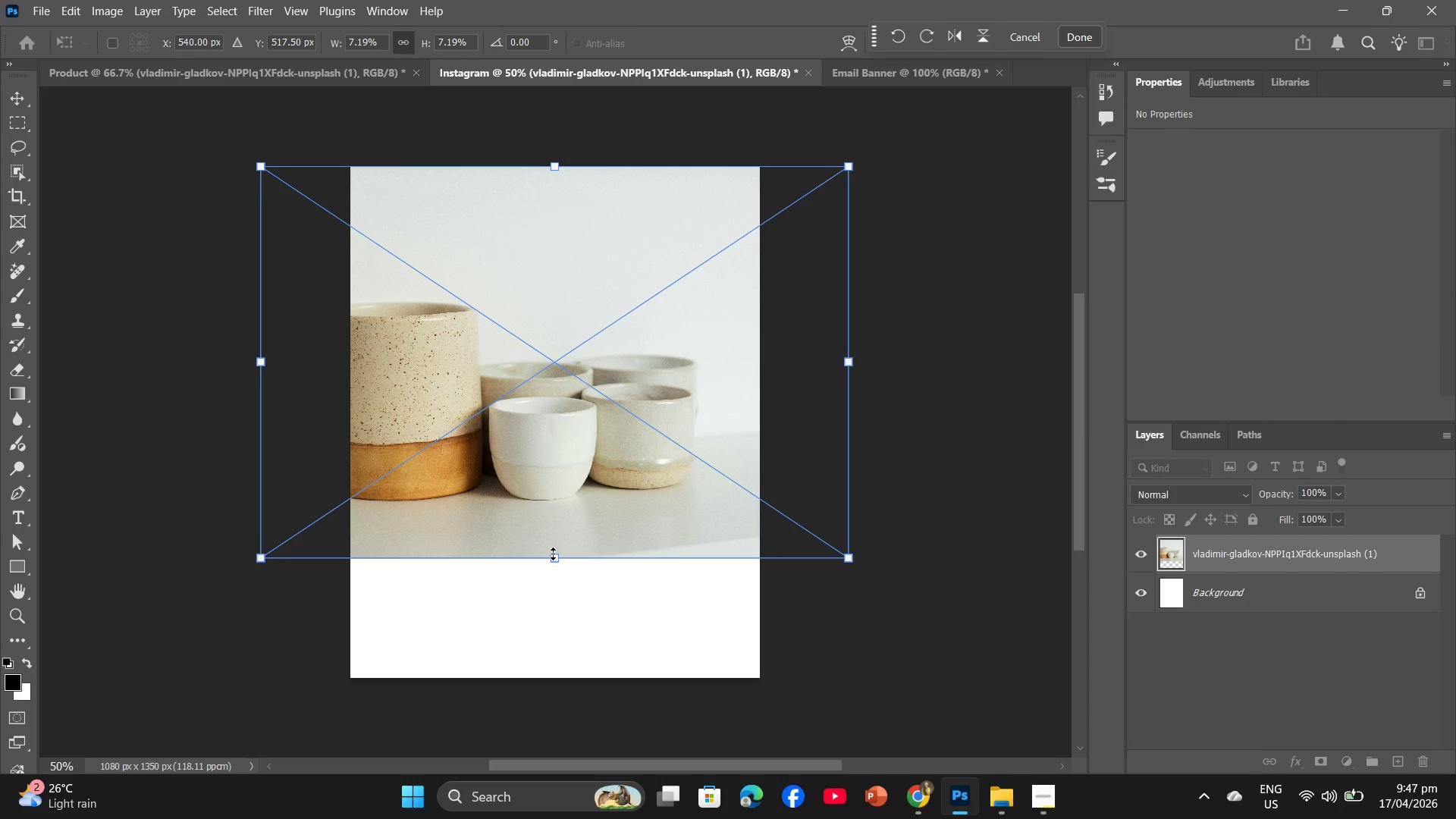 
left_click_drag(start_coordinate=[553, 554], to_coordinate=[558, 670])
 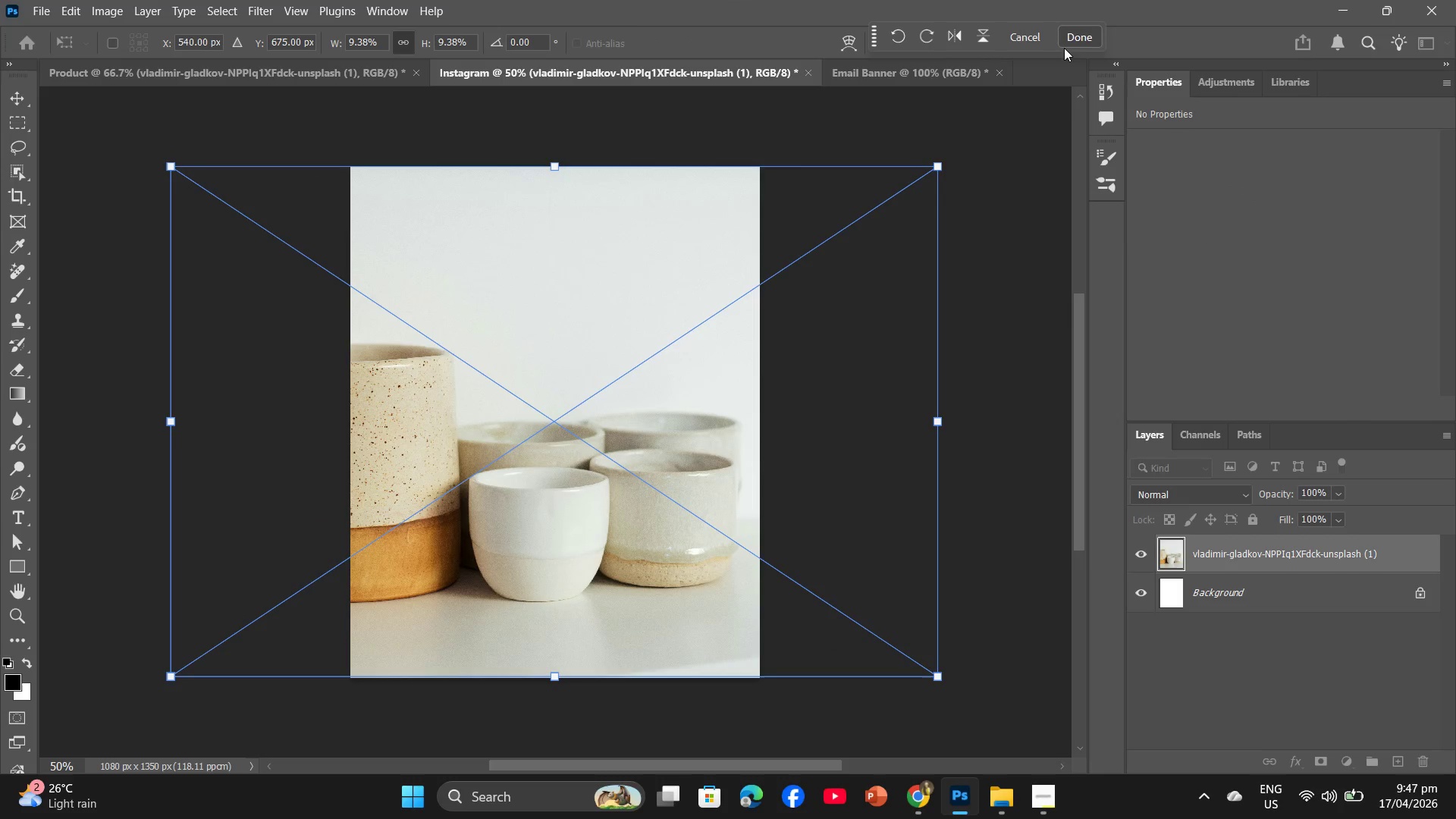 
left_click([1071, 40])
 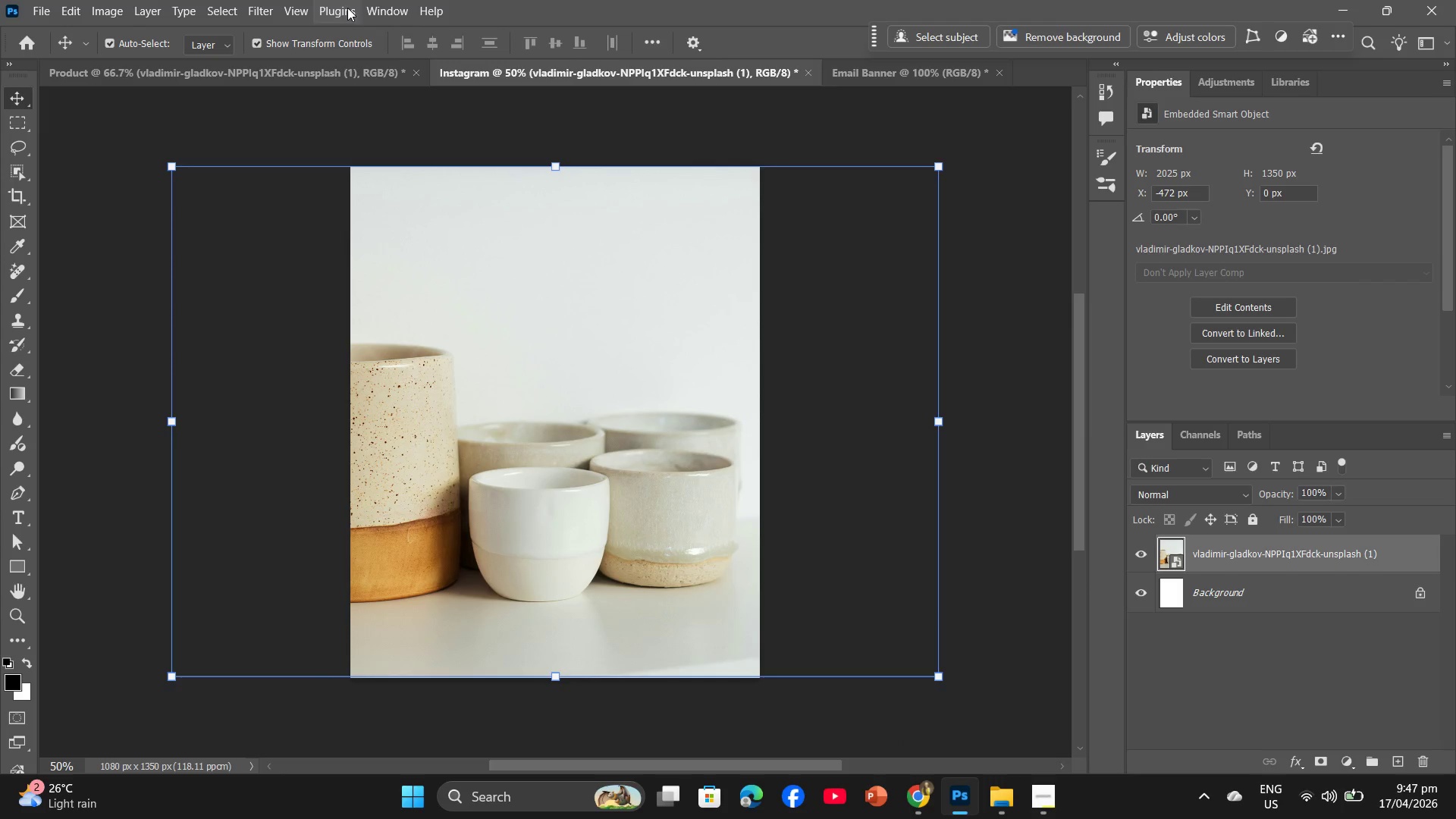 
wait(6.56)
 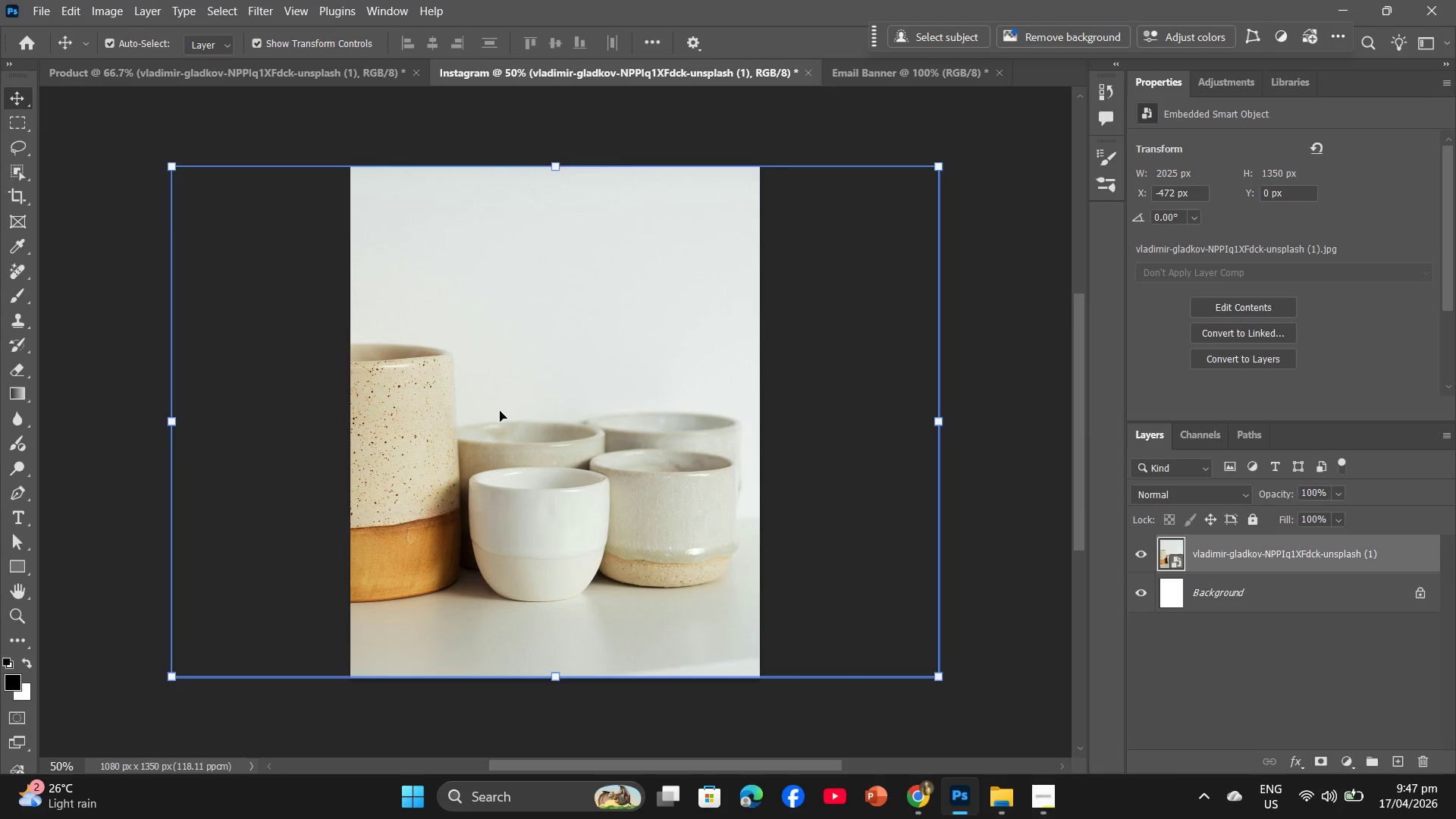 
left_click([943, 71])
 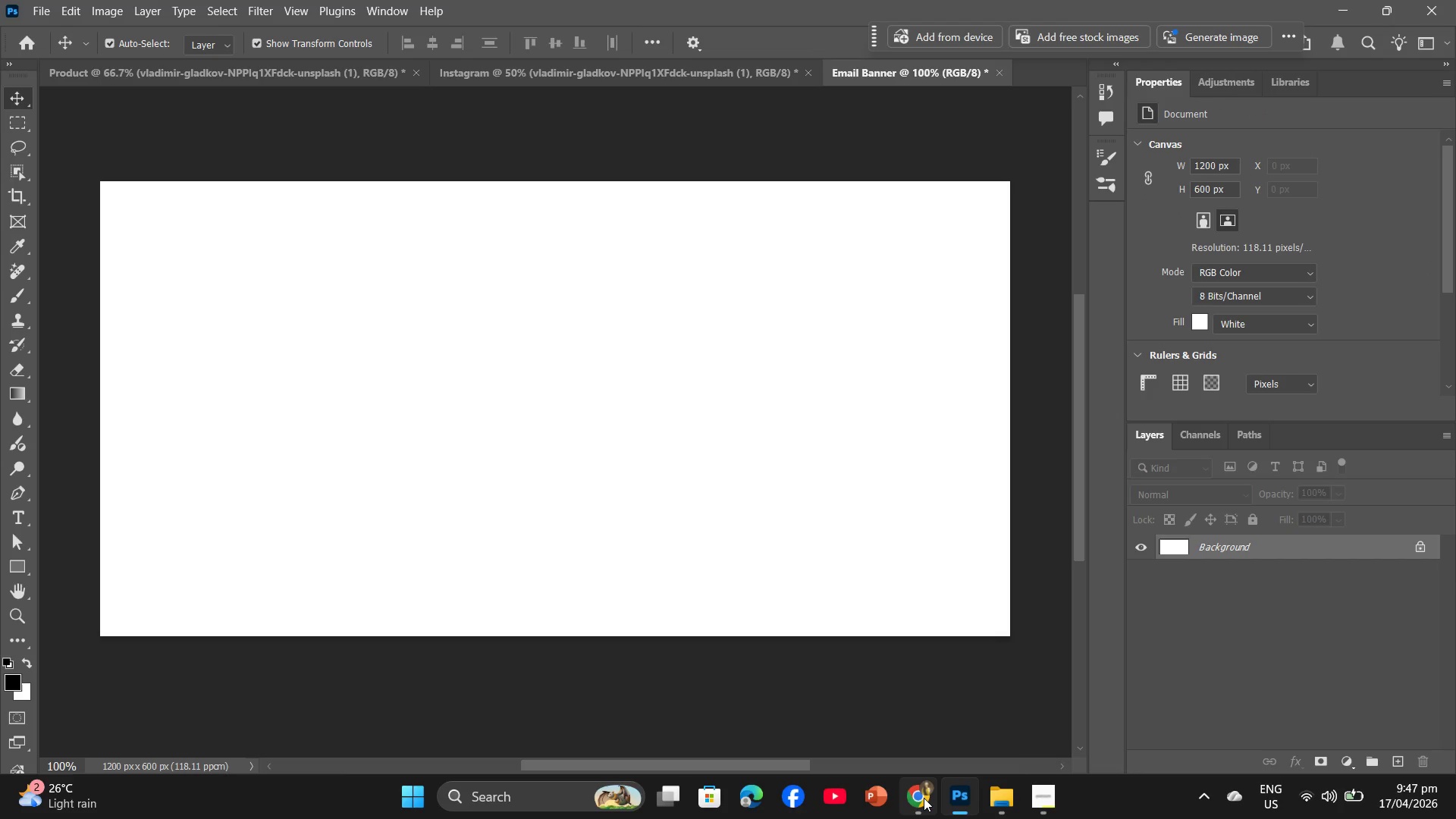 
left_click([924, 798])
 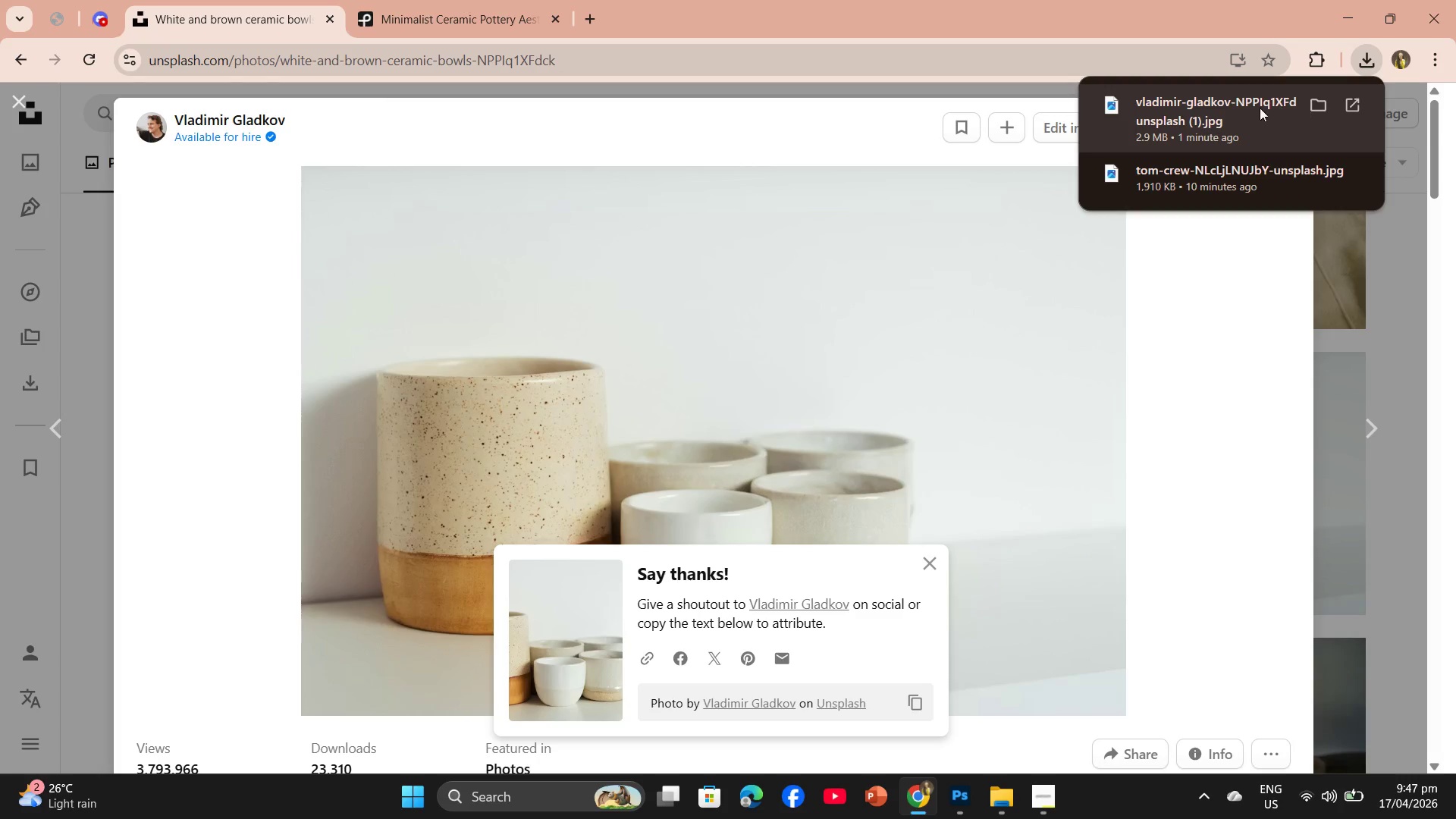 
left_click_drag(start_coordinate=[1254, 109], to_coordinate=[676, 451])
 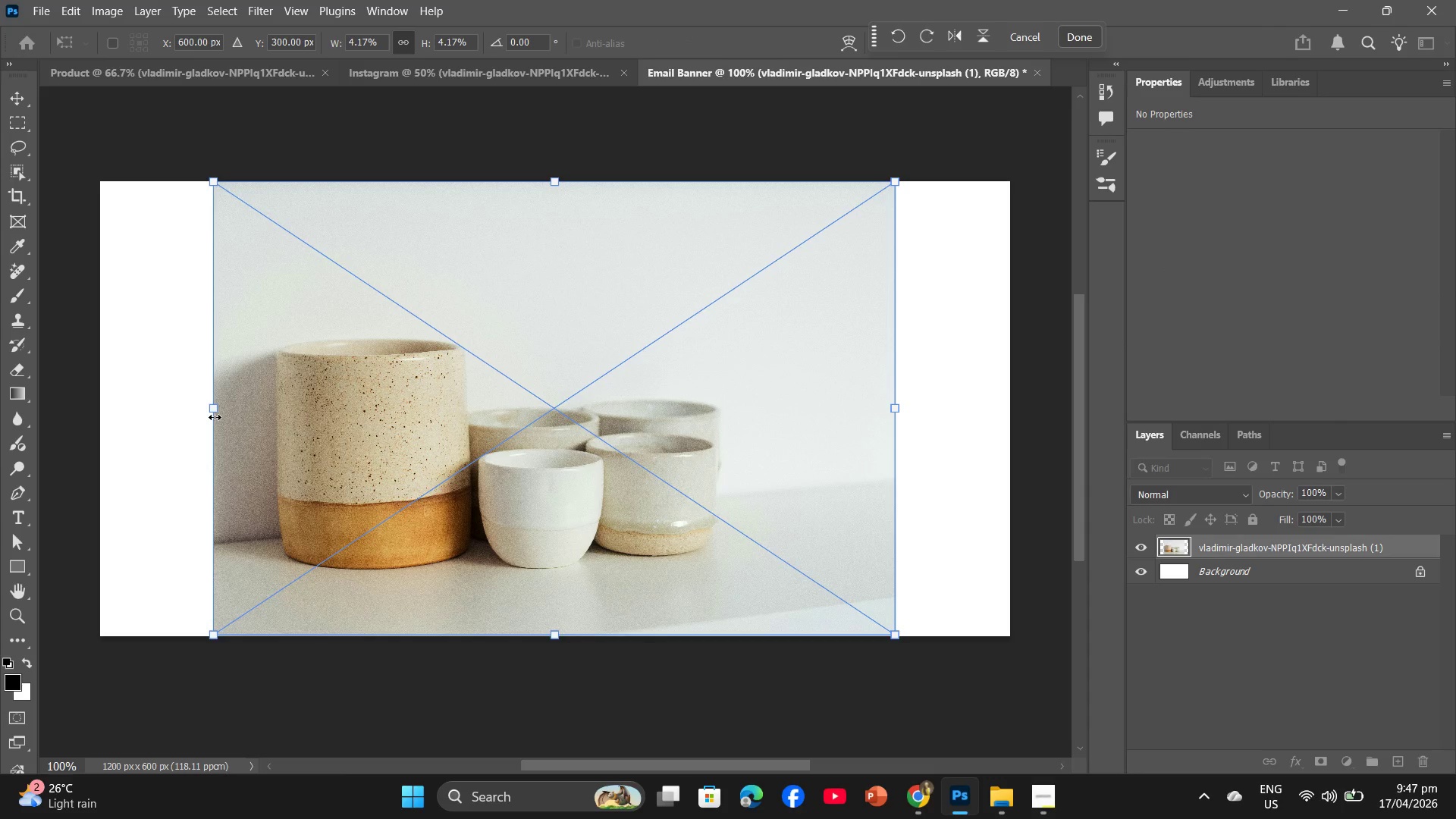 
left_click_drag(start_coordinate=[212, 409], to_coordinate=[102, 403])
 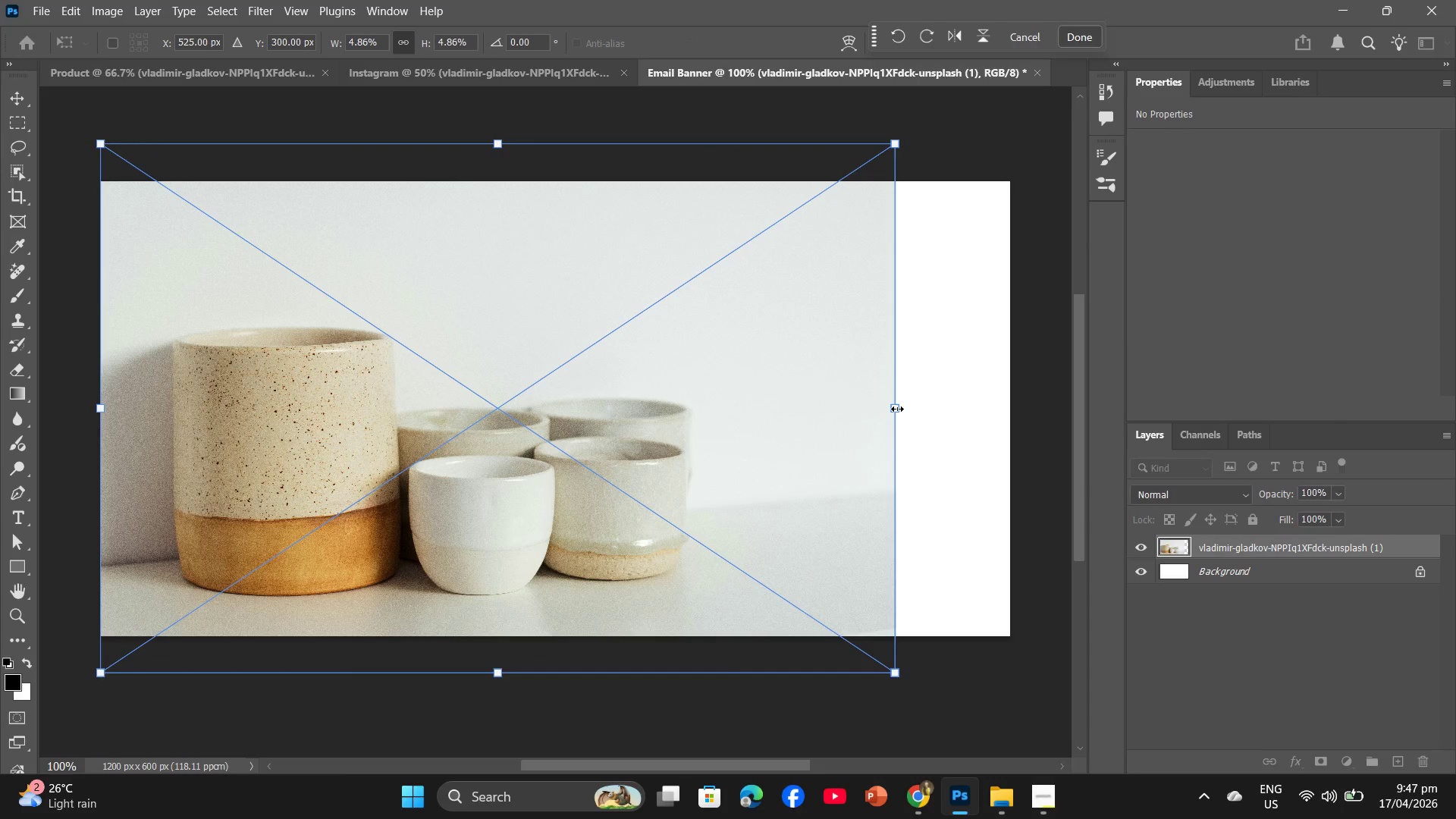 
left_click_drag(start_coordinate=[897, 409], to_coordinate=[1004, 407])
 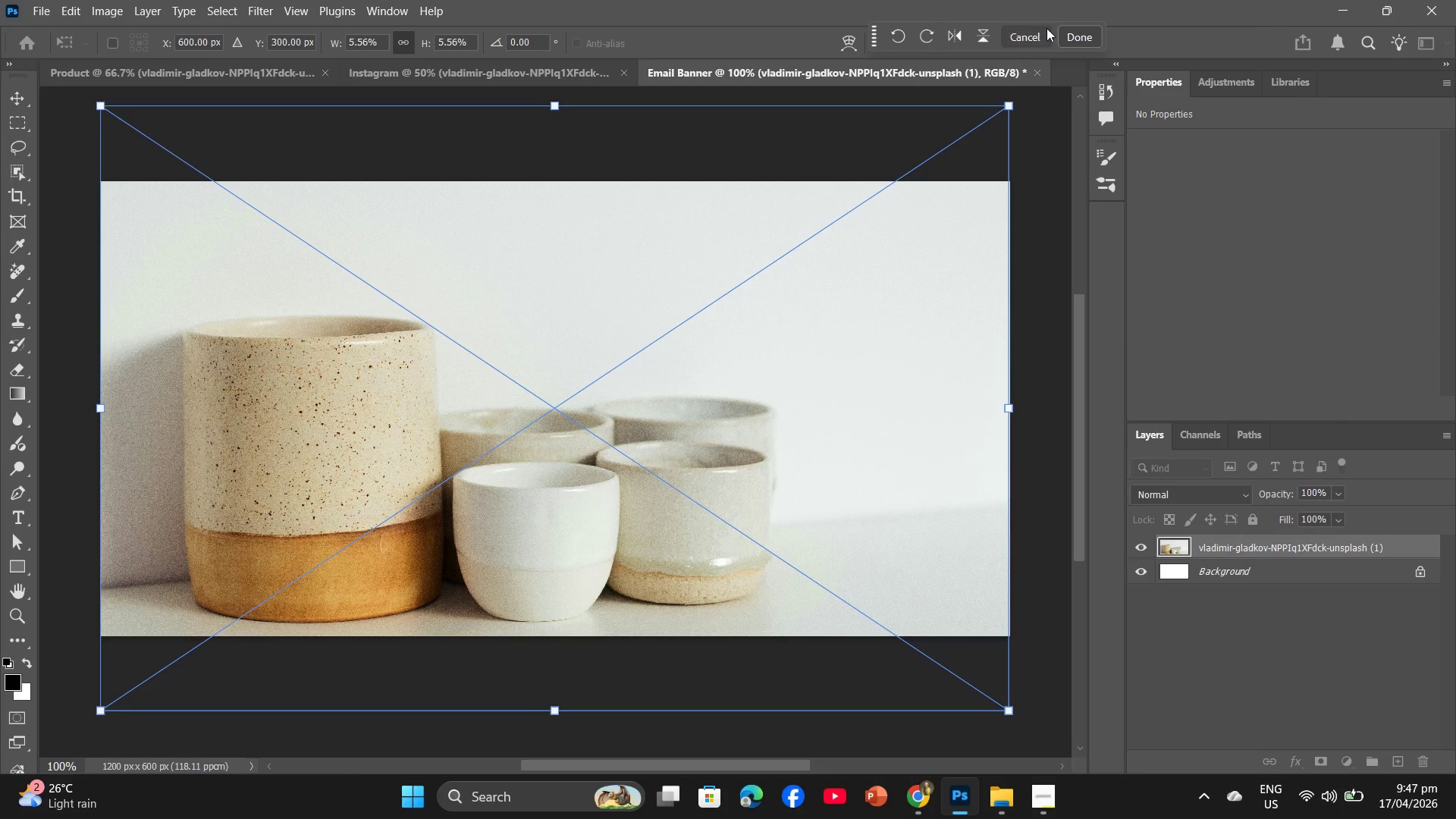 
left_click([1069, 37])
 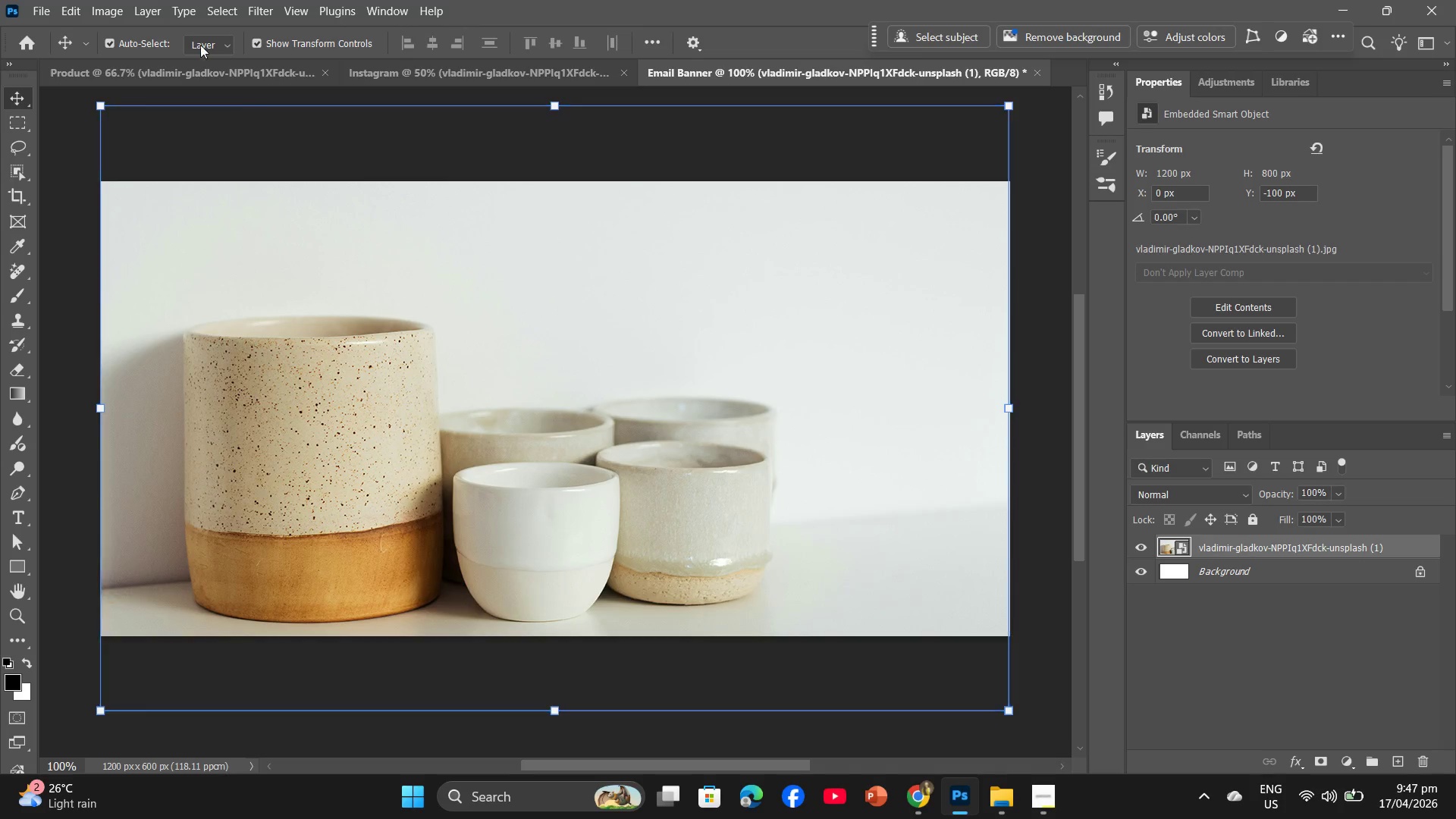 
left_click([458, 71])
 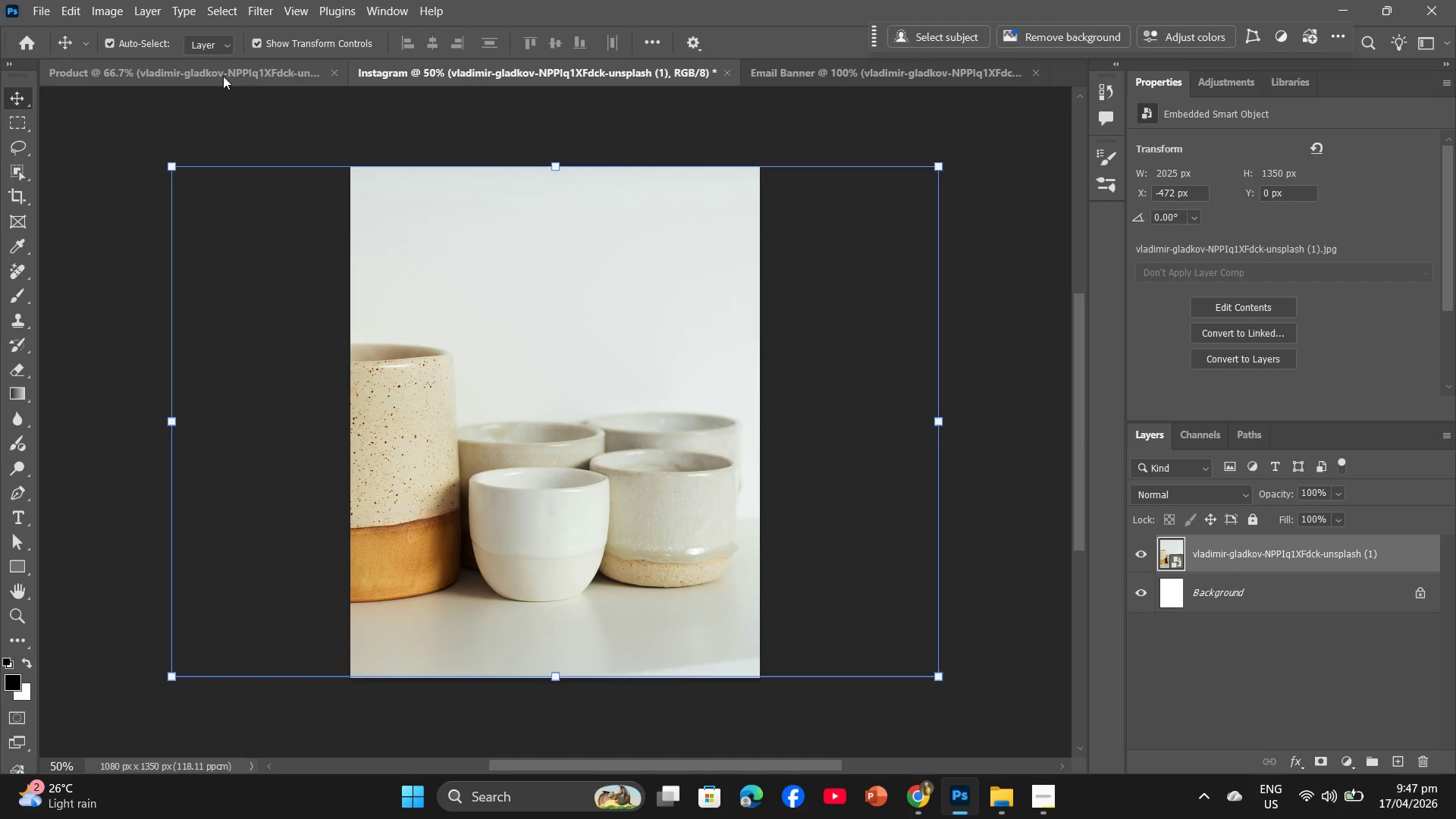 
left_click([217, 71])
 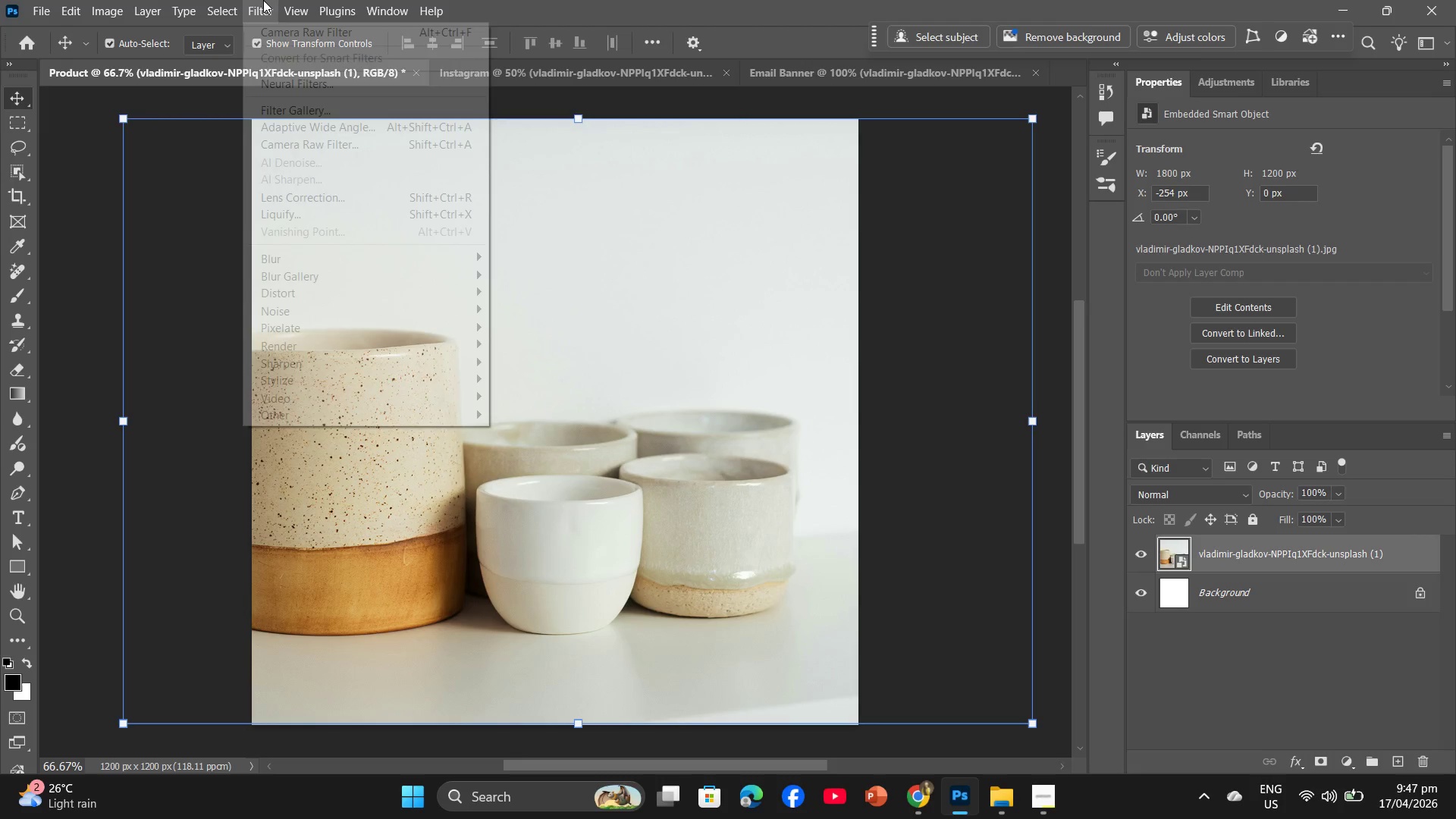 
left_click([275, 27])
 